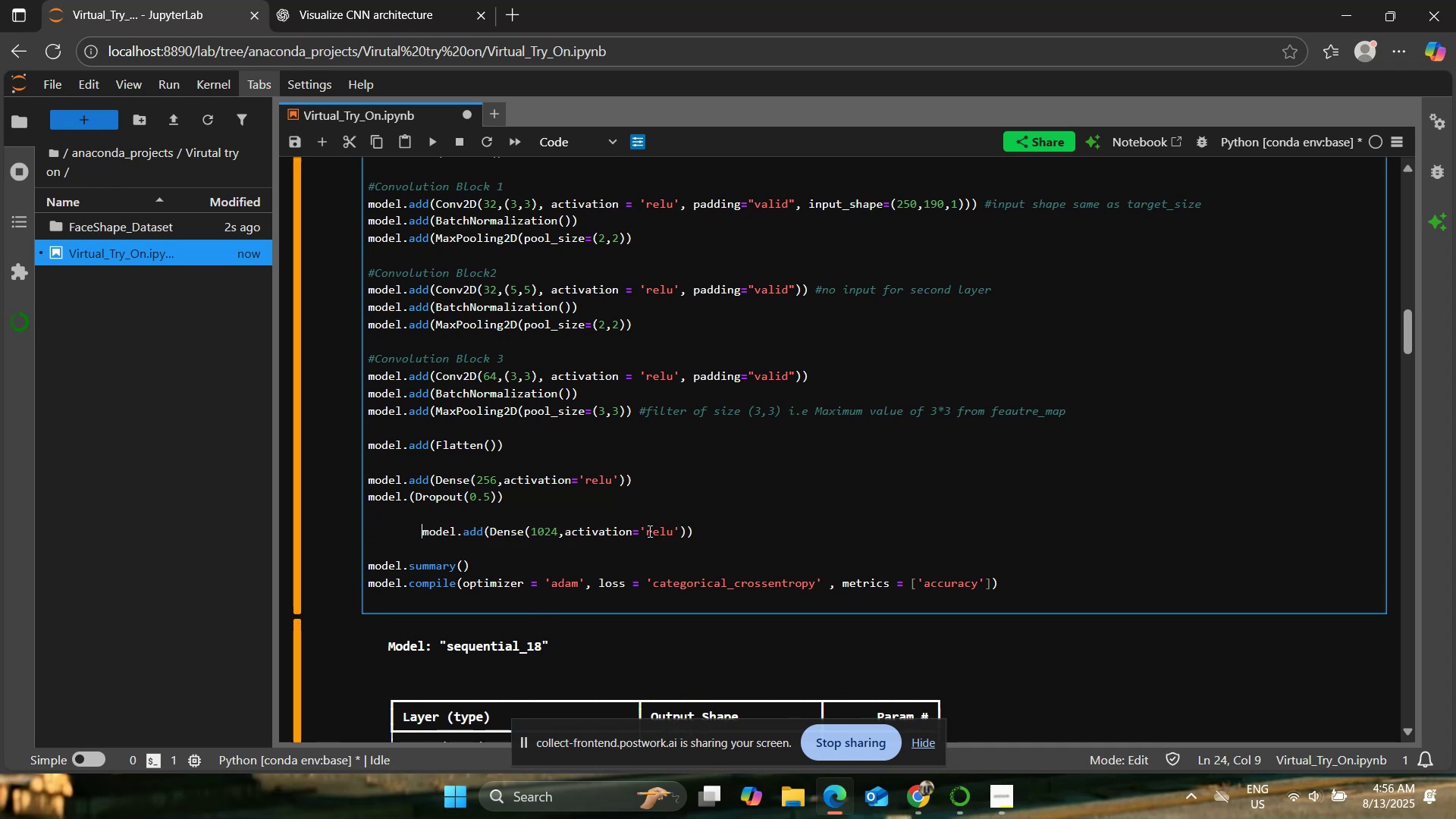 
key(Backspace)
 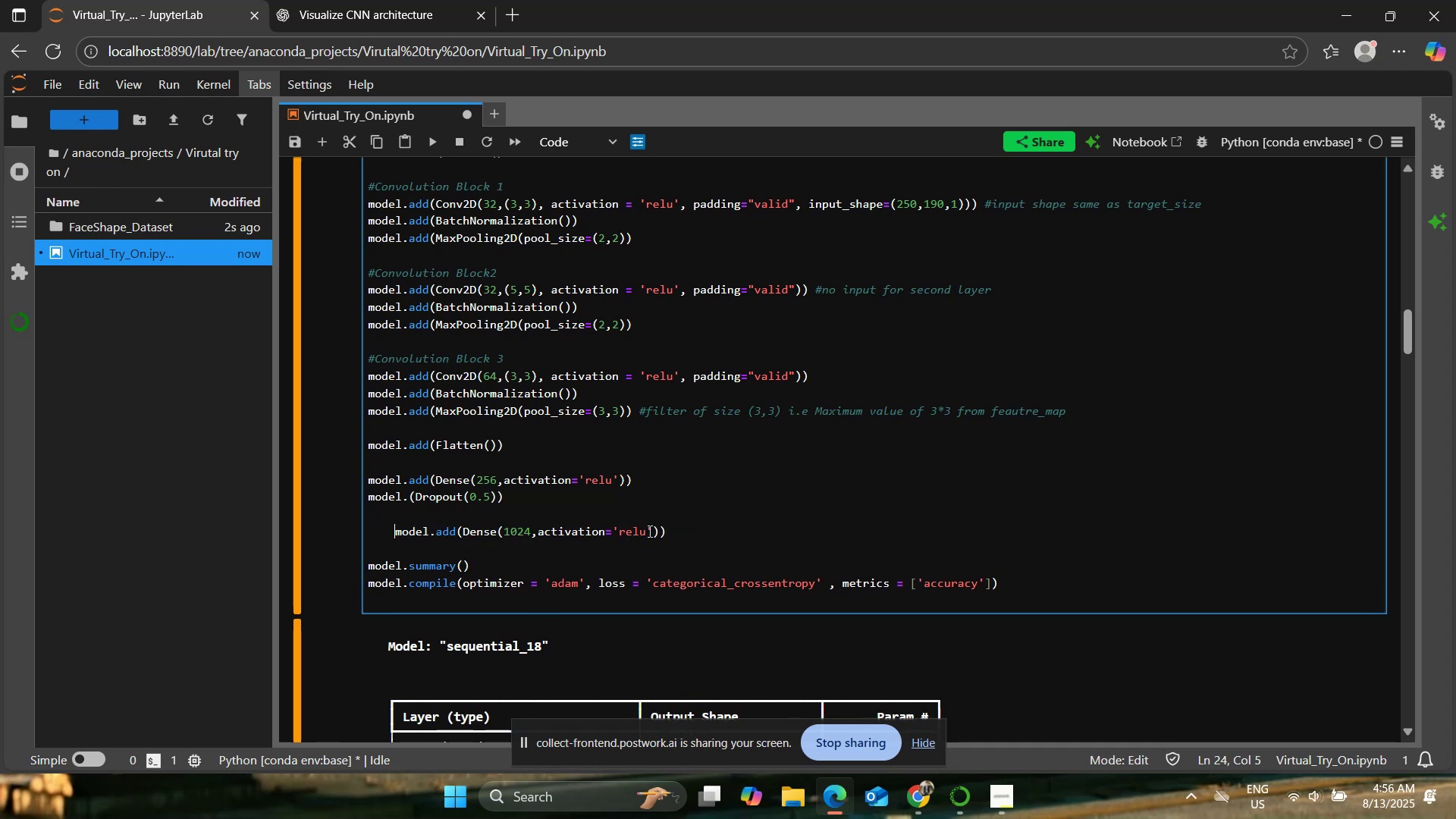 
key(Backspace)
 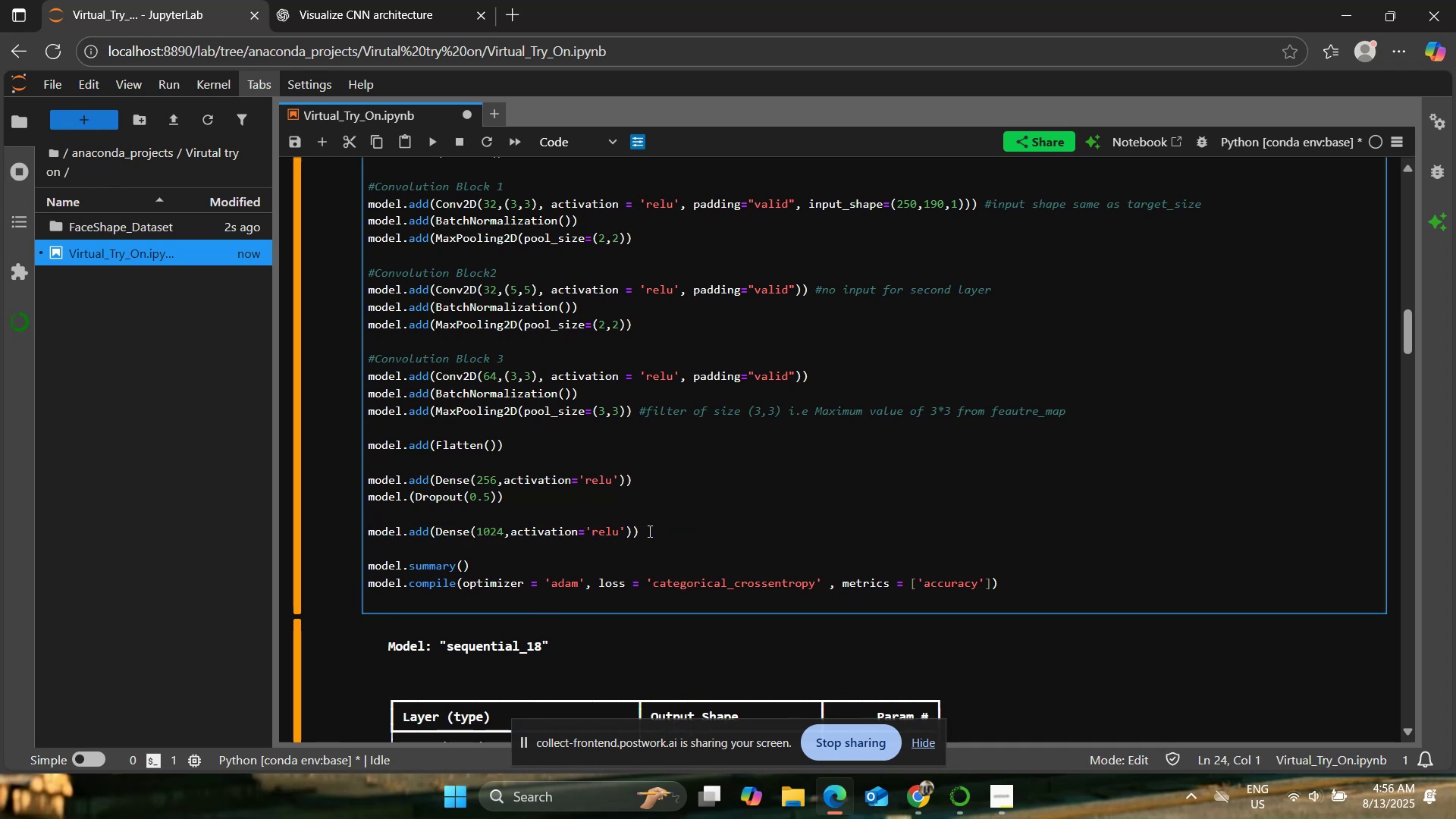 
key(ArrowDown)
 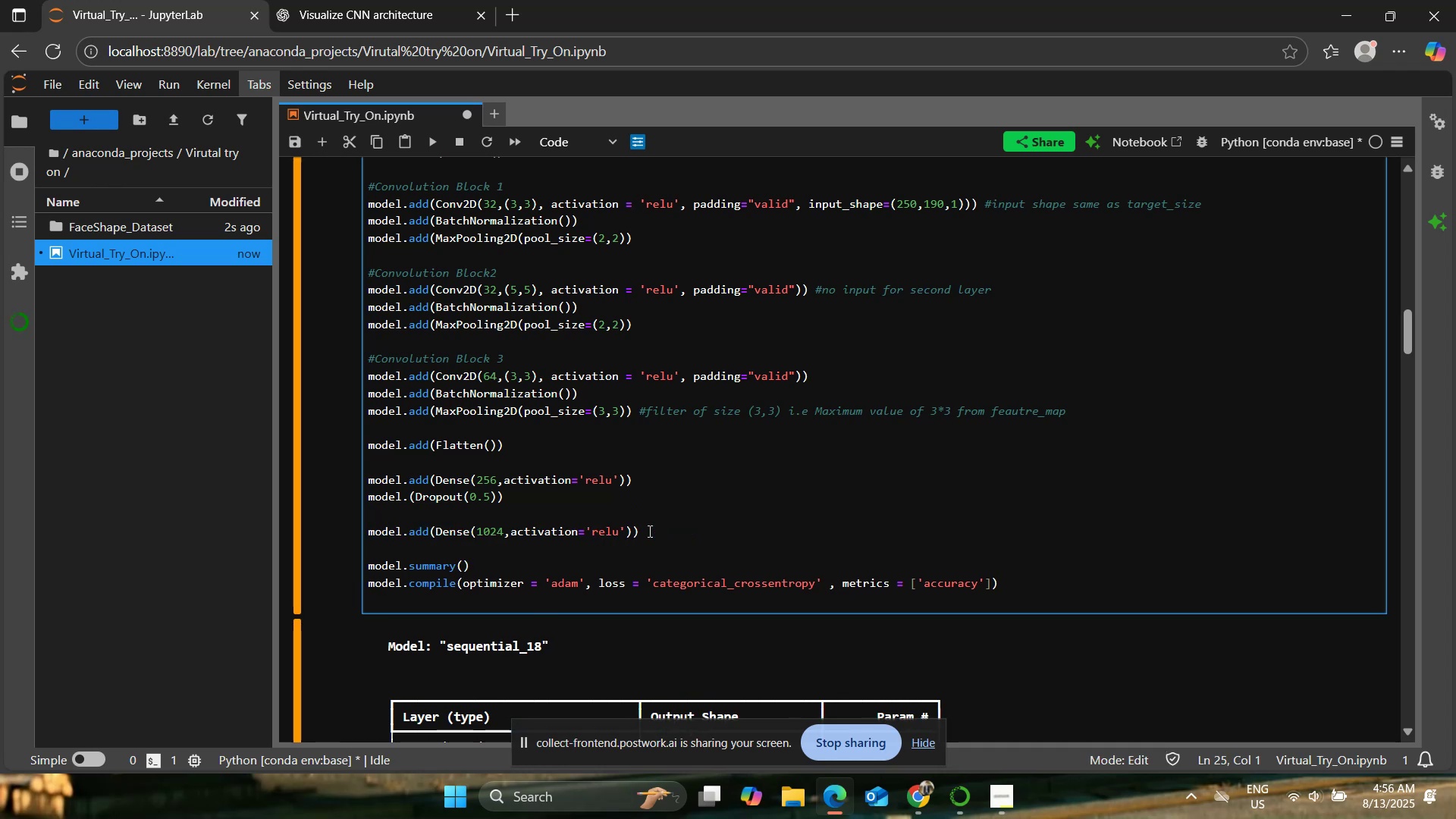 
key(Enter)
 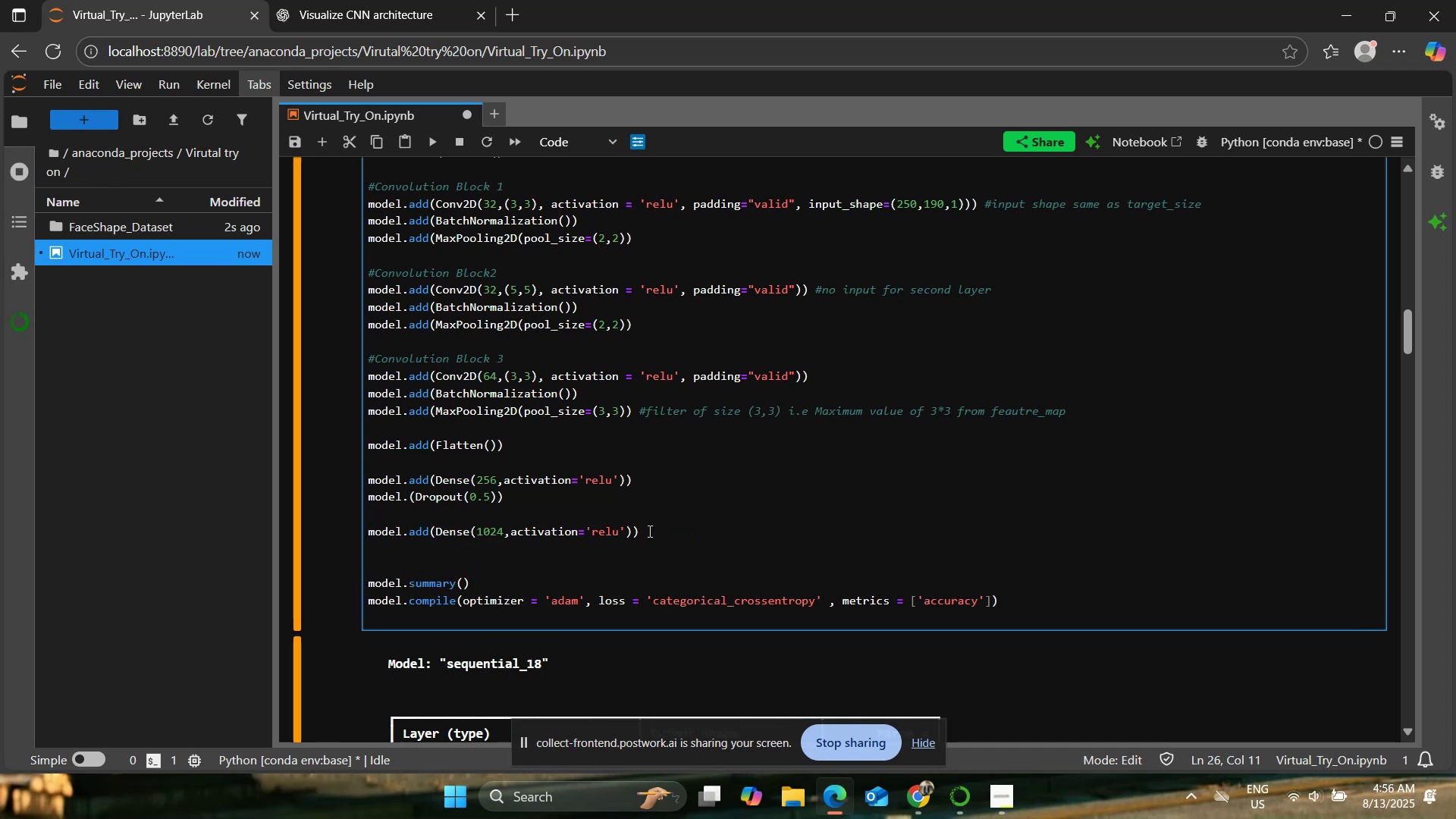 
key(ArrowUp)
 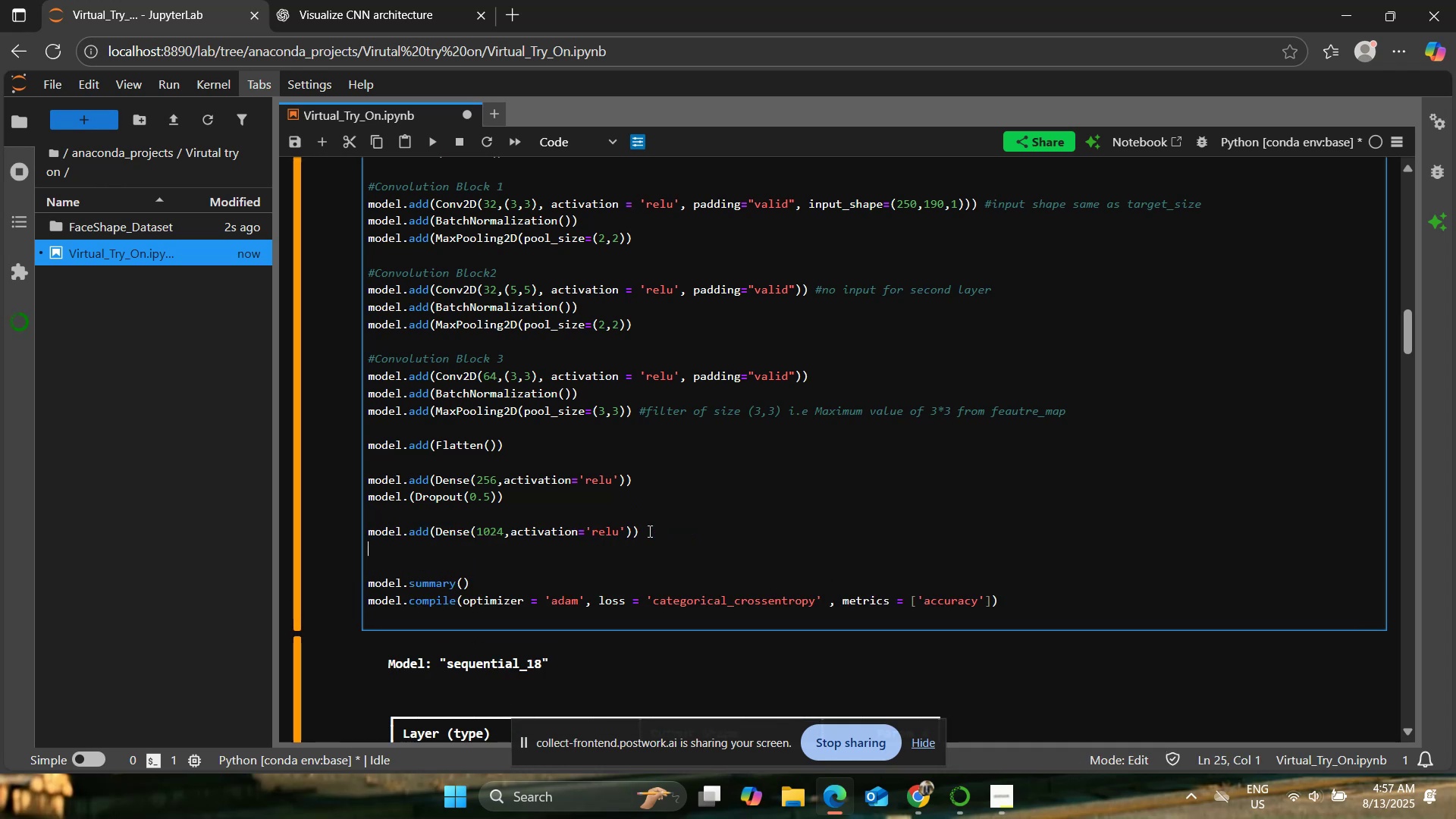 
type(model)
 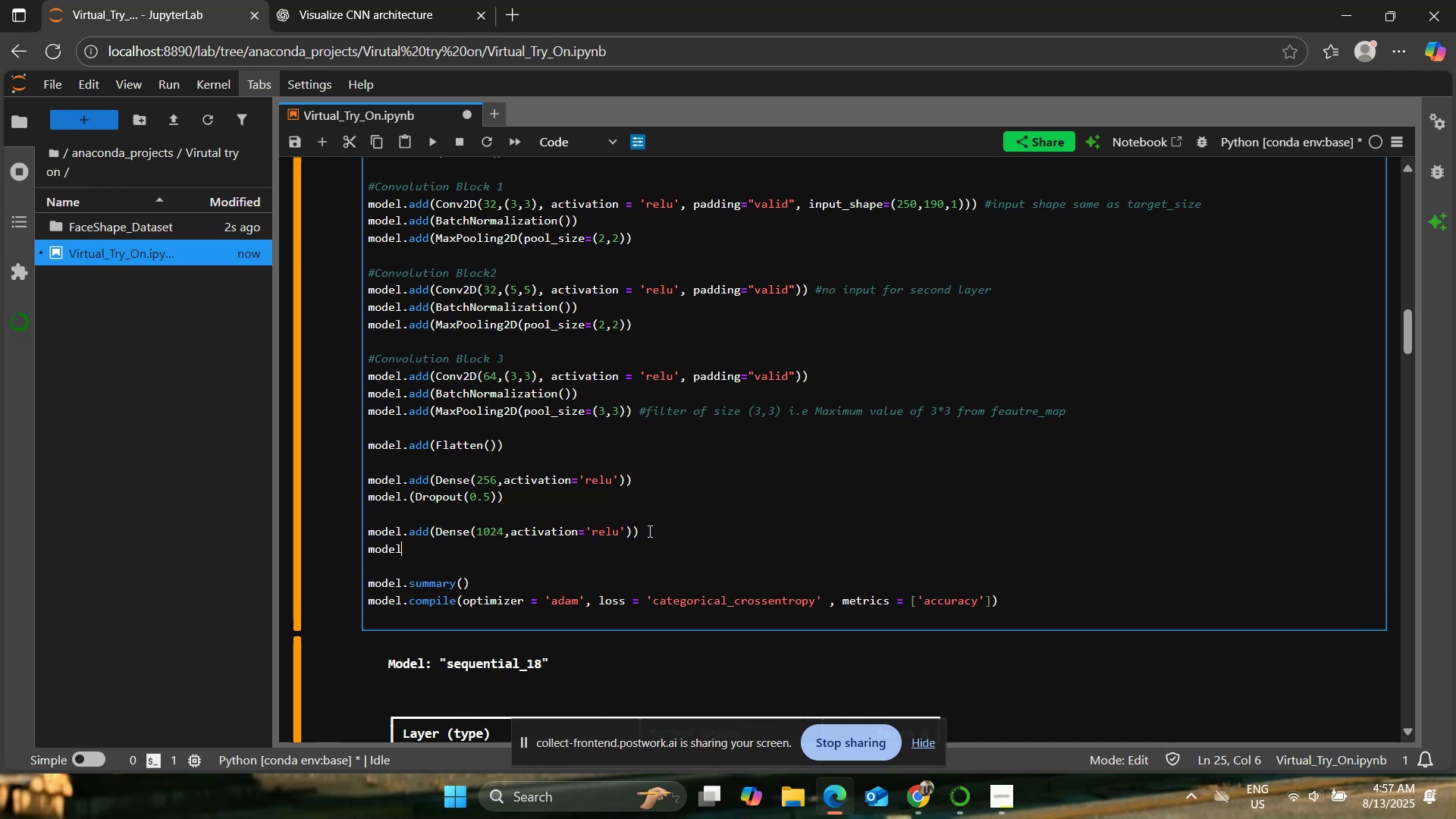 
key(ArrowUp)
 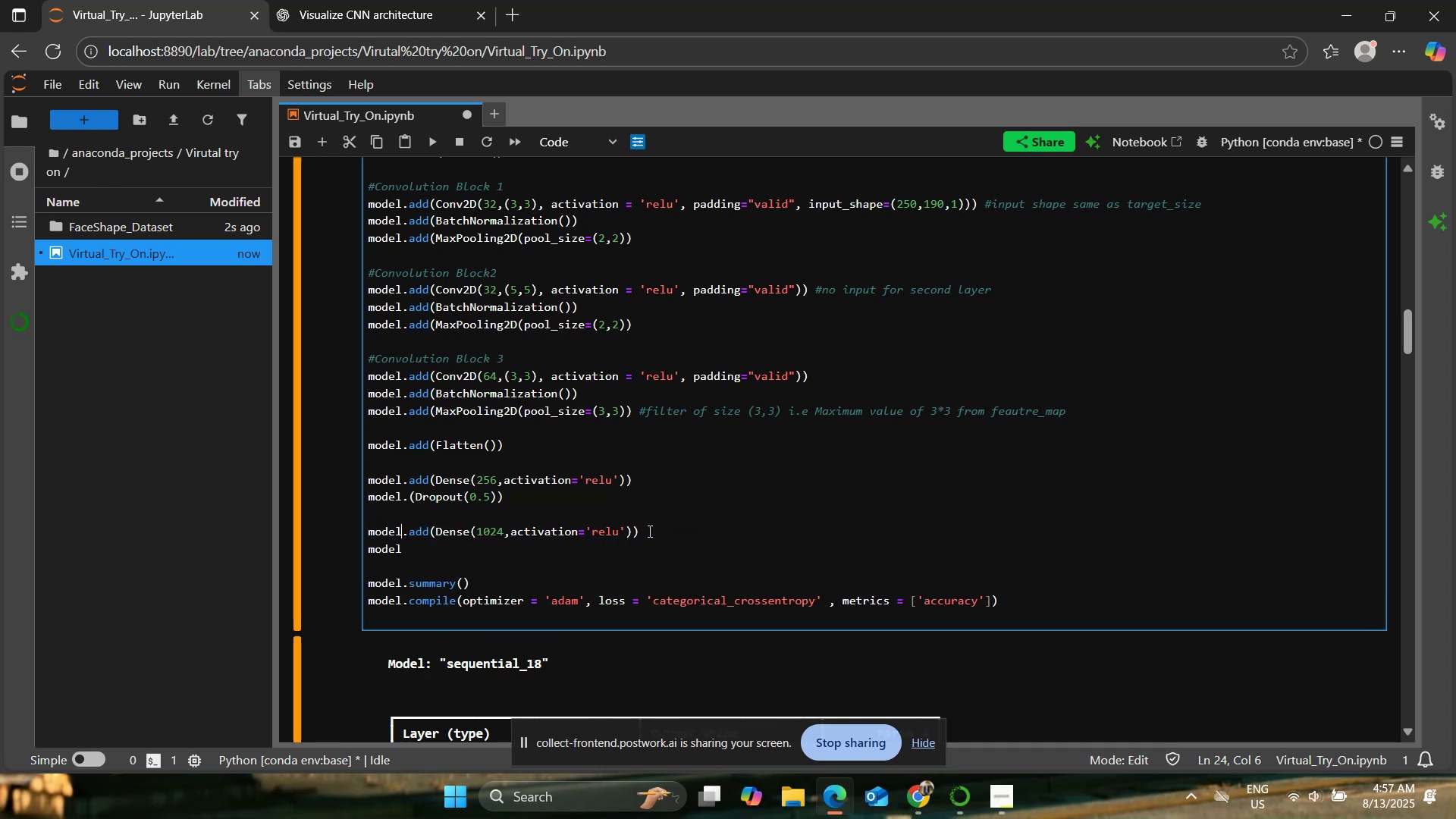 
key(ArrowUp)
 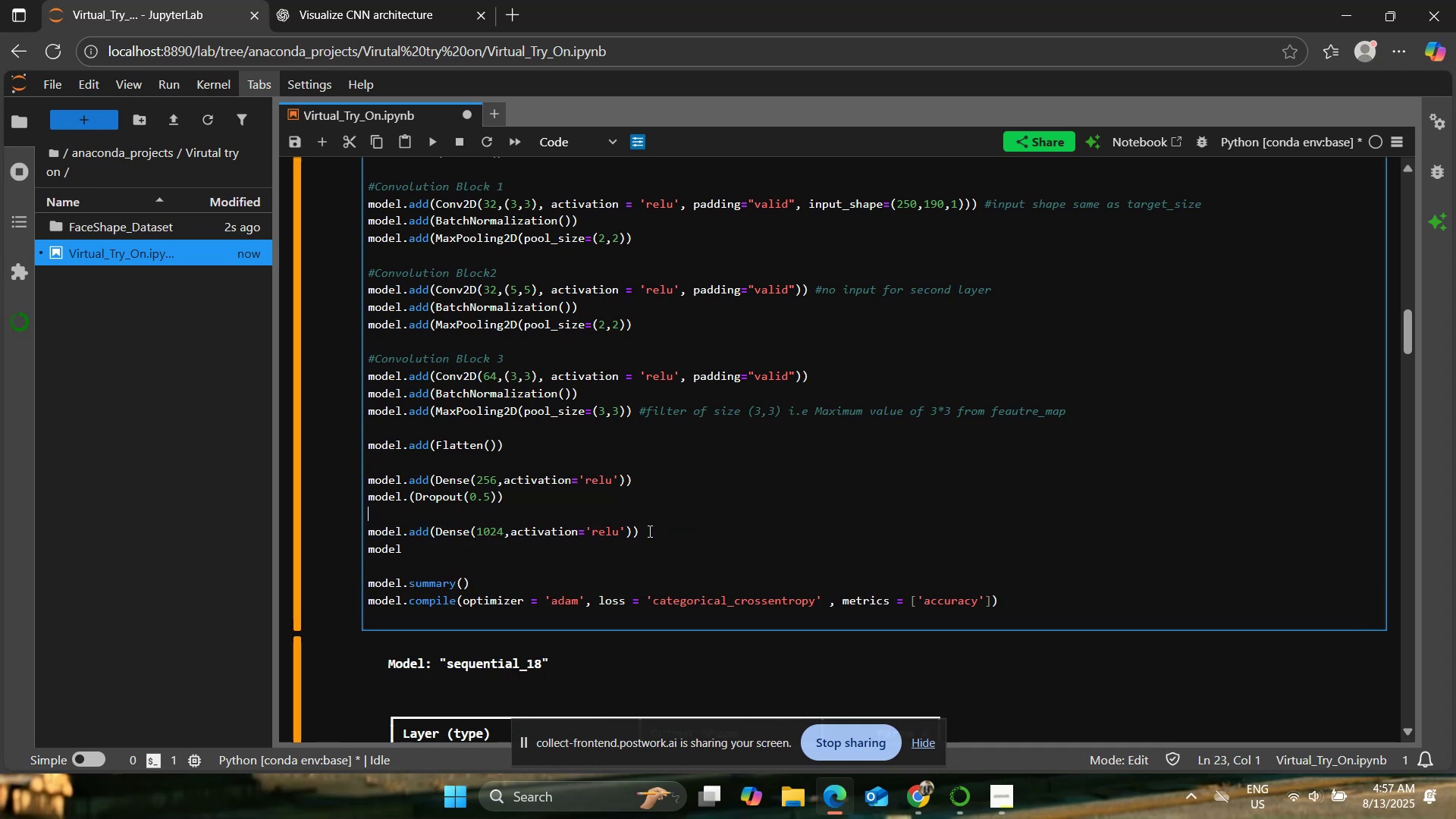 
key(ArrowUp)
 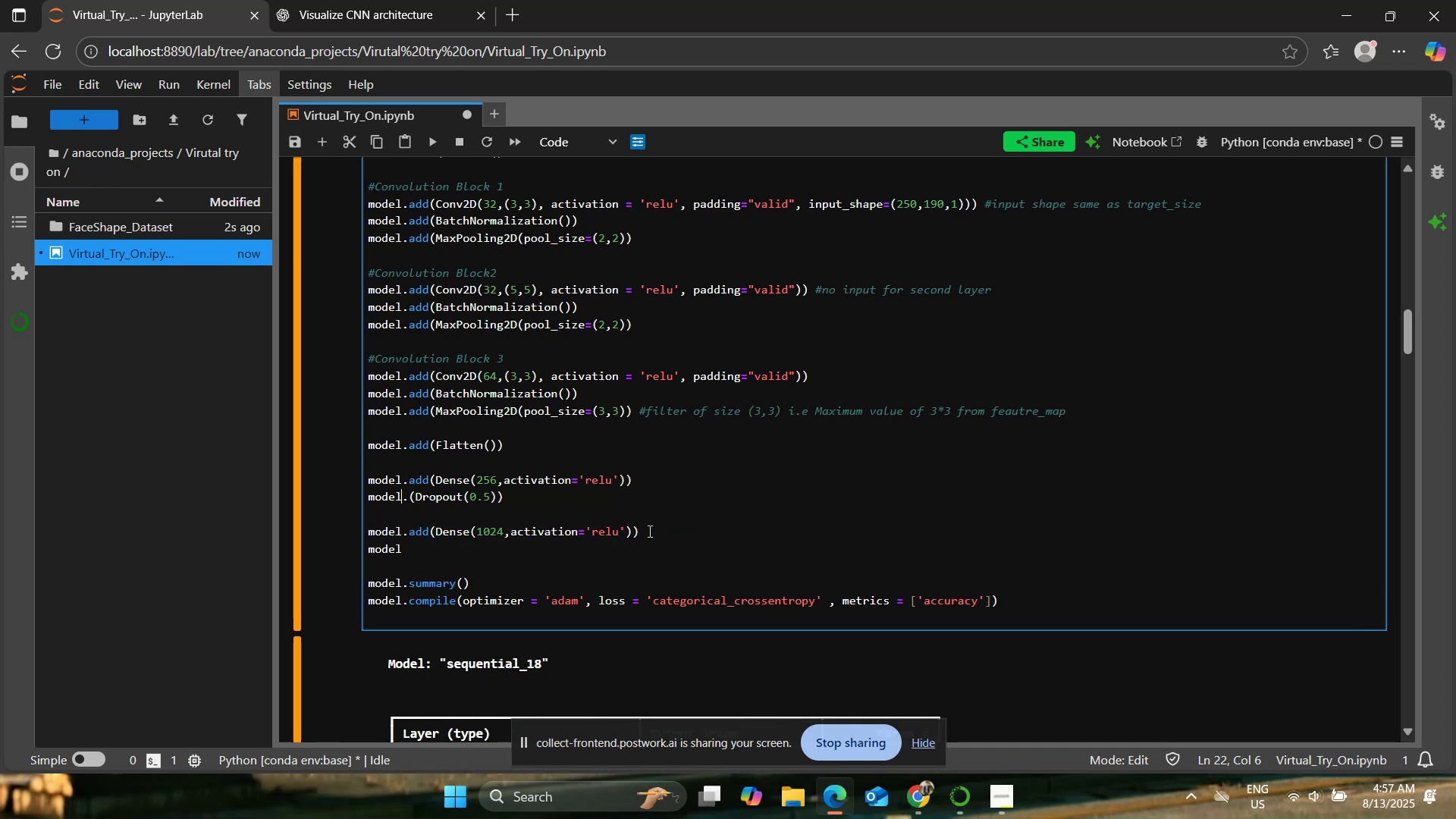 
key(ArrowRight)
 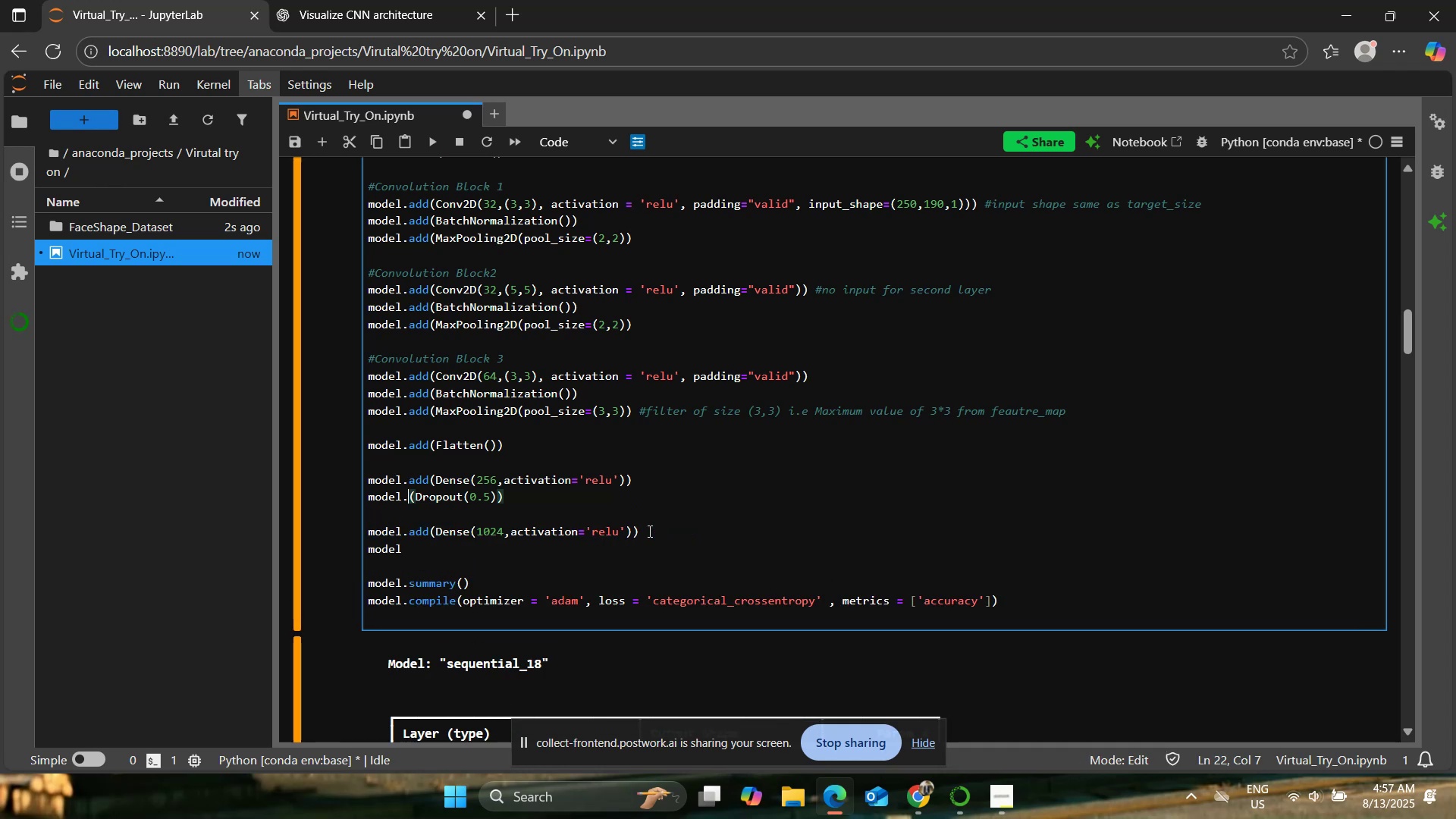 
key(ArrowRight)
 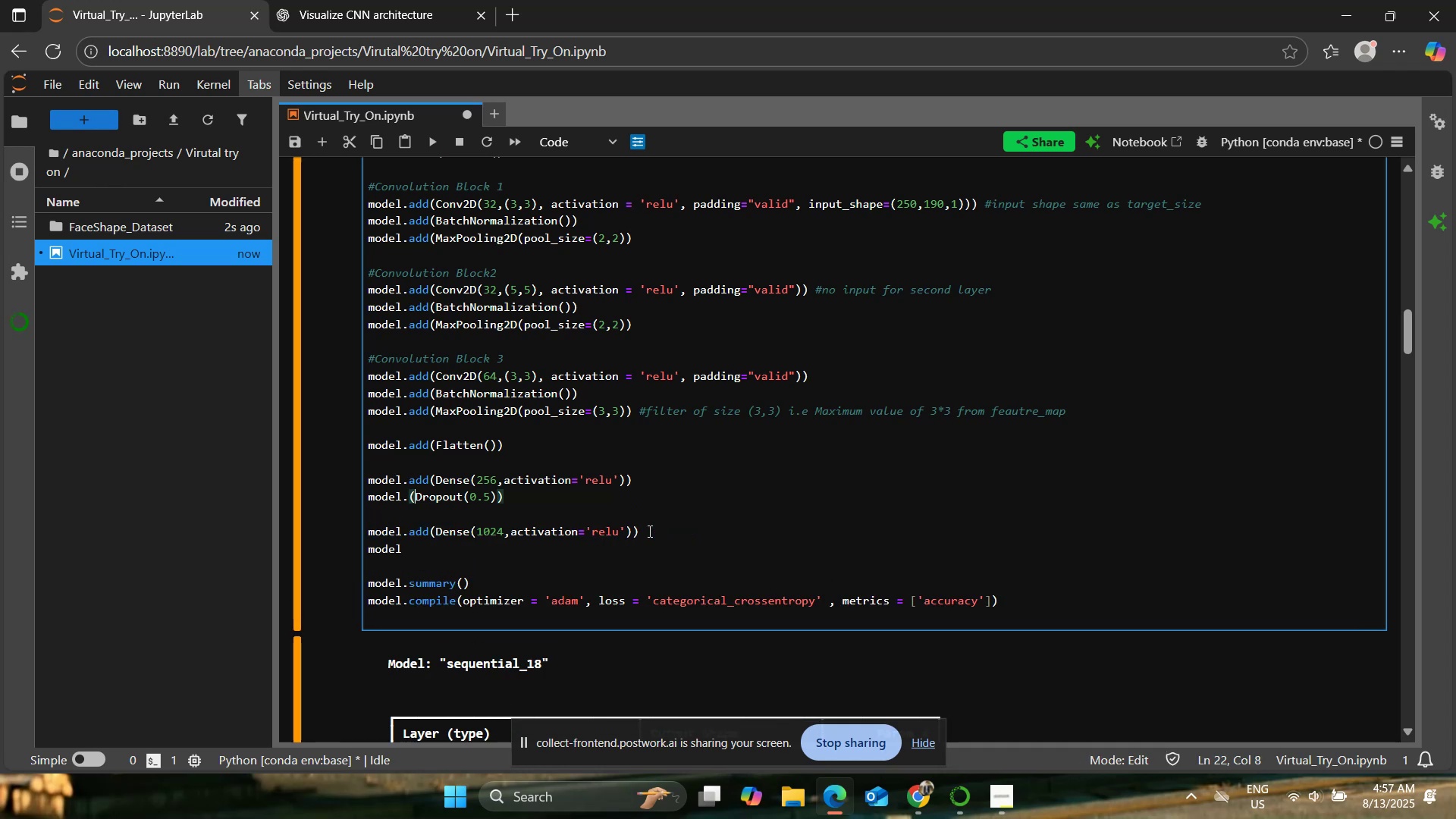 
key(Backspace)
 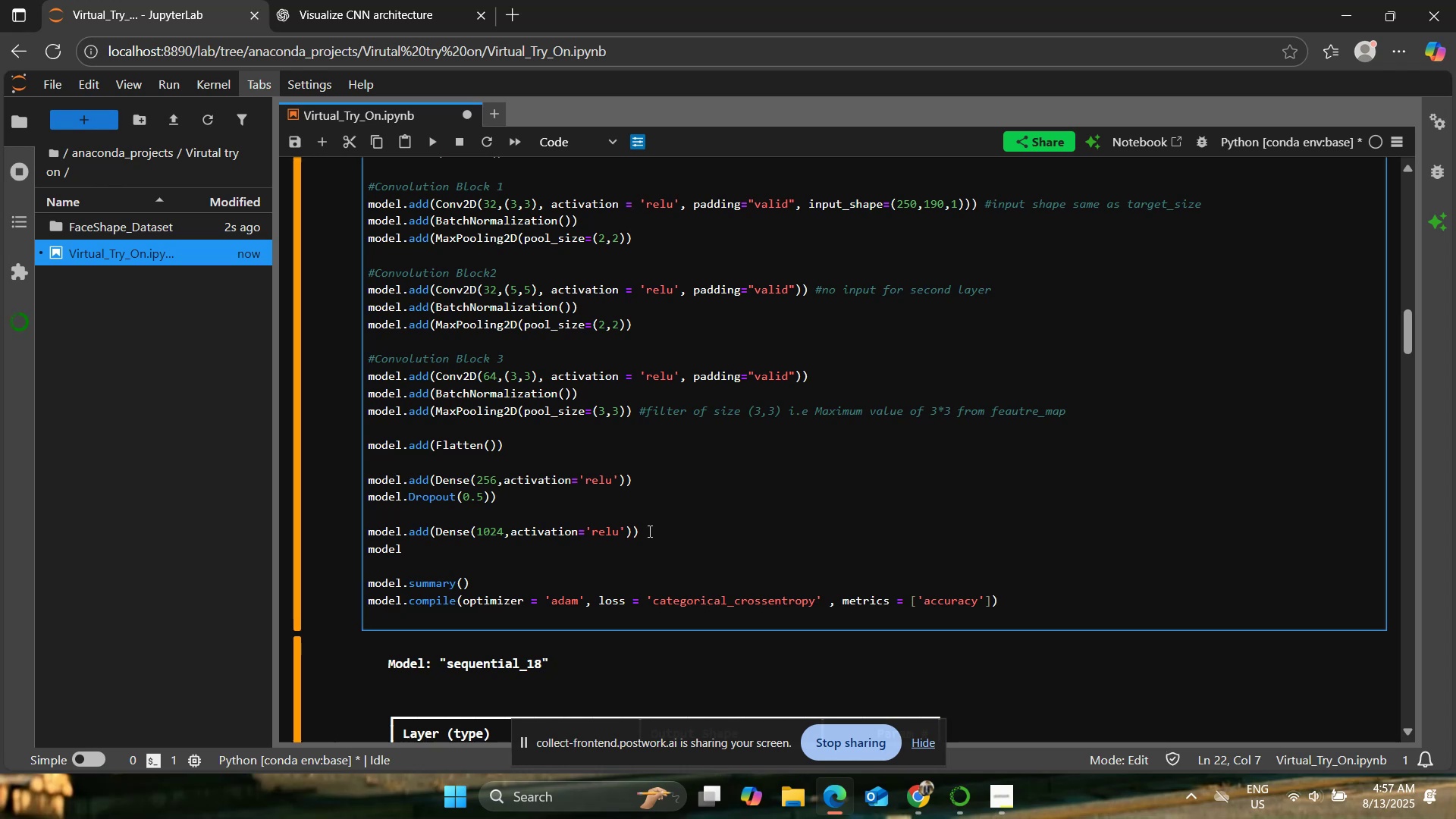 
key(ArrowDown)
 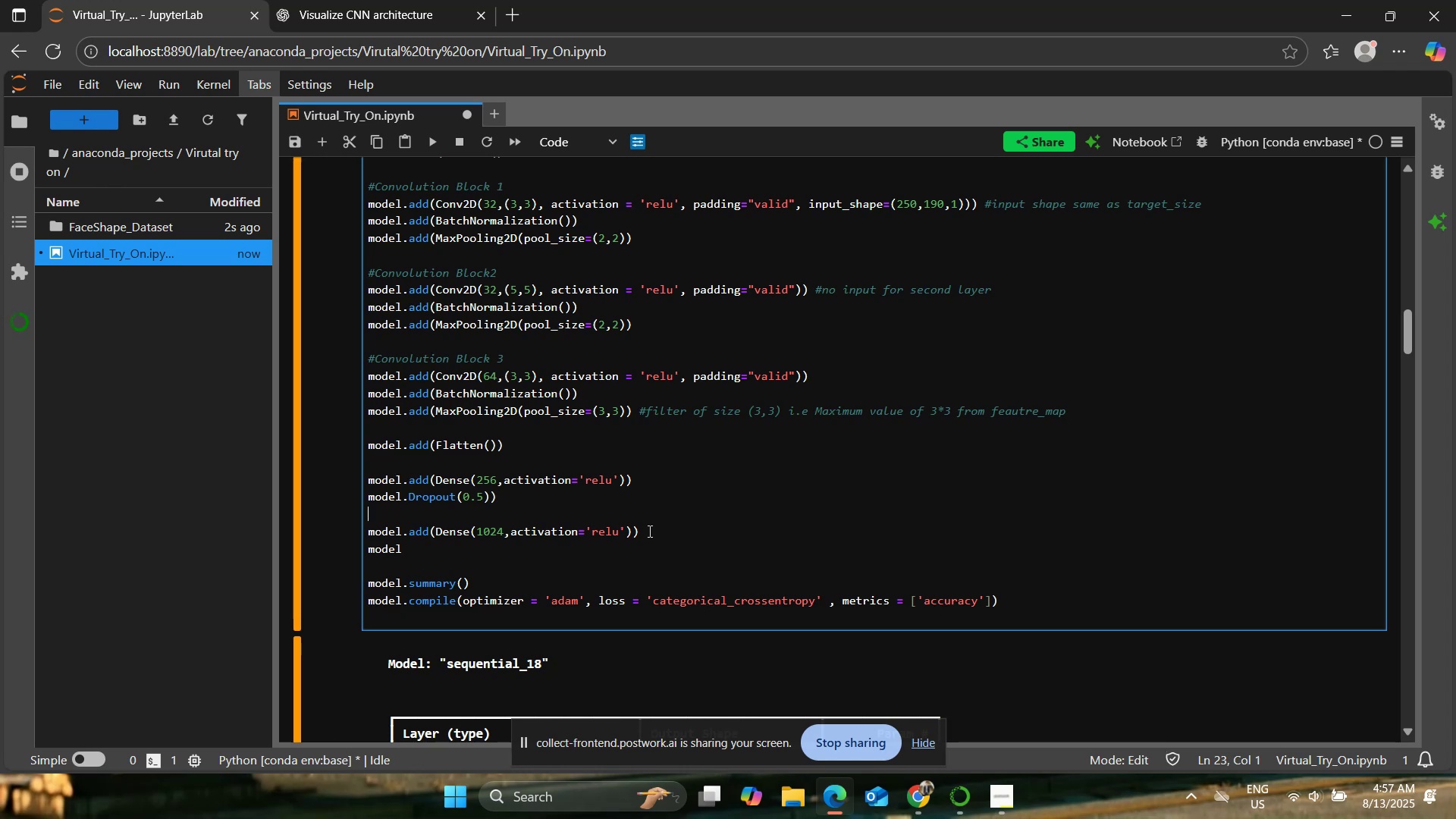 
key(ArrowDown)
 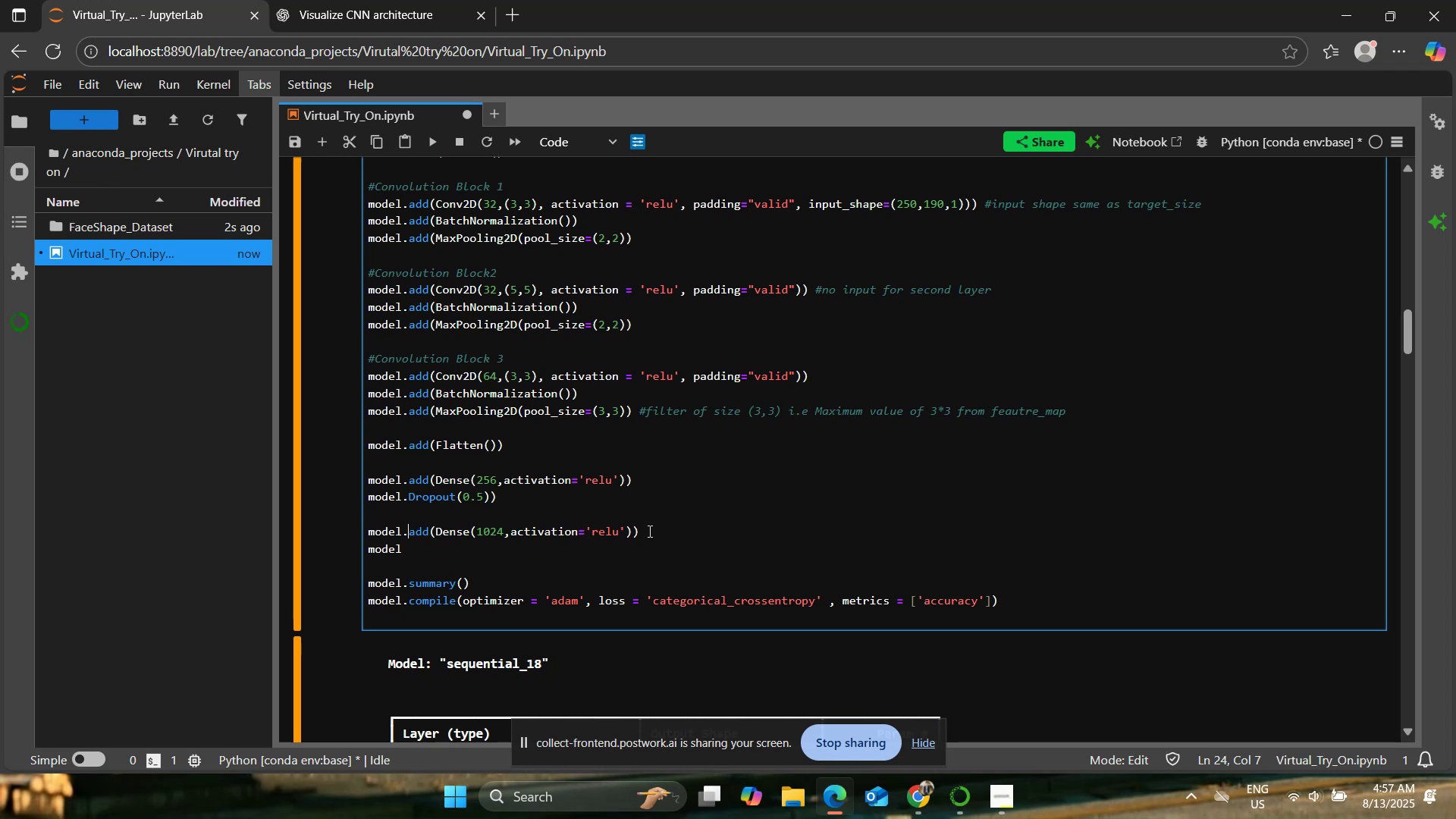 
key(ArrowDown)
 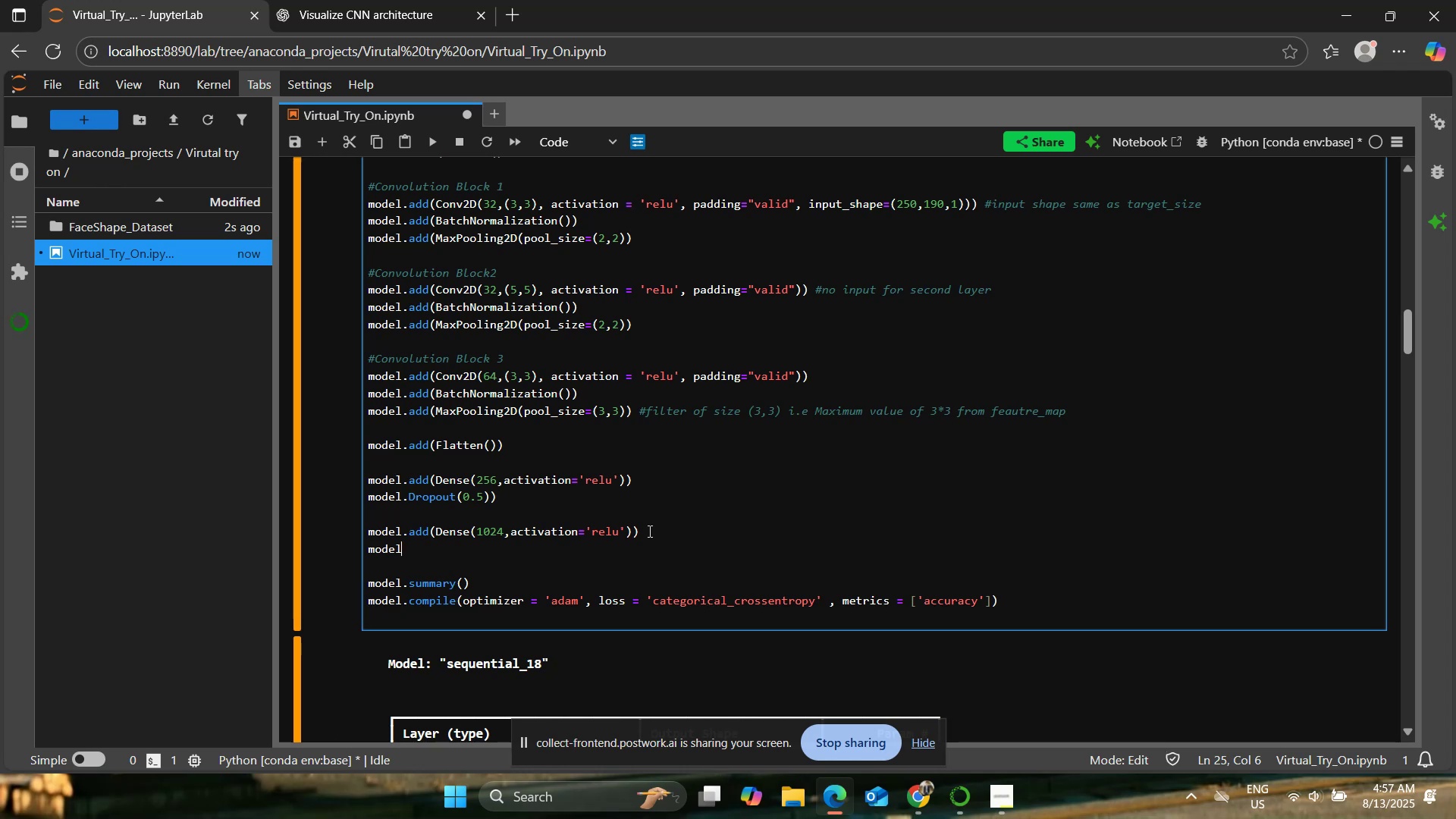 
type(.d)
key(Backspace)
type(Dropput)
key(Backspace)
key(Backspace)
key(Backspace)
type(out(0.5)))
 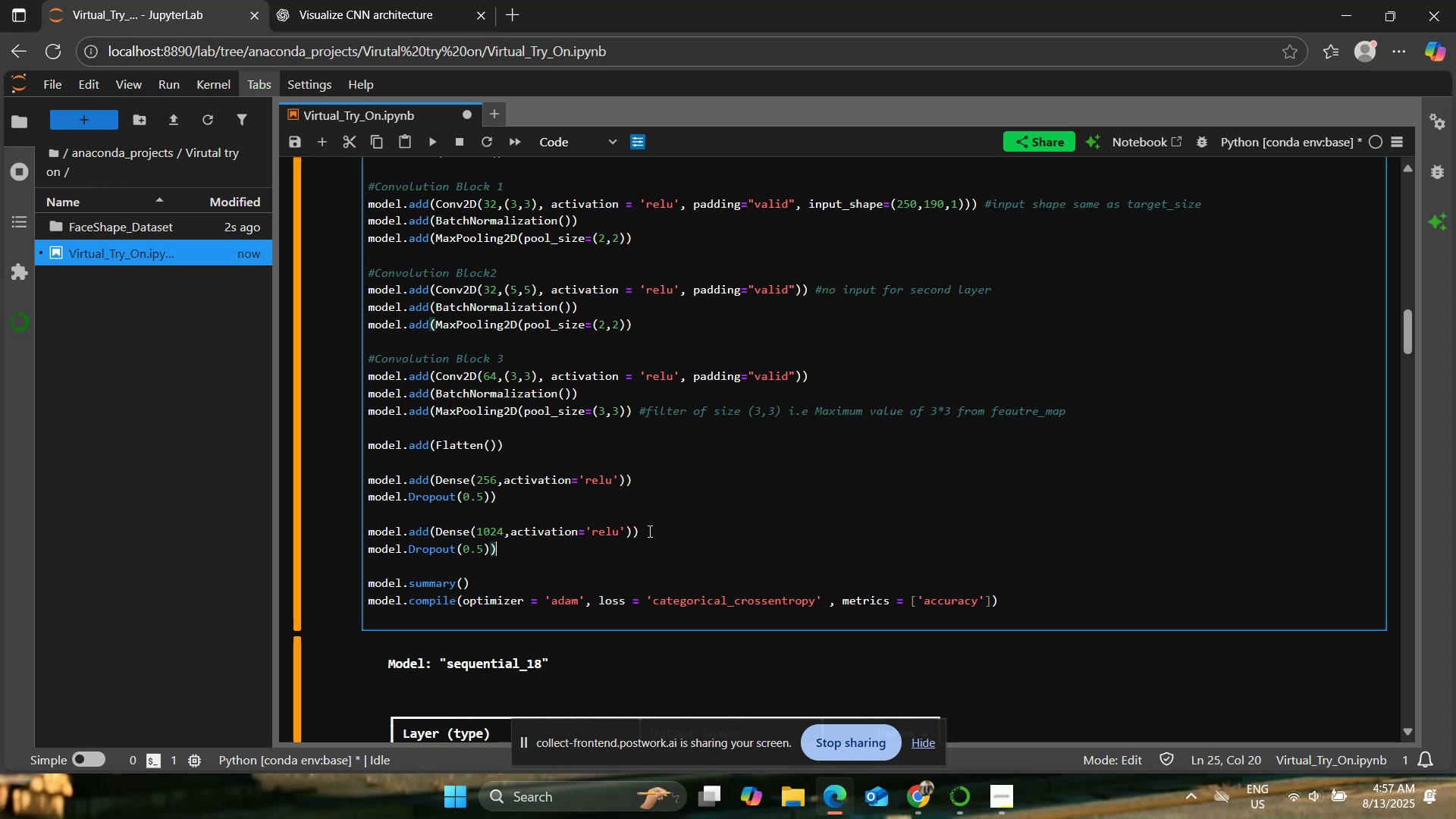 
scroll: coordinate [431, 388], scroll_direction: up, amount: 2.0
 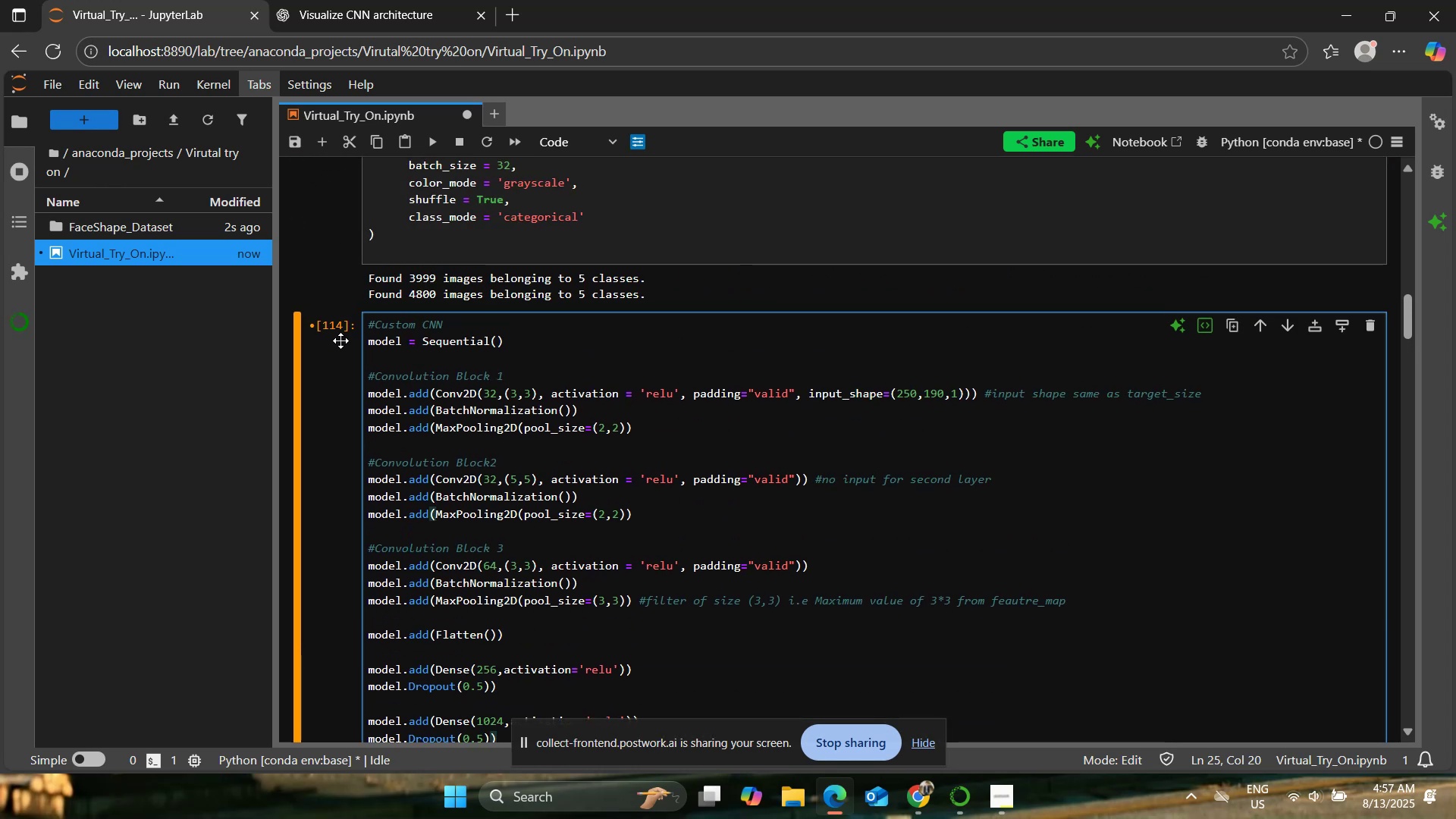 
left_click([554, 434])
 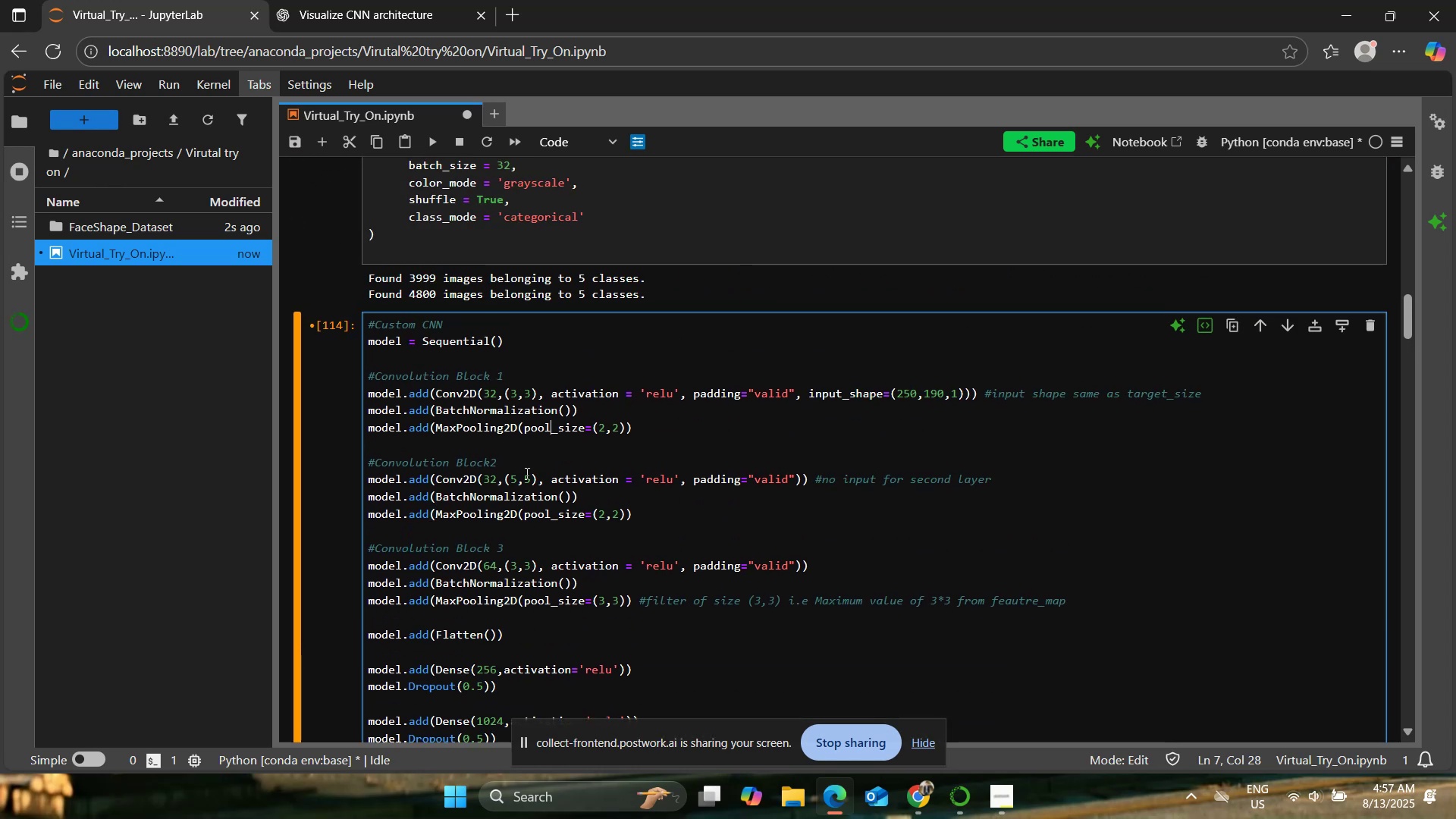 
scroll: coordinate [554, 450], scroll_direction: down, amount: 2.0
 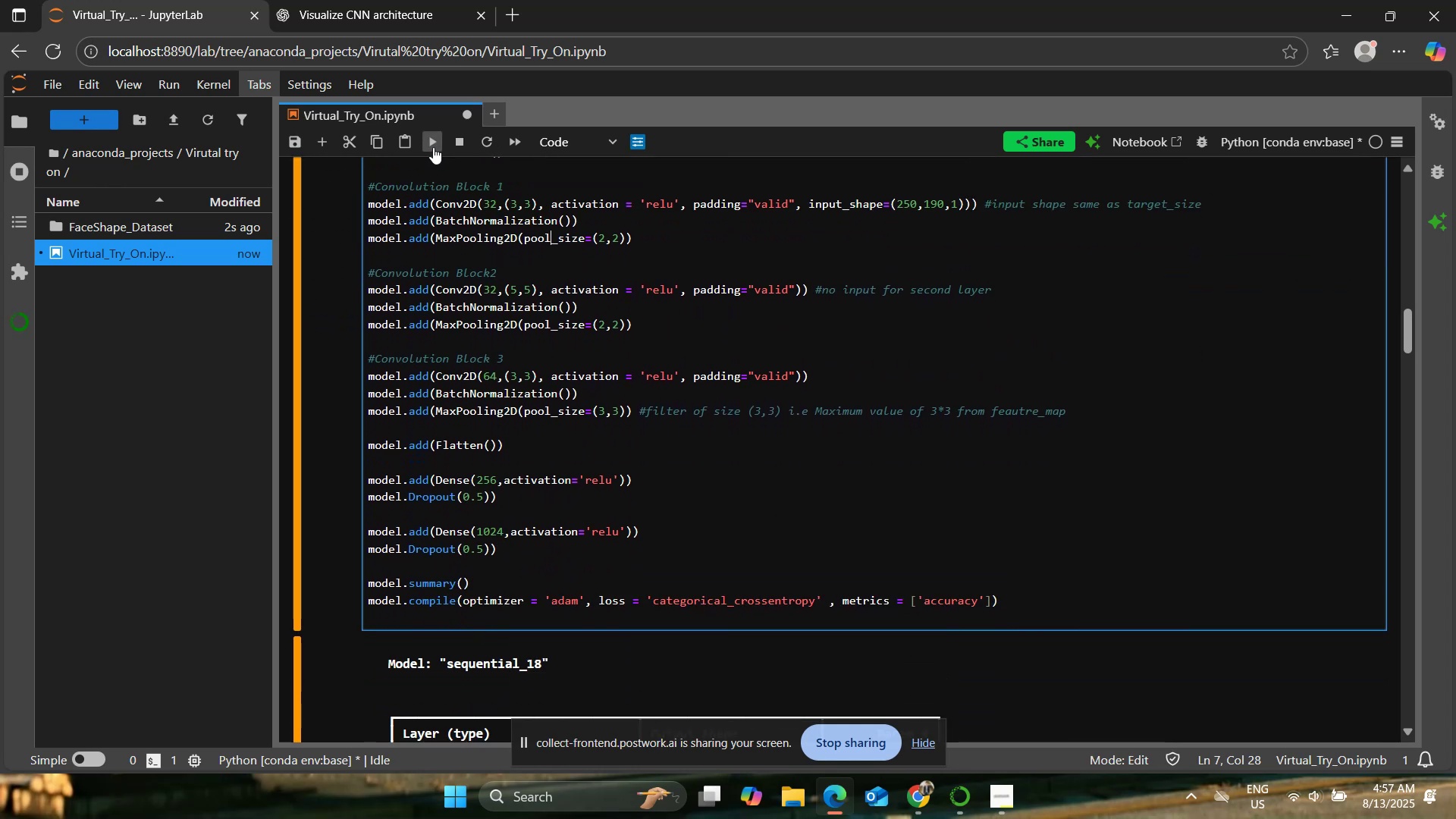 
left_click([433, 147])
 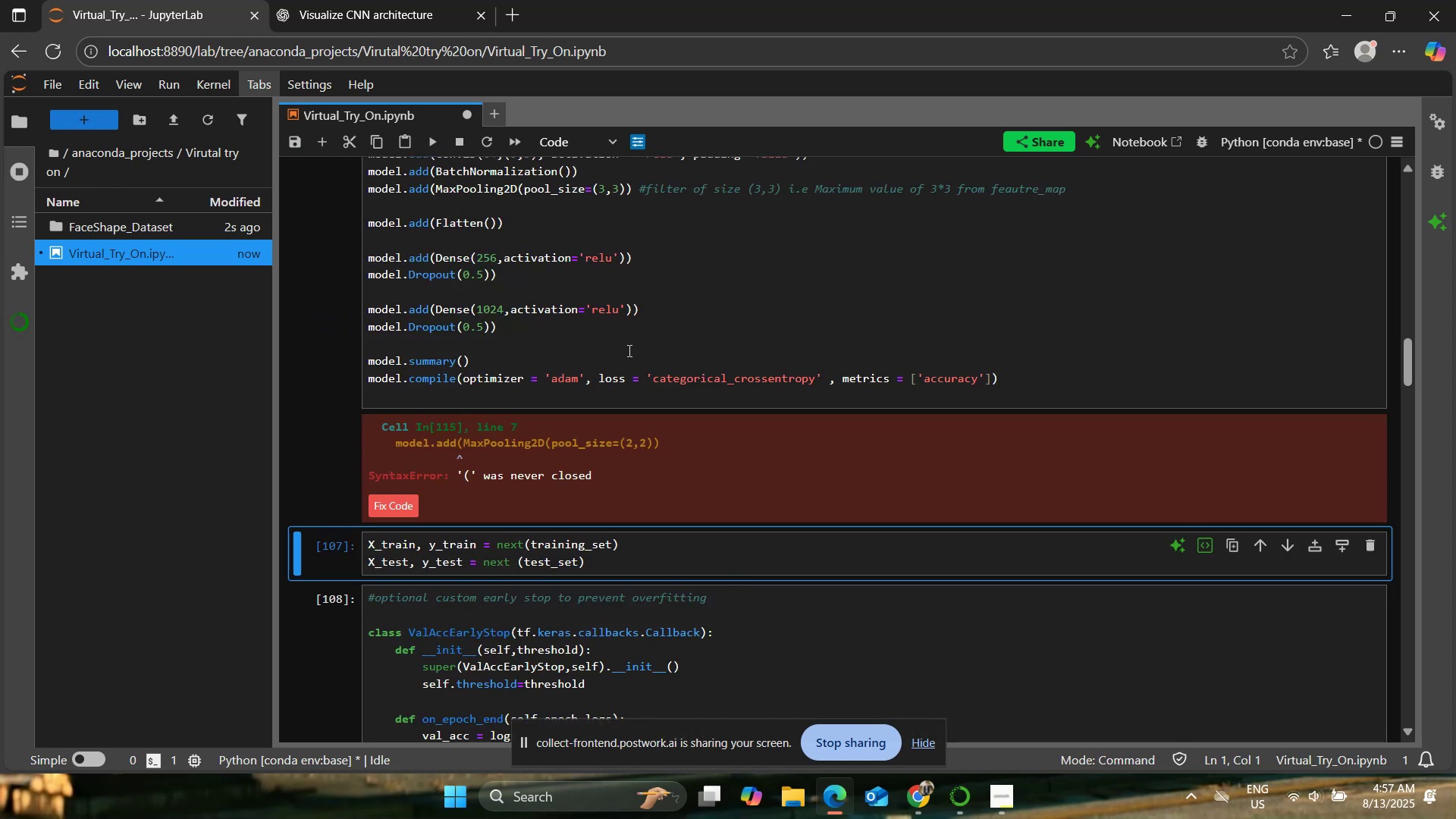 
scroll: coordinate [628, 350], scroll_direction: up, amount: 2.0
 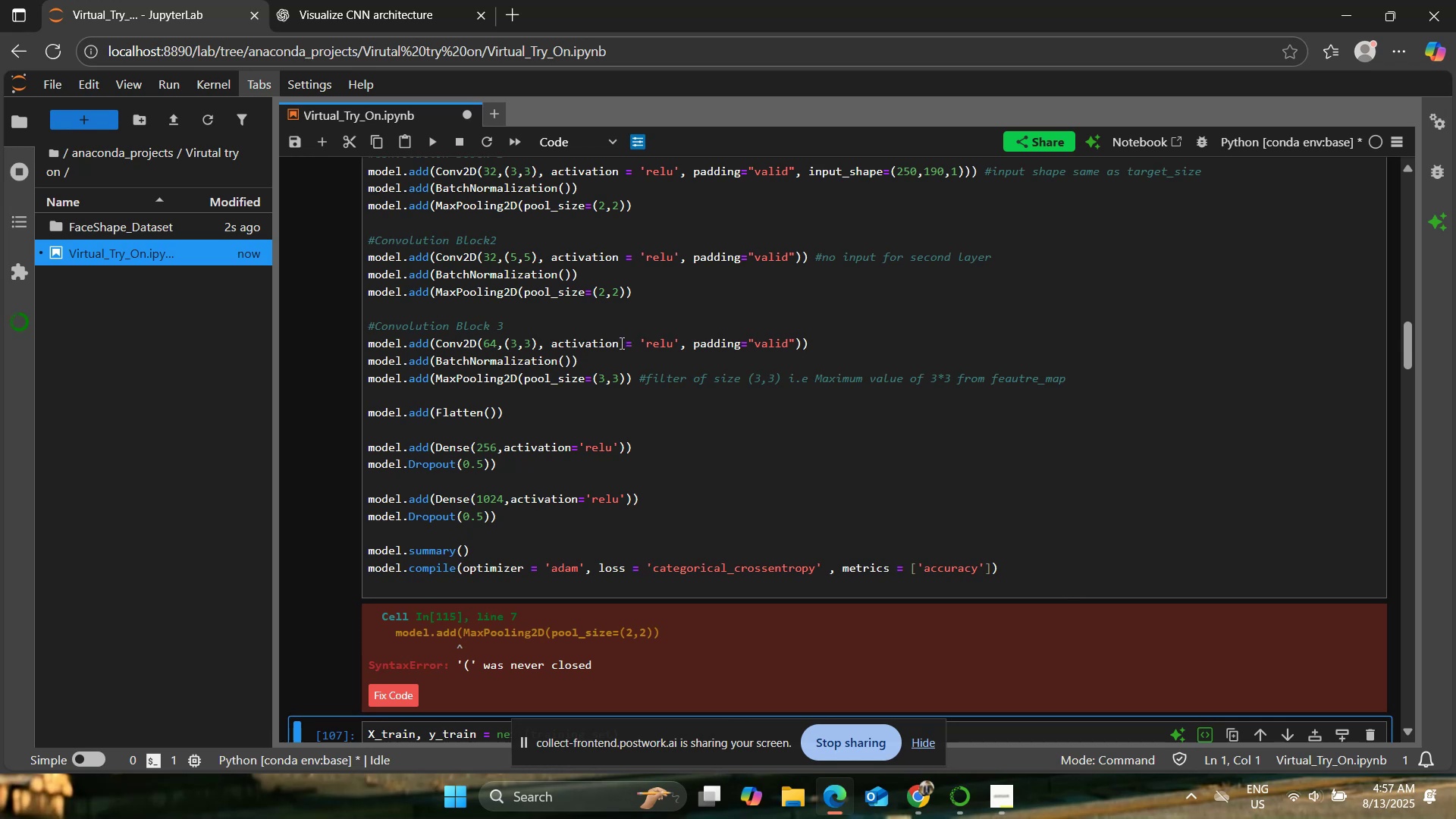 
wait(16.99)
 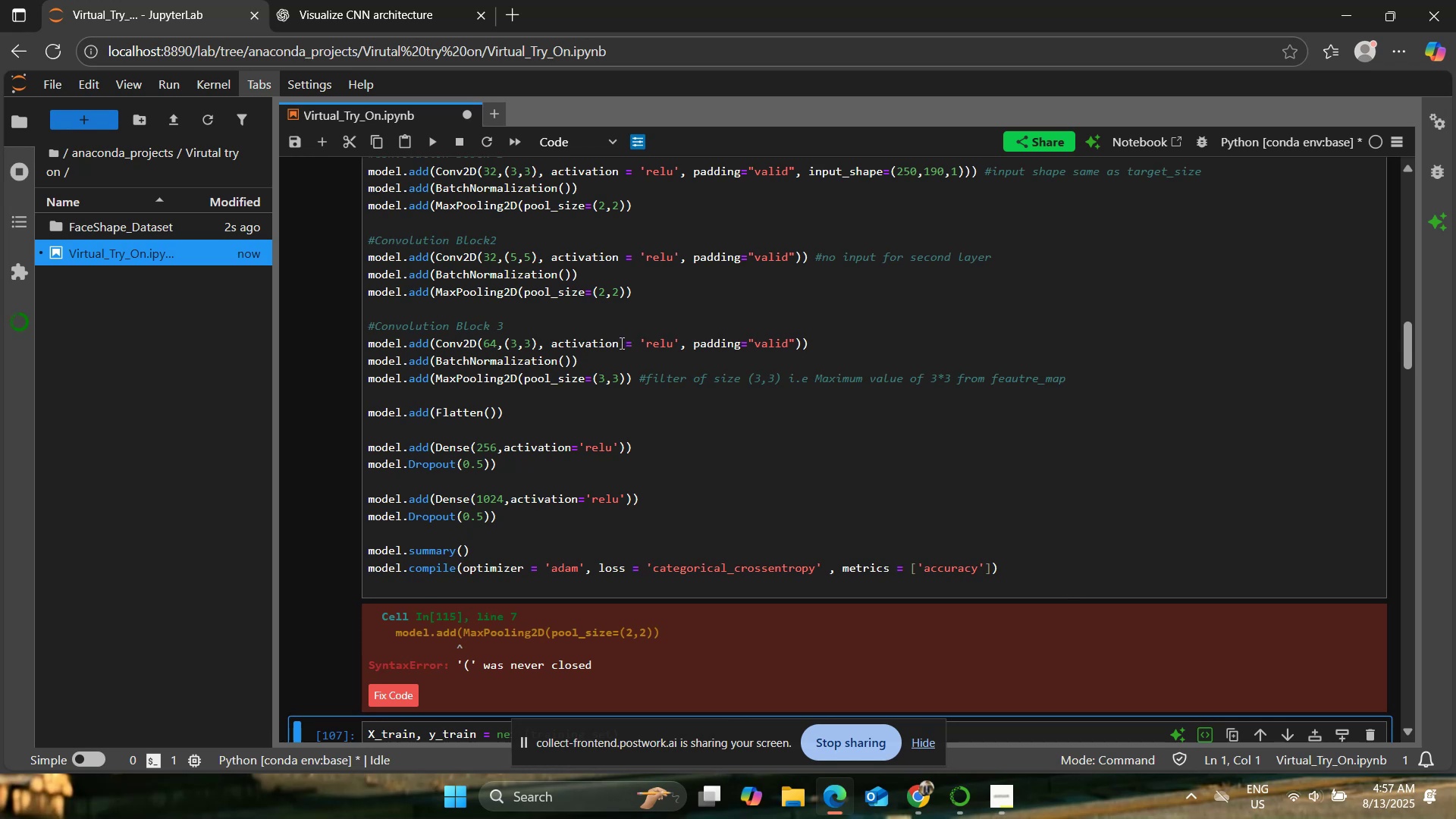 
left_click([434, 290])
 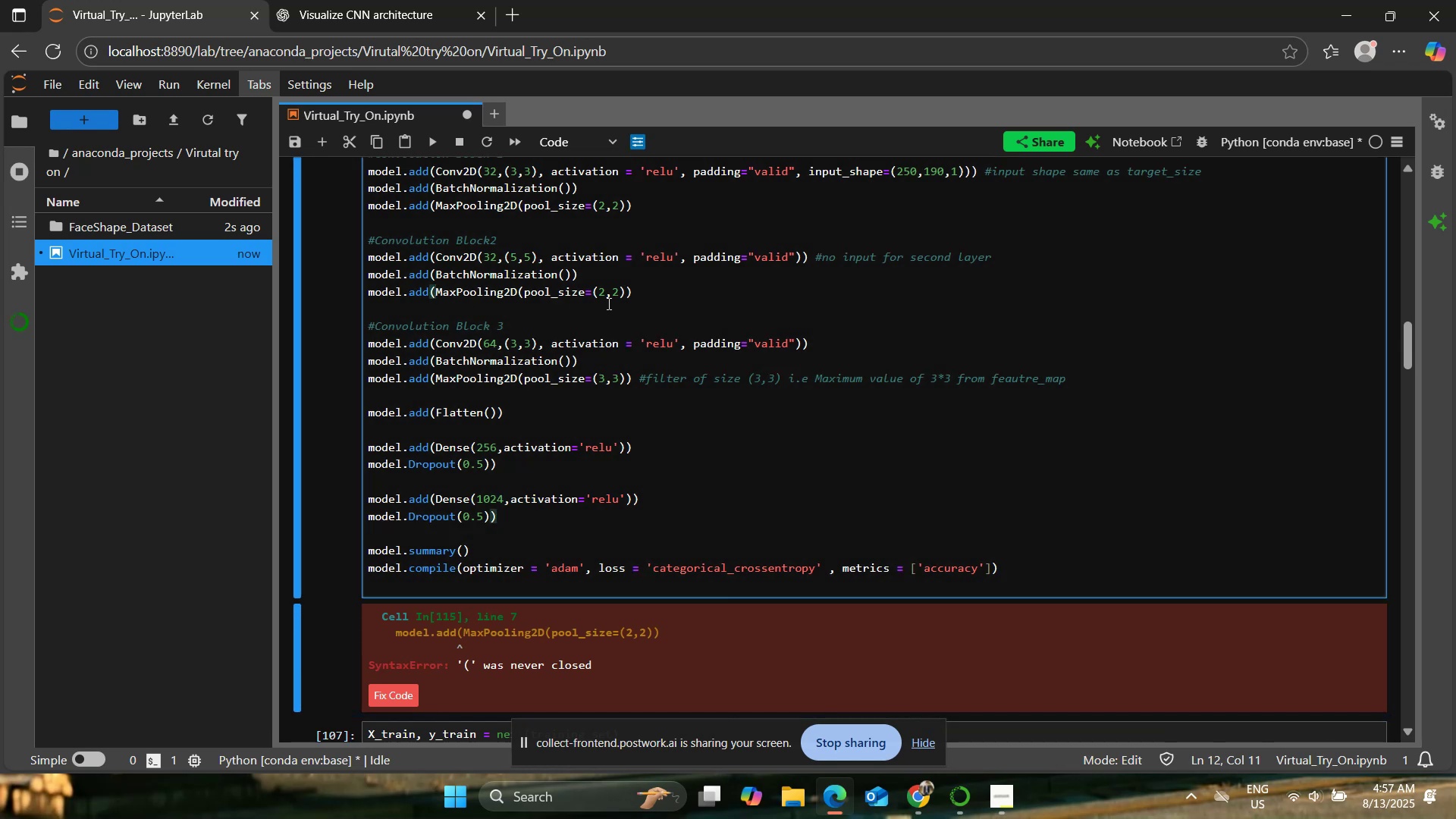 
left_click([644, 291])
 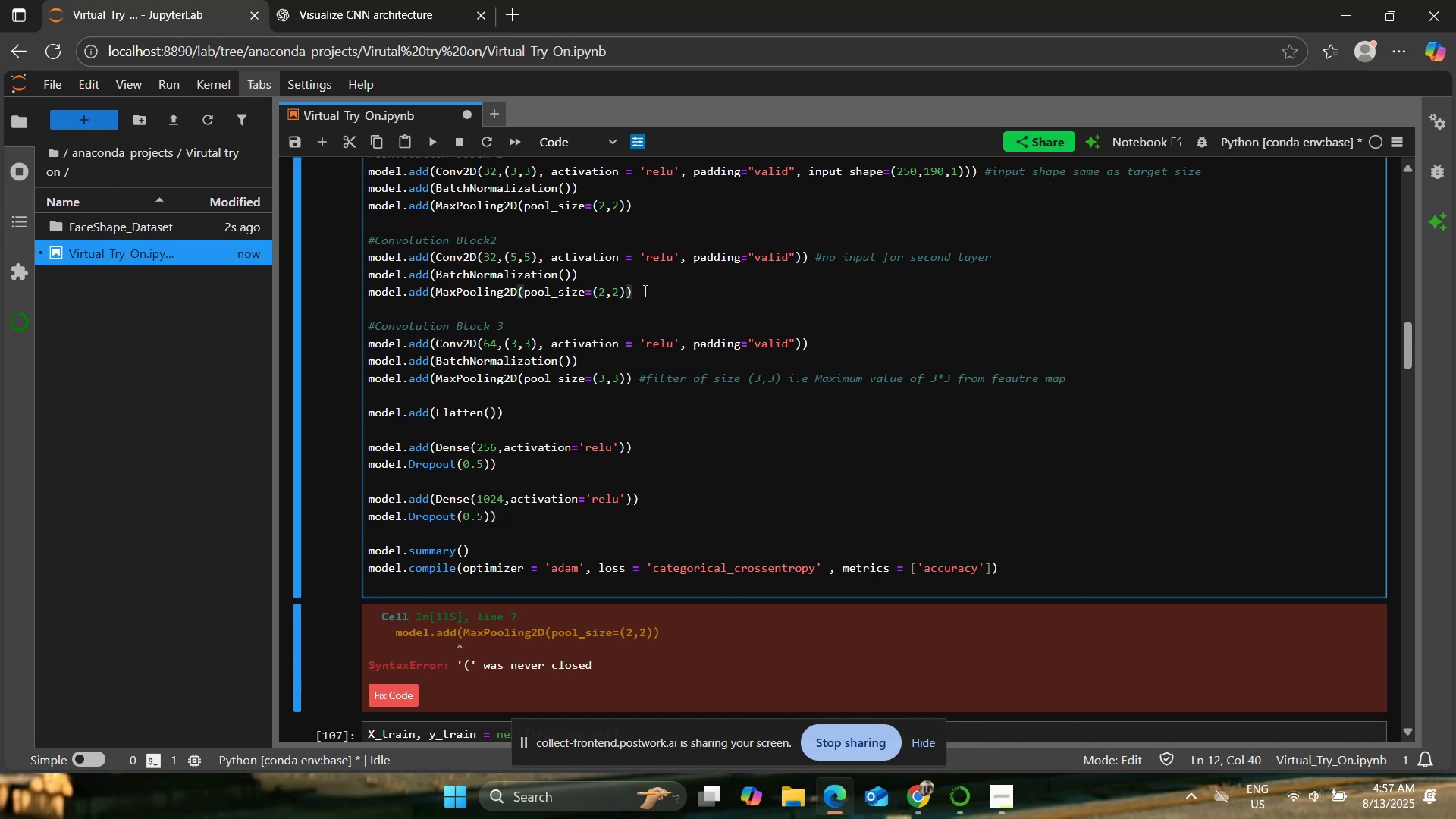 
scroll: coordinate [644, 290], scroll_direction: up, amount: 1.0
 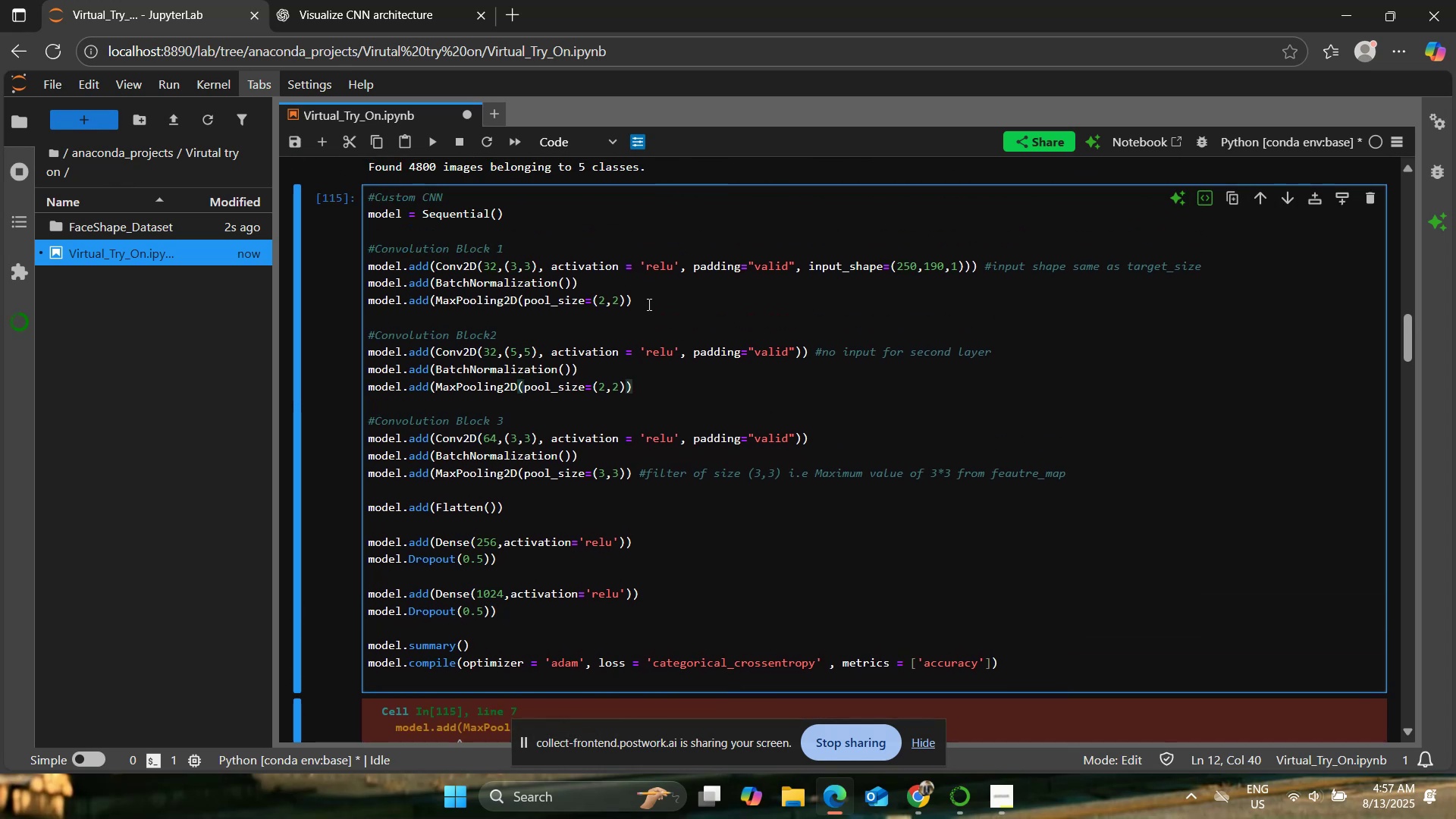 
left_click([648, 304])
 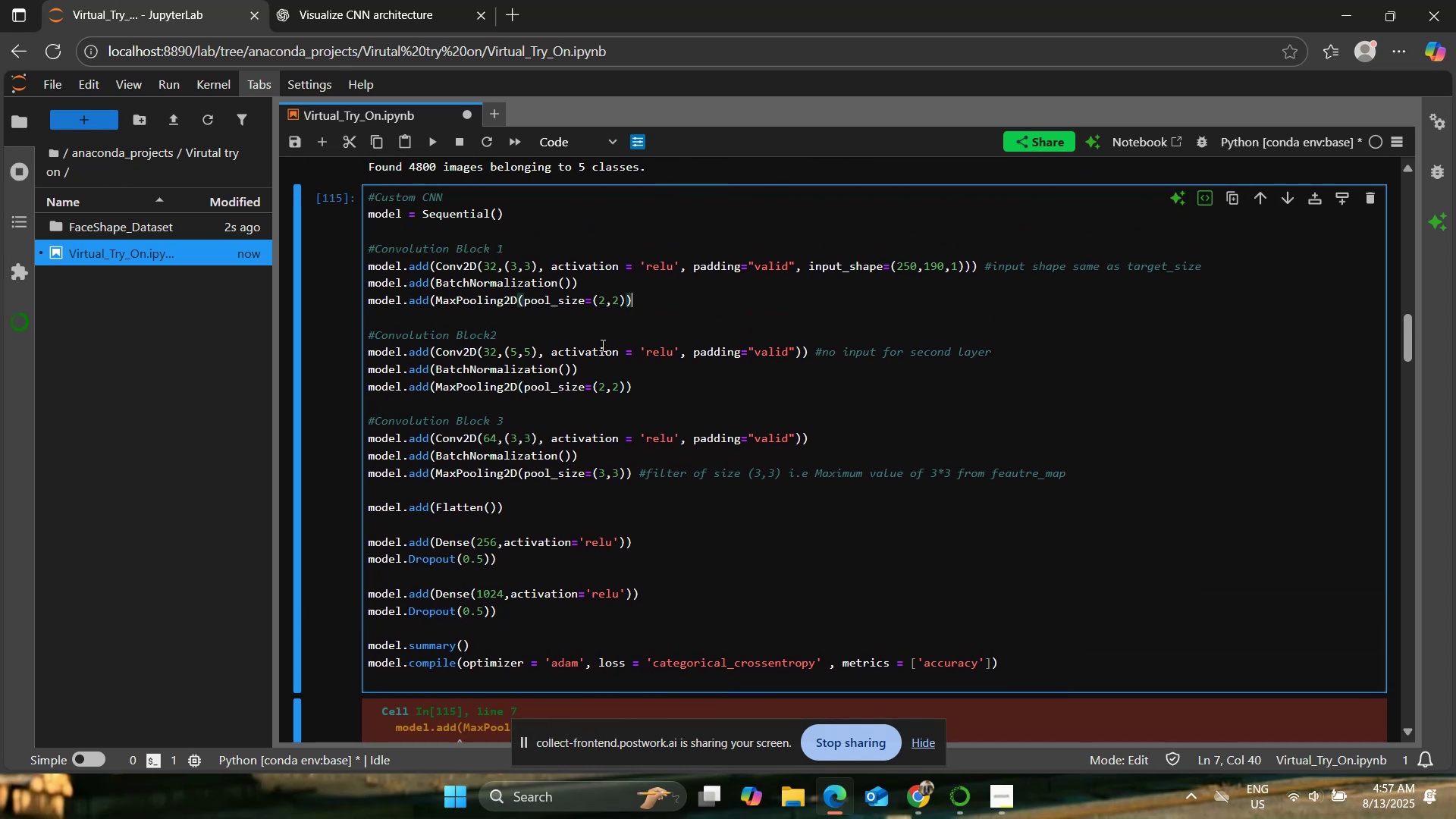 
wait(7.96)
 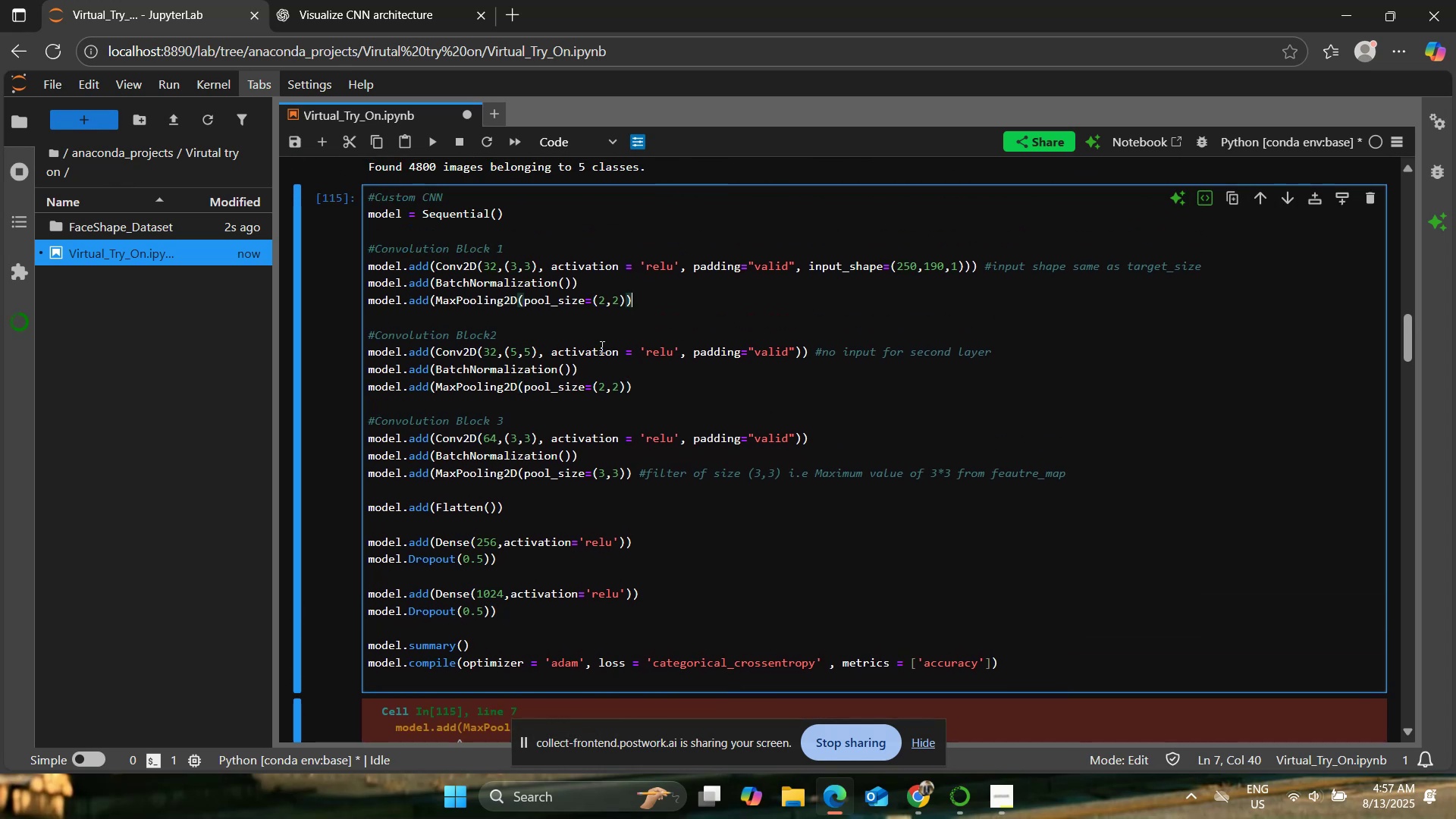 
scroll: coordinate [601, 345], scroll_direction: down, amount: 1.0
 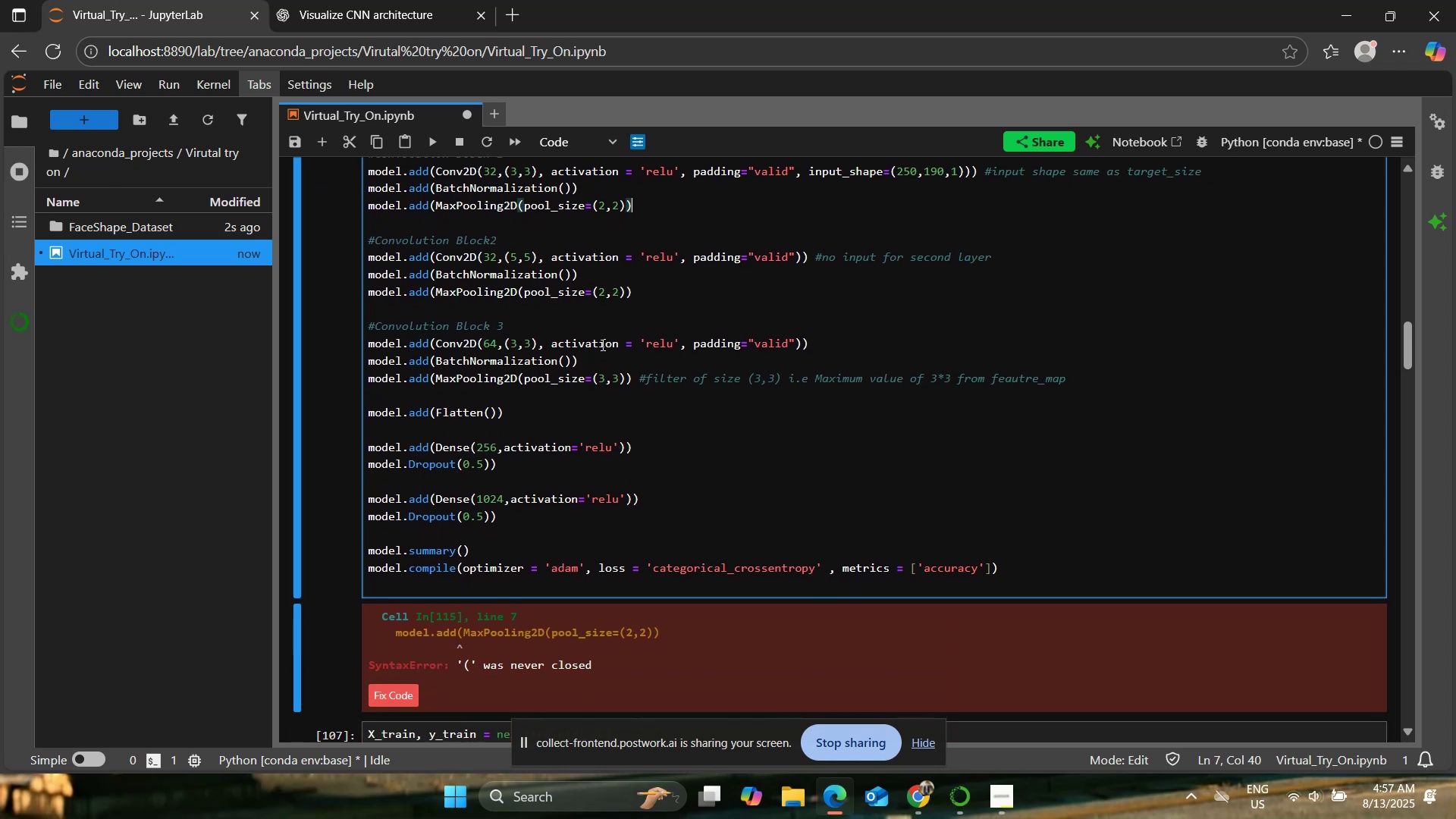 
scroll: coordinate [601, 344], scroll_direction: up, amount: 1.0
 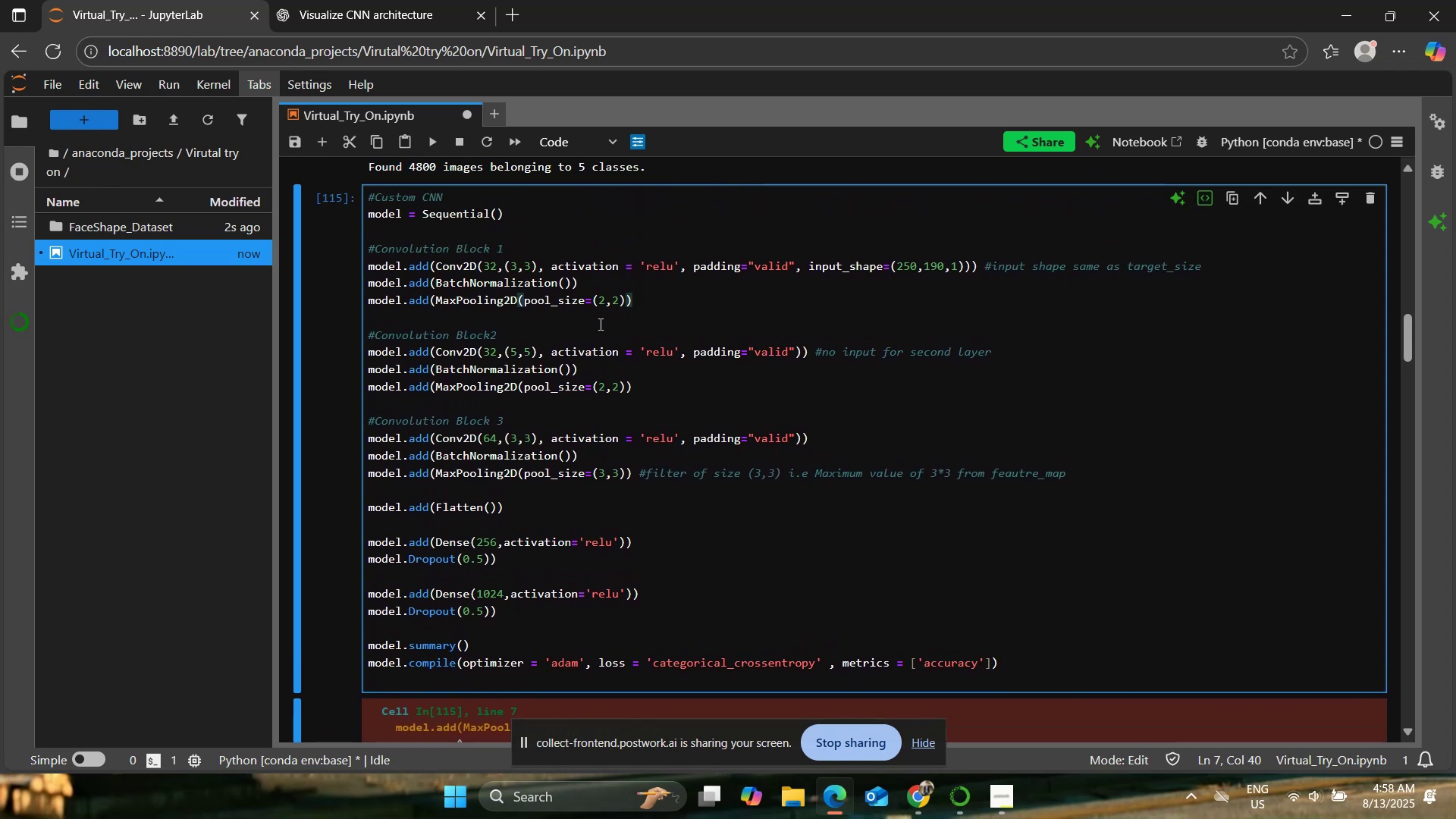 
wait(9.28)
 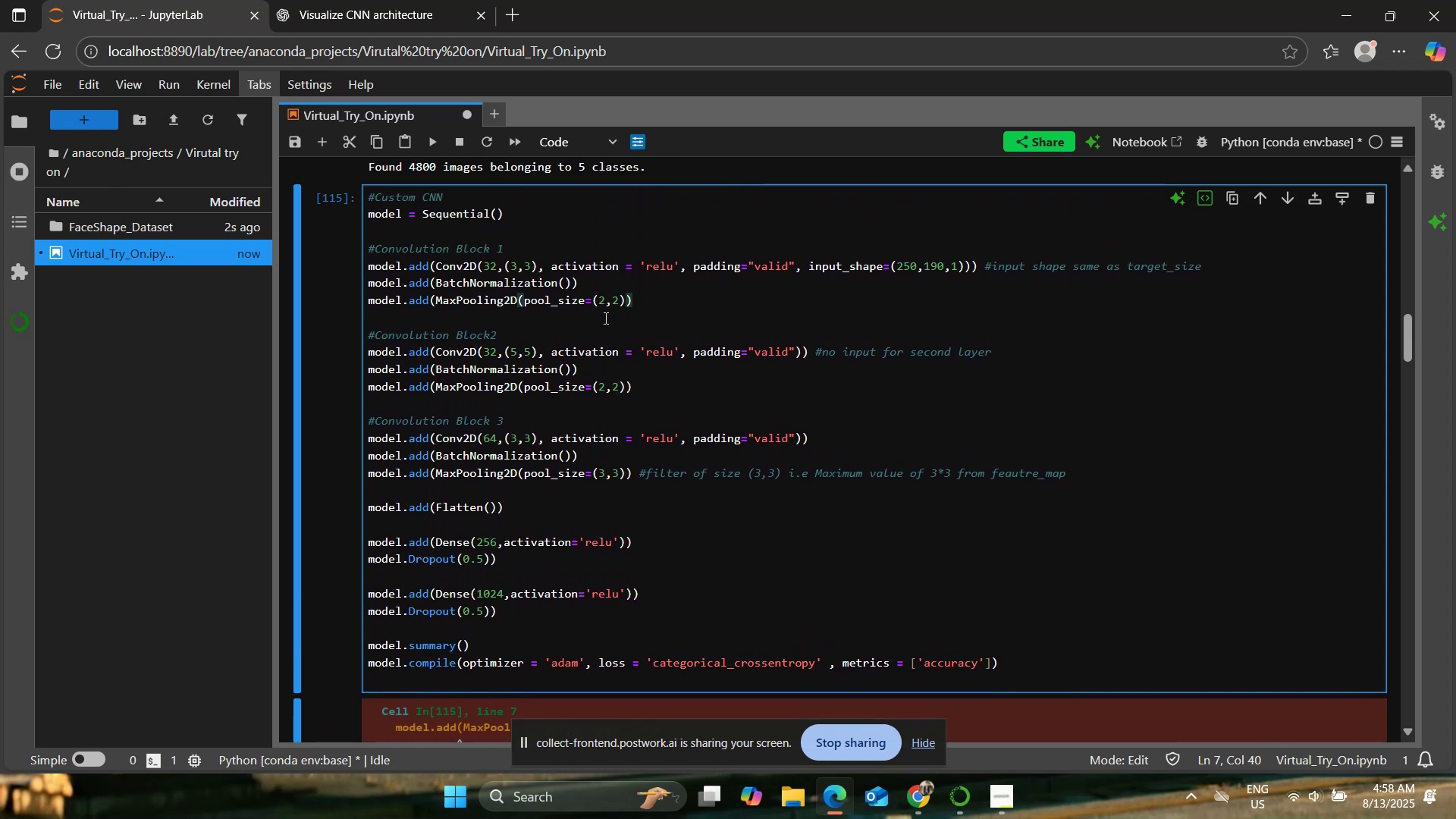 
key(Shift+0)
 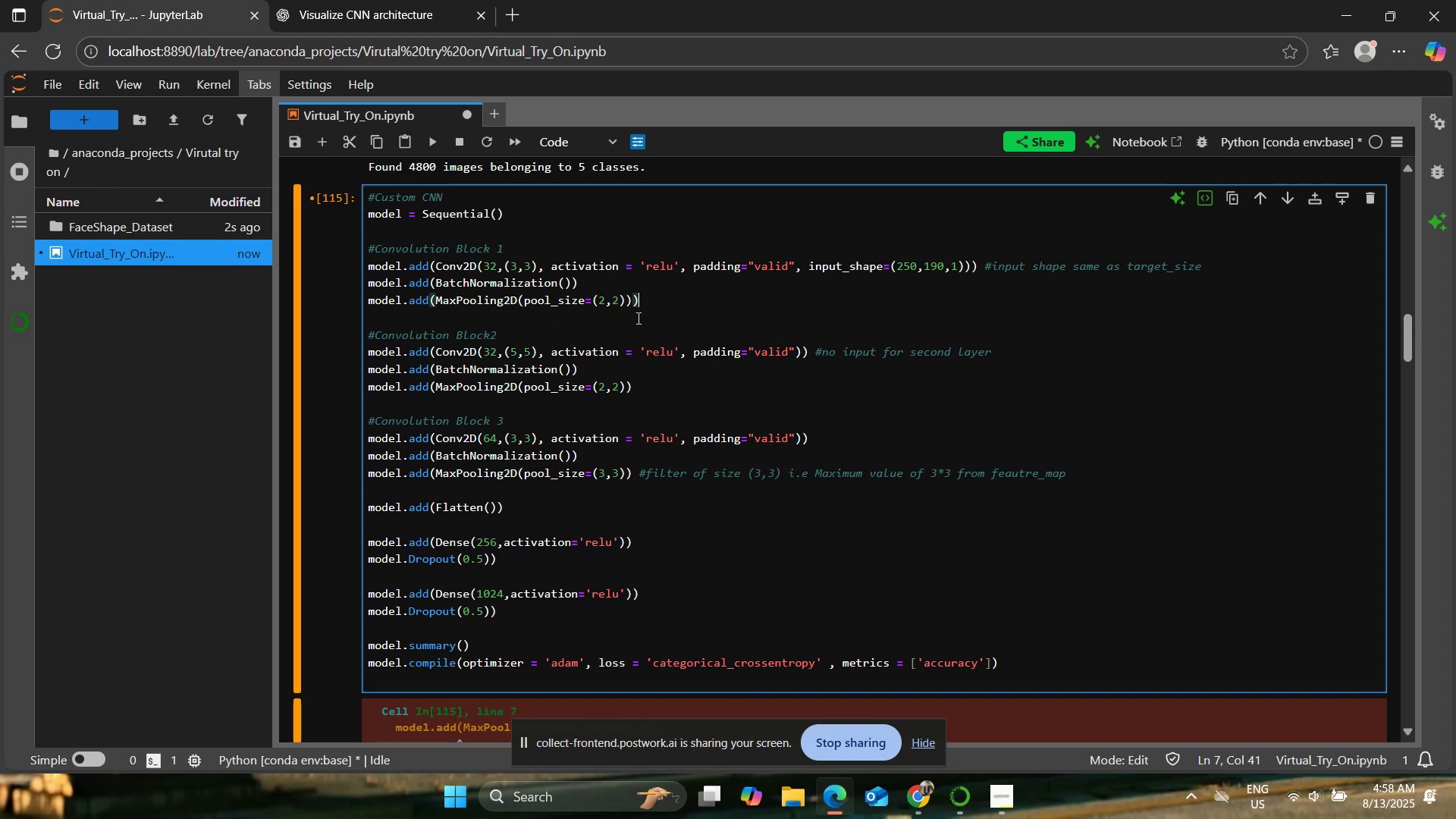 
key(ArrowDown)
 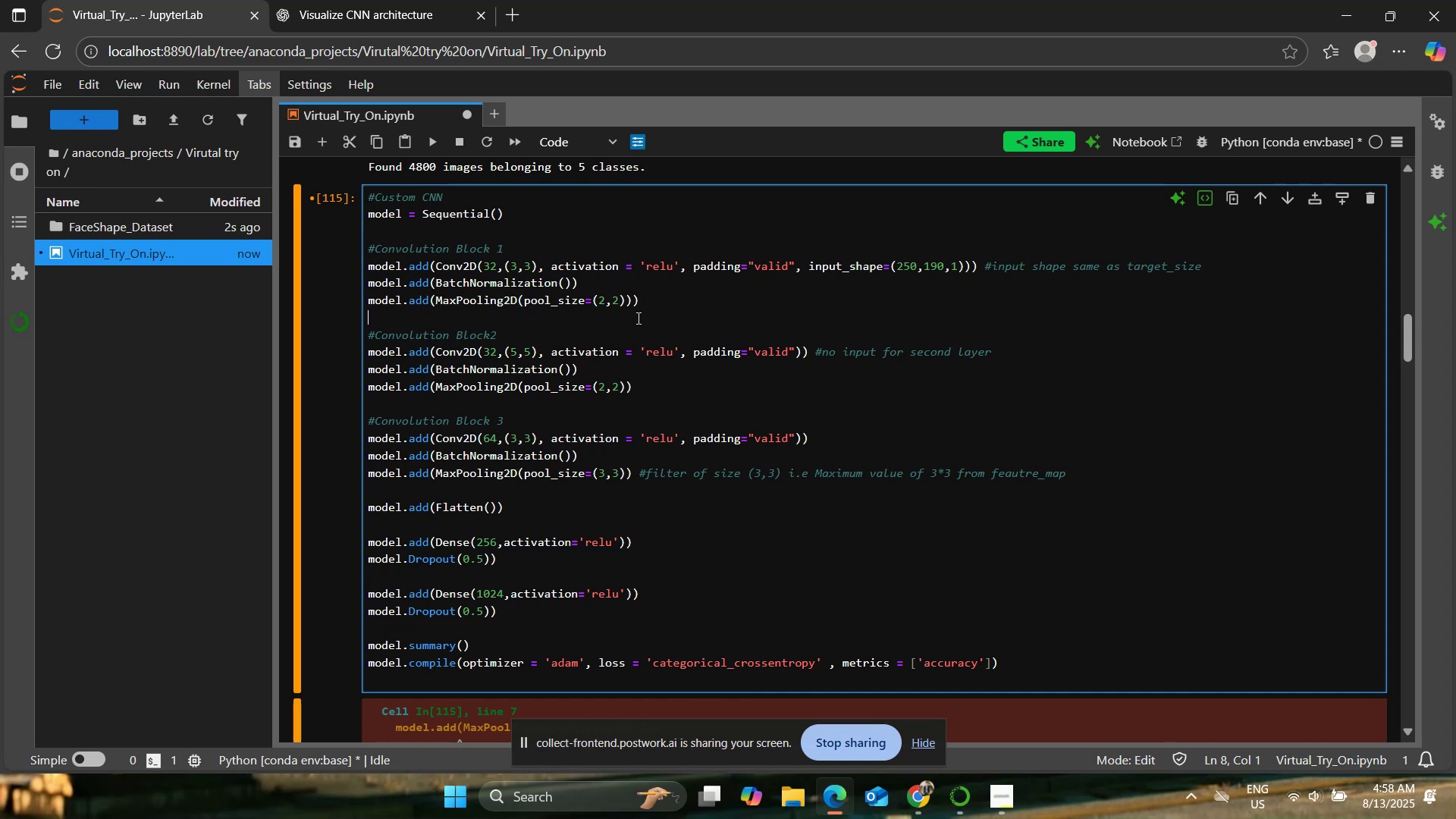 
key(ArrowDown)
 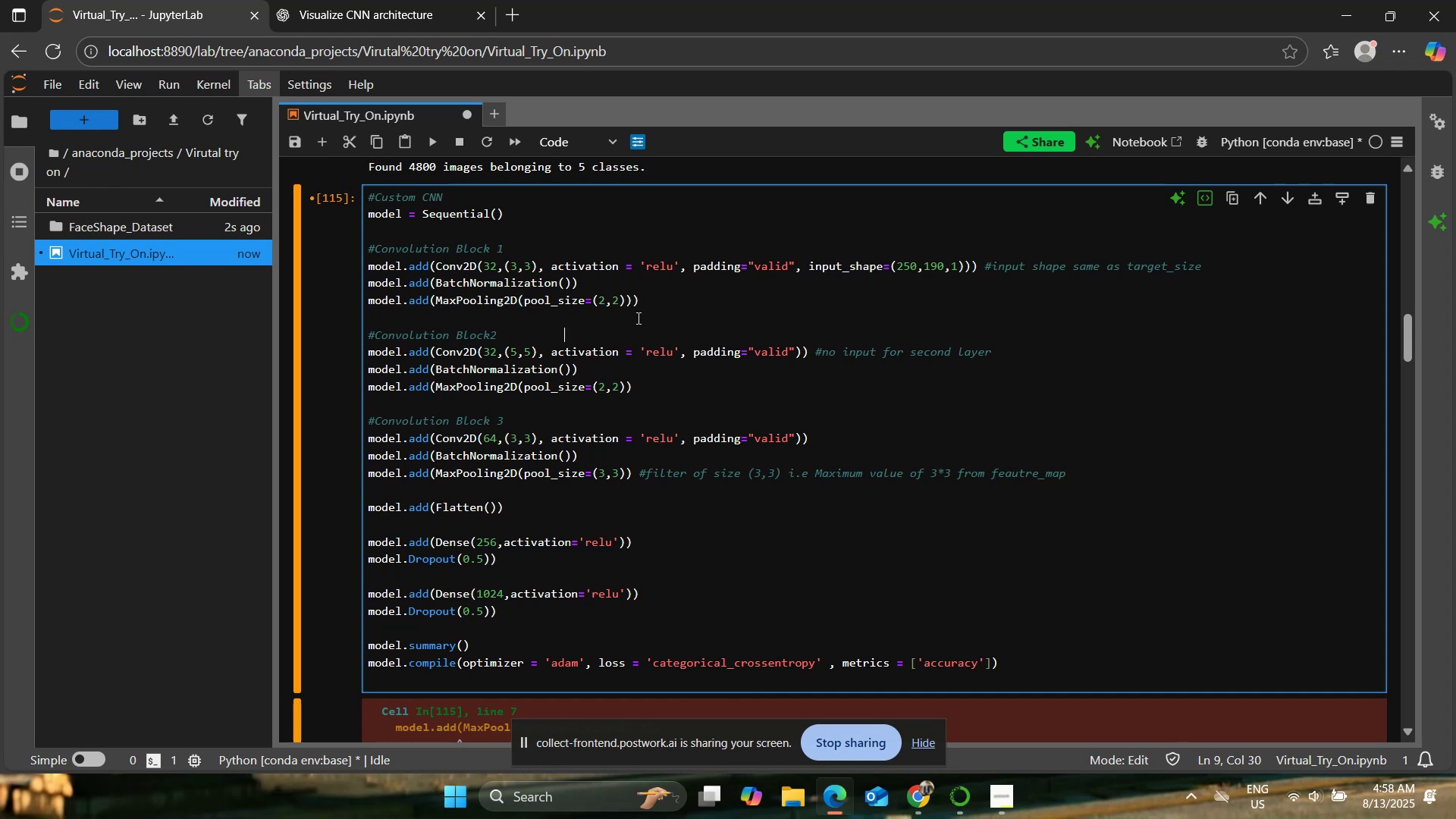 
key(ArrowDown)
 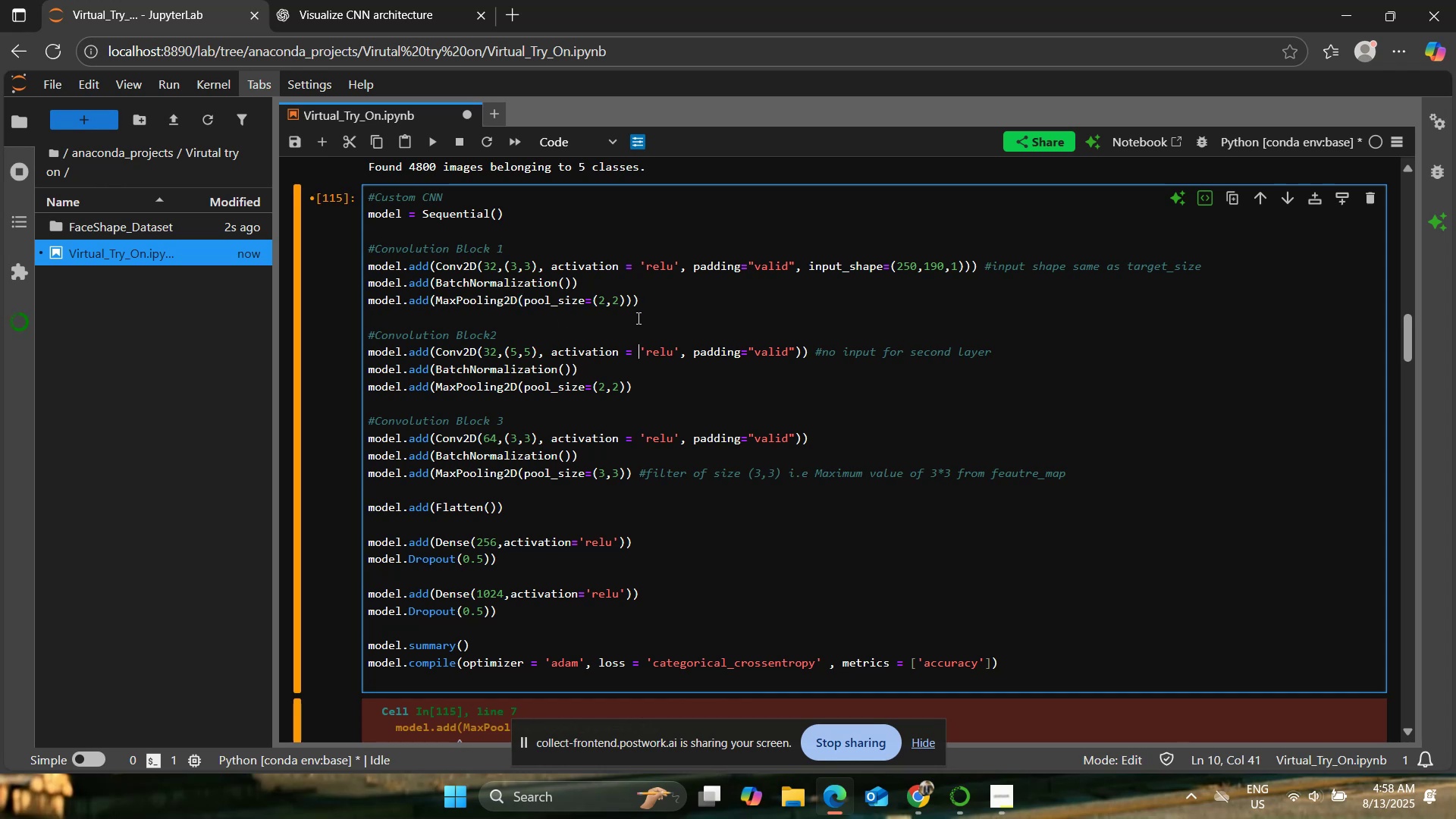 
key(ArrowDown)
 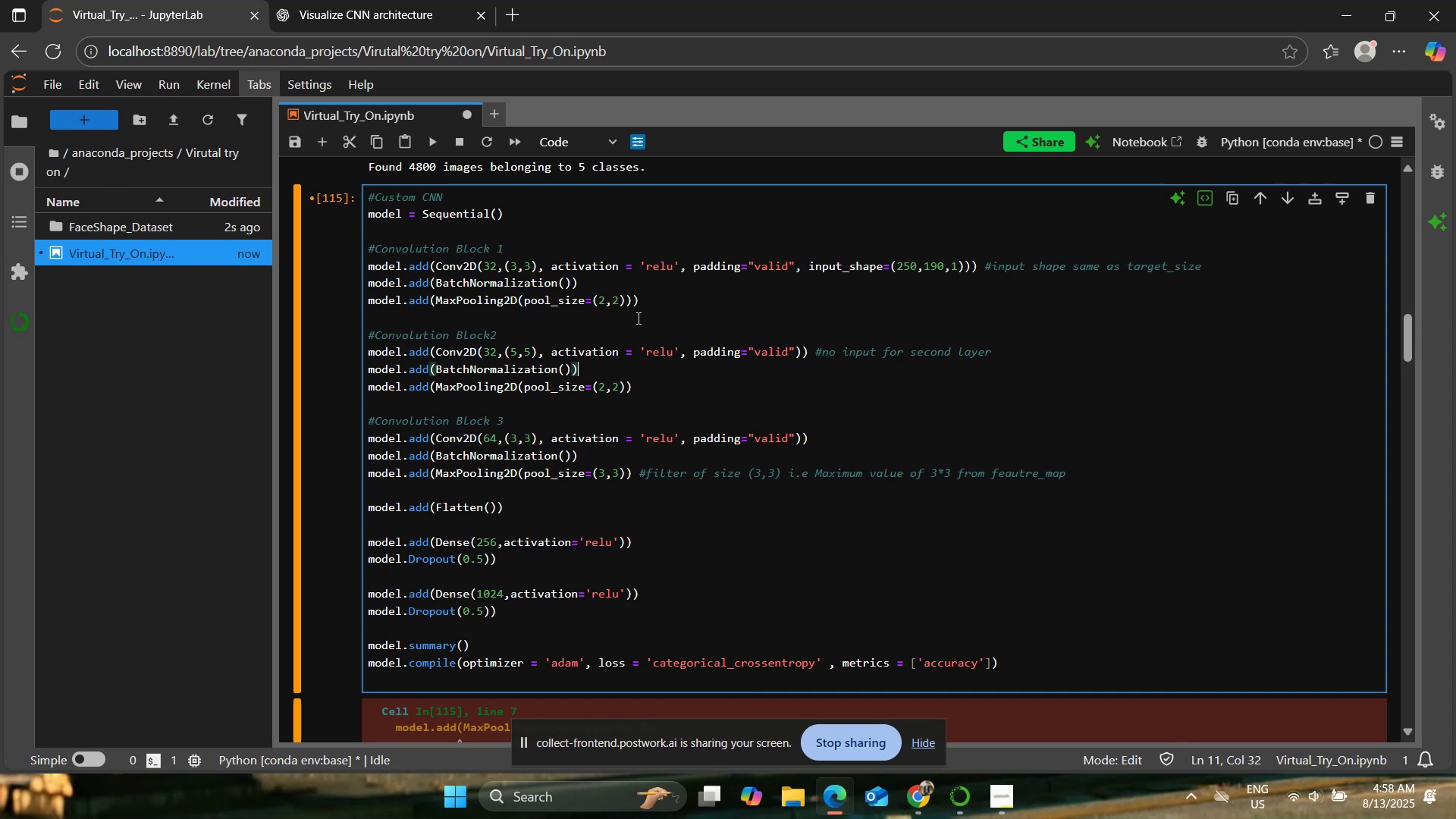 
key(ArrowDown)
 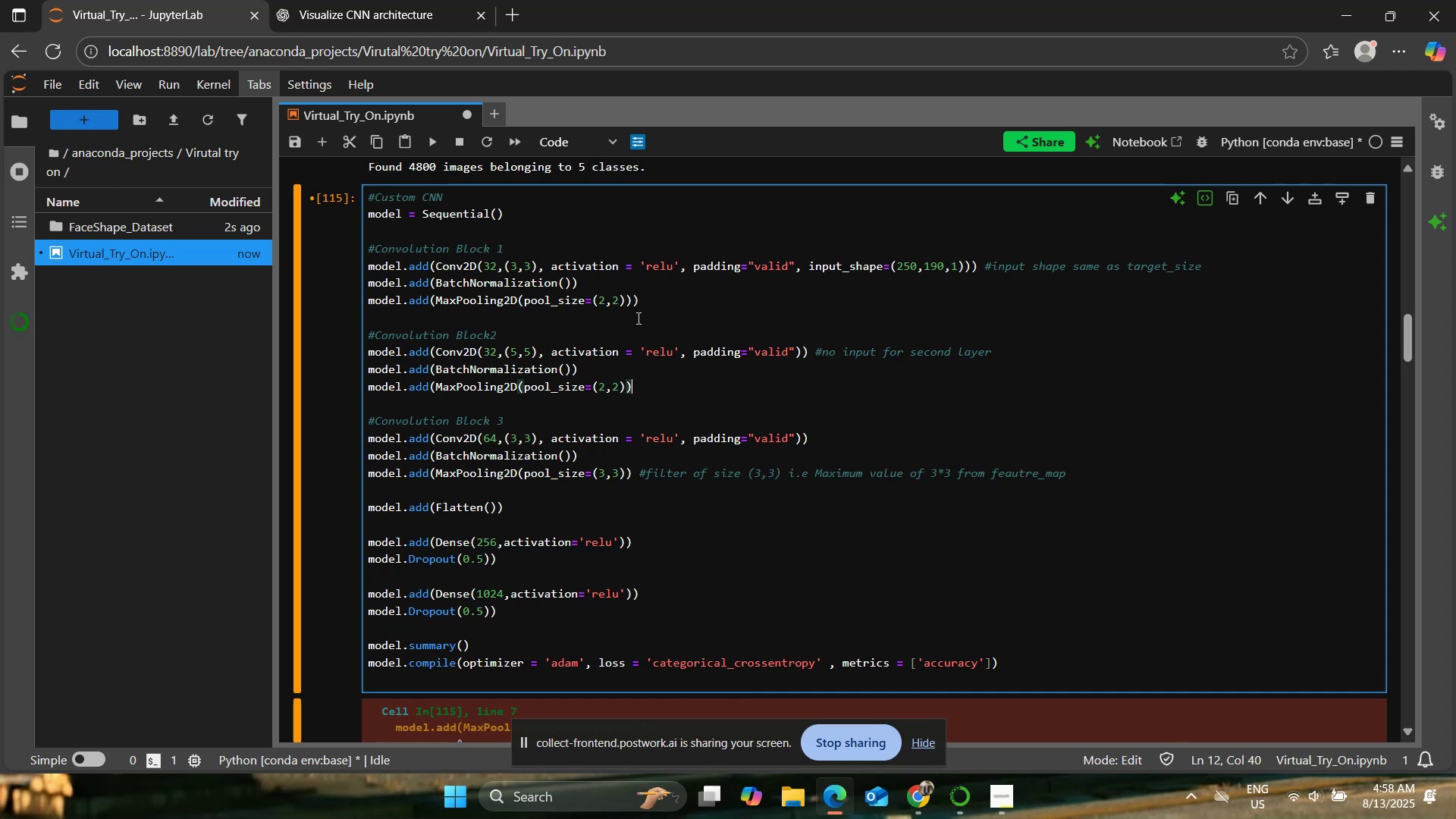 
key(Shift+ShiftRight)
 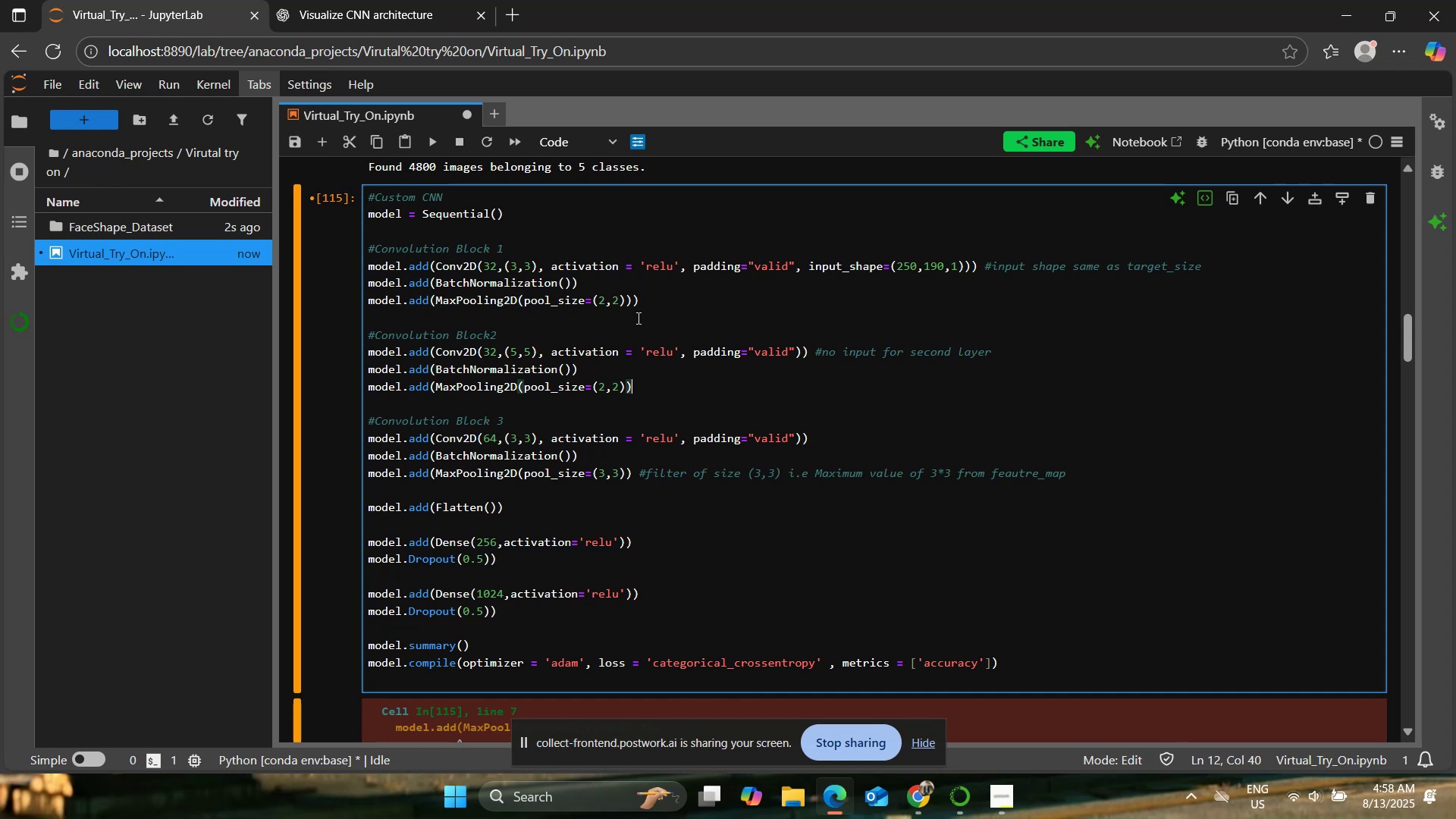 
key(Shift+0)
 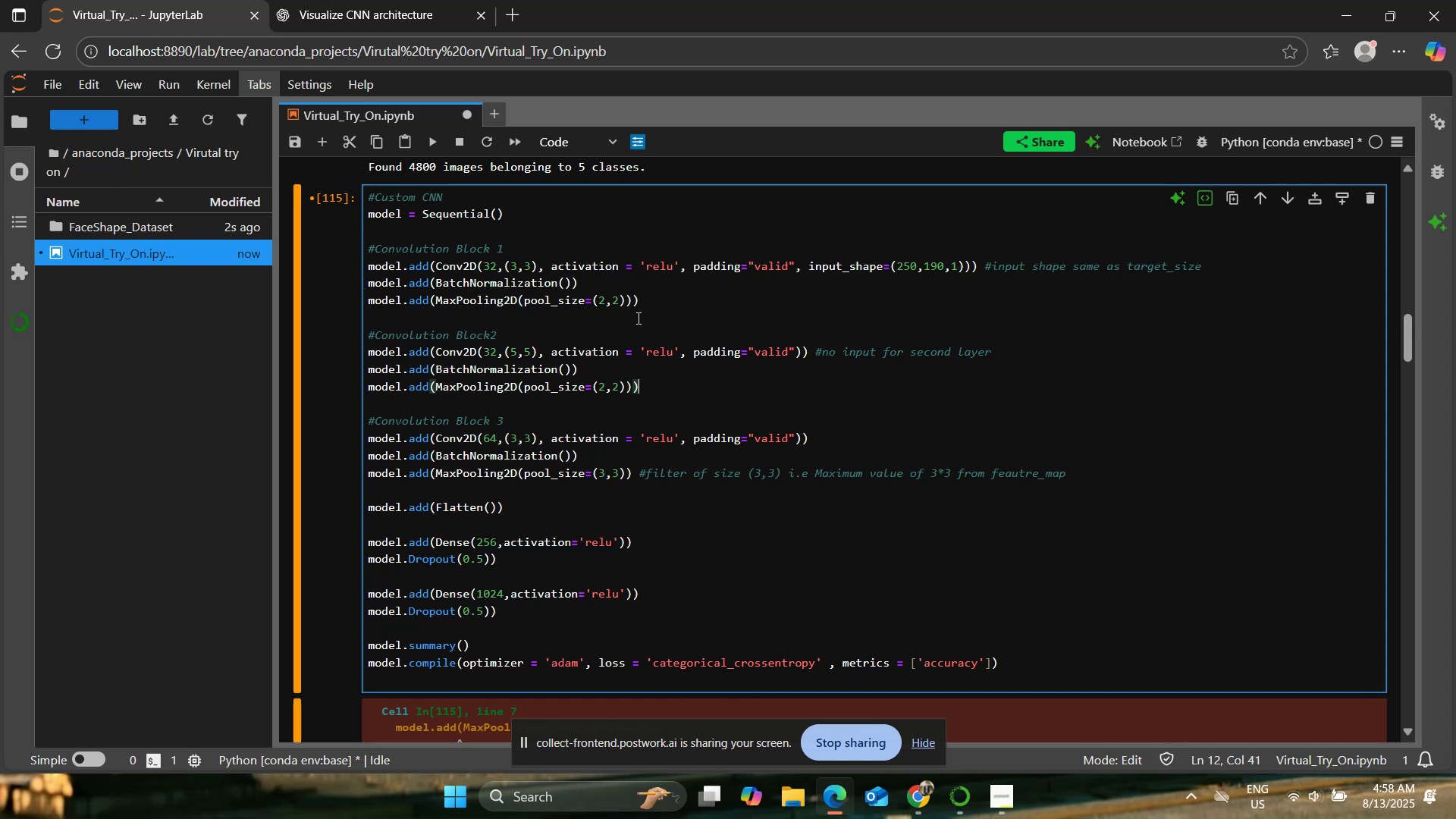 
key(ArrowDown)
 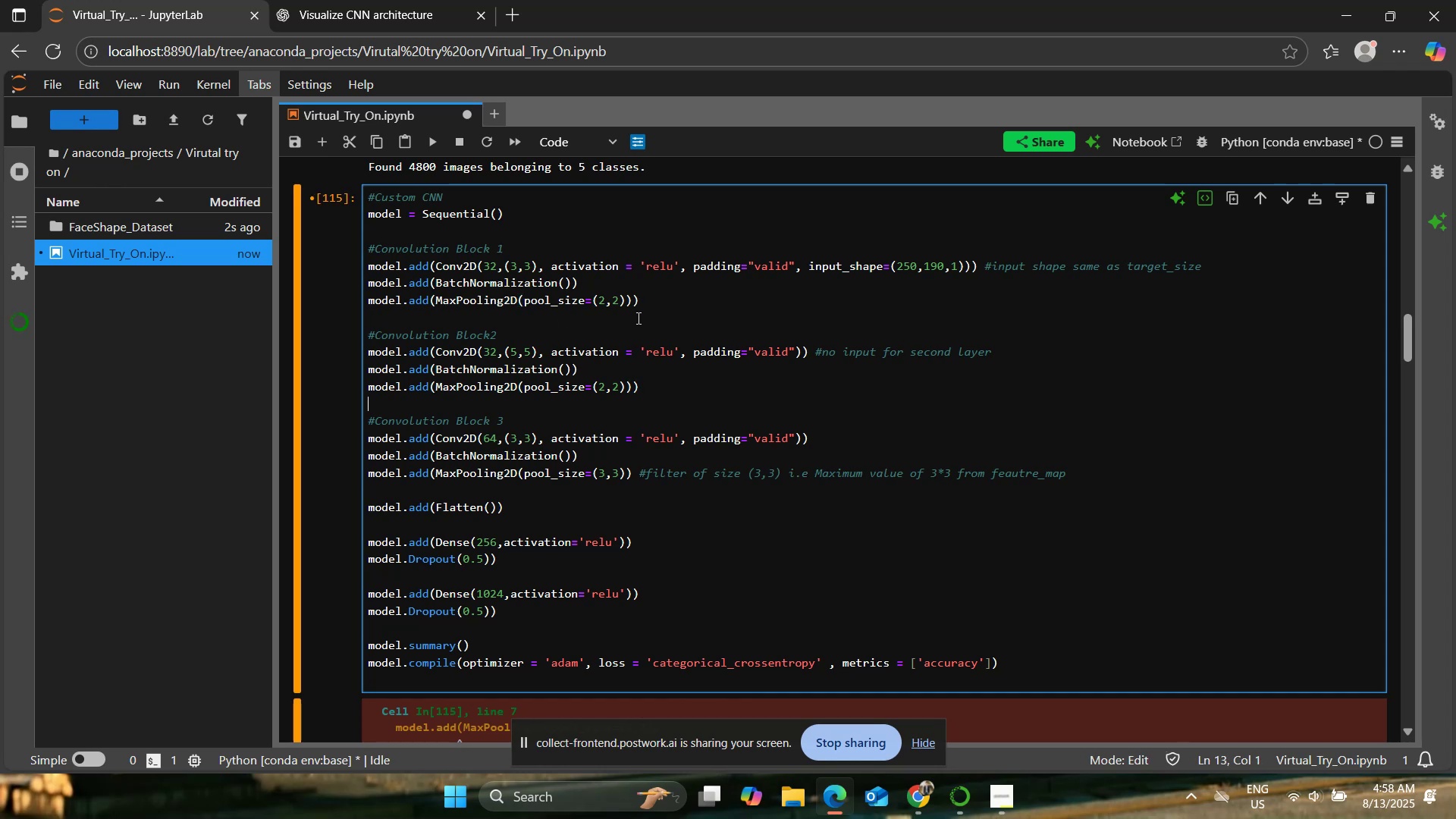 
key(ArrowDown)
 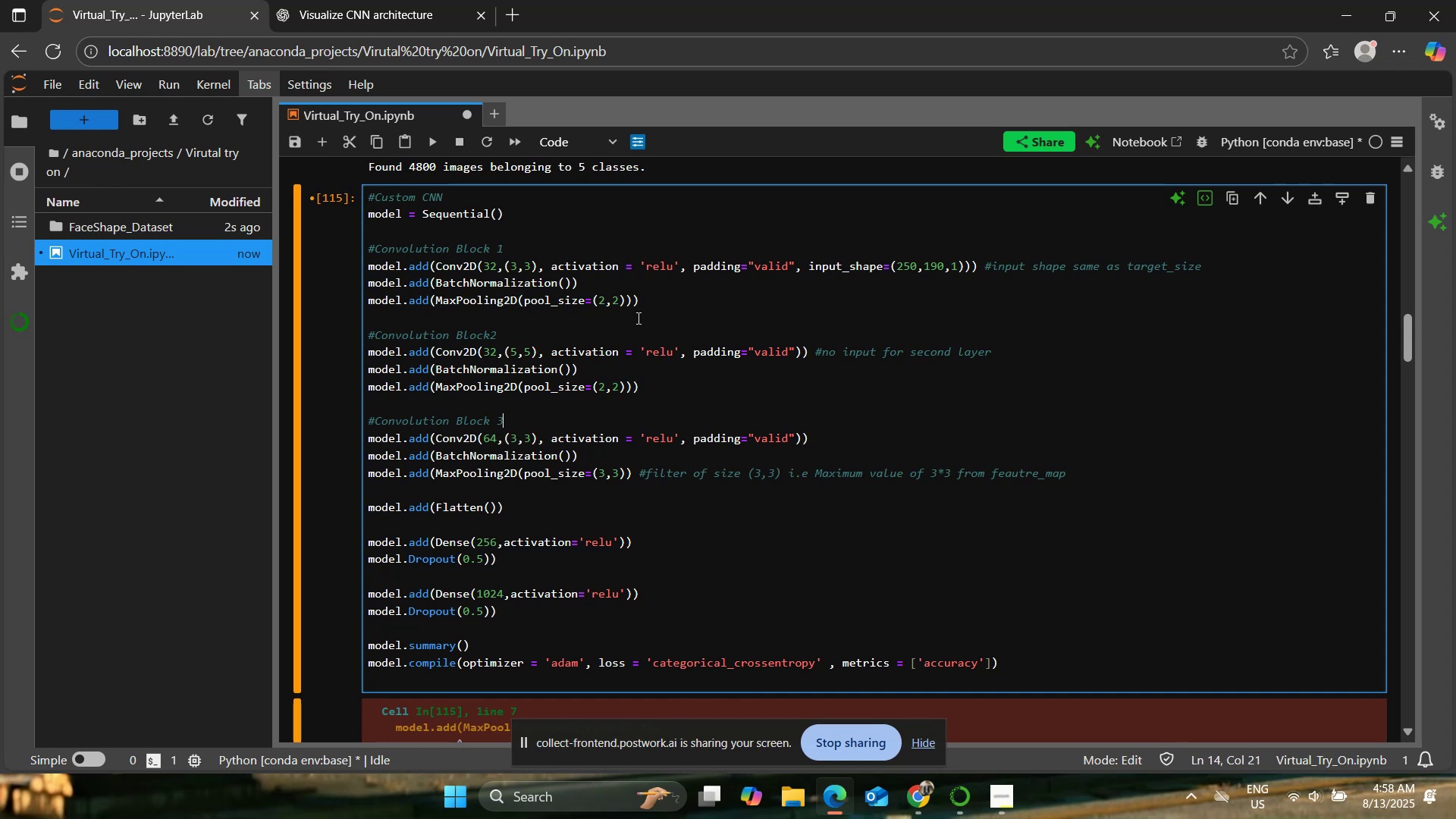 
key(ArrowDown)
 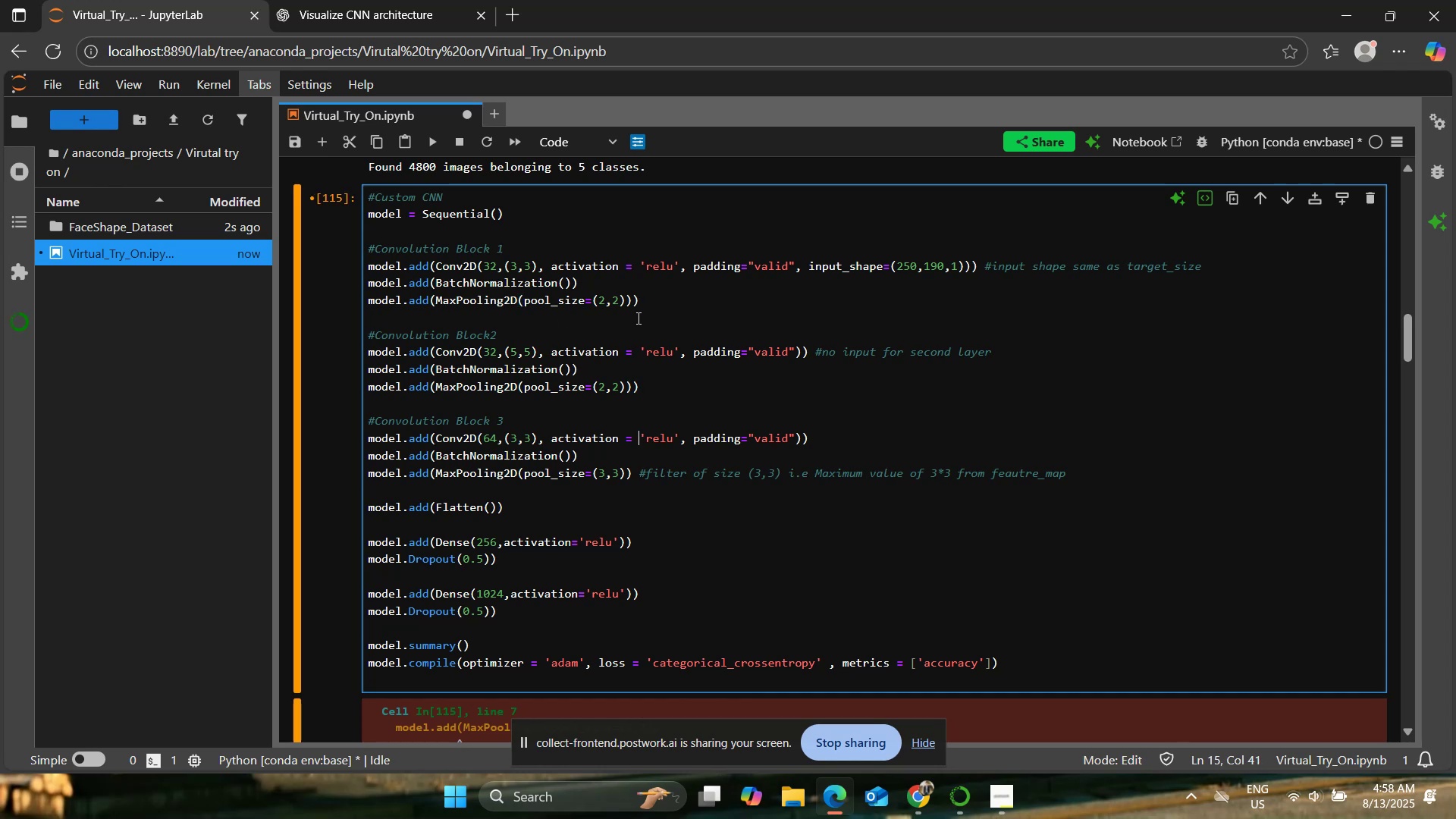 
key(ArrowDown)
 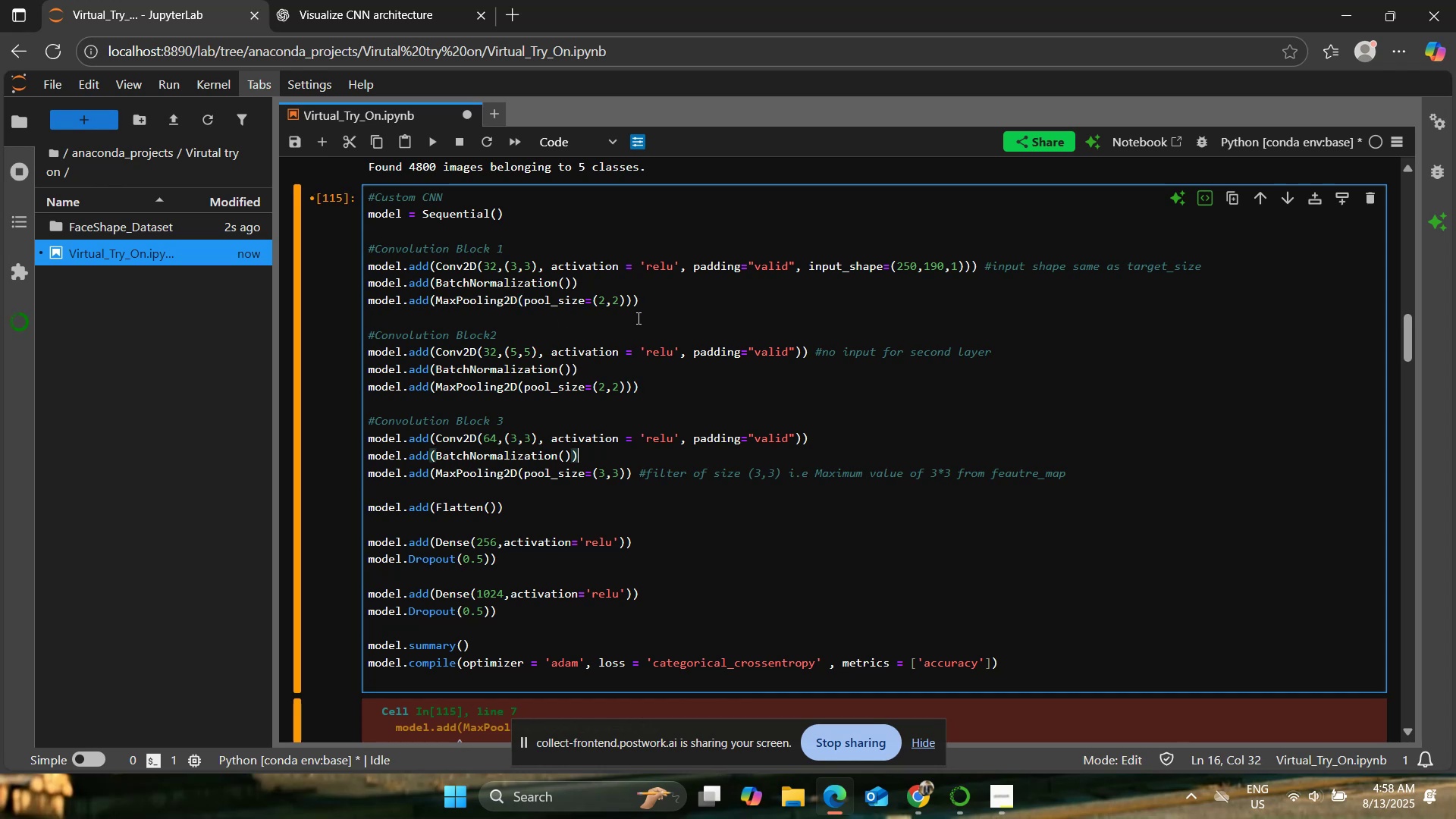 
key(ArrowDown)
 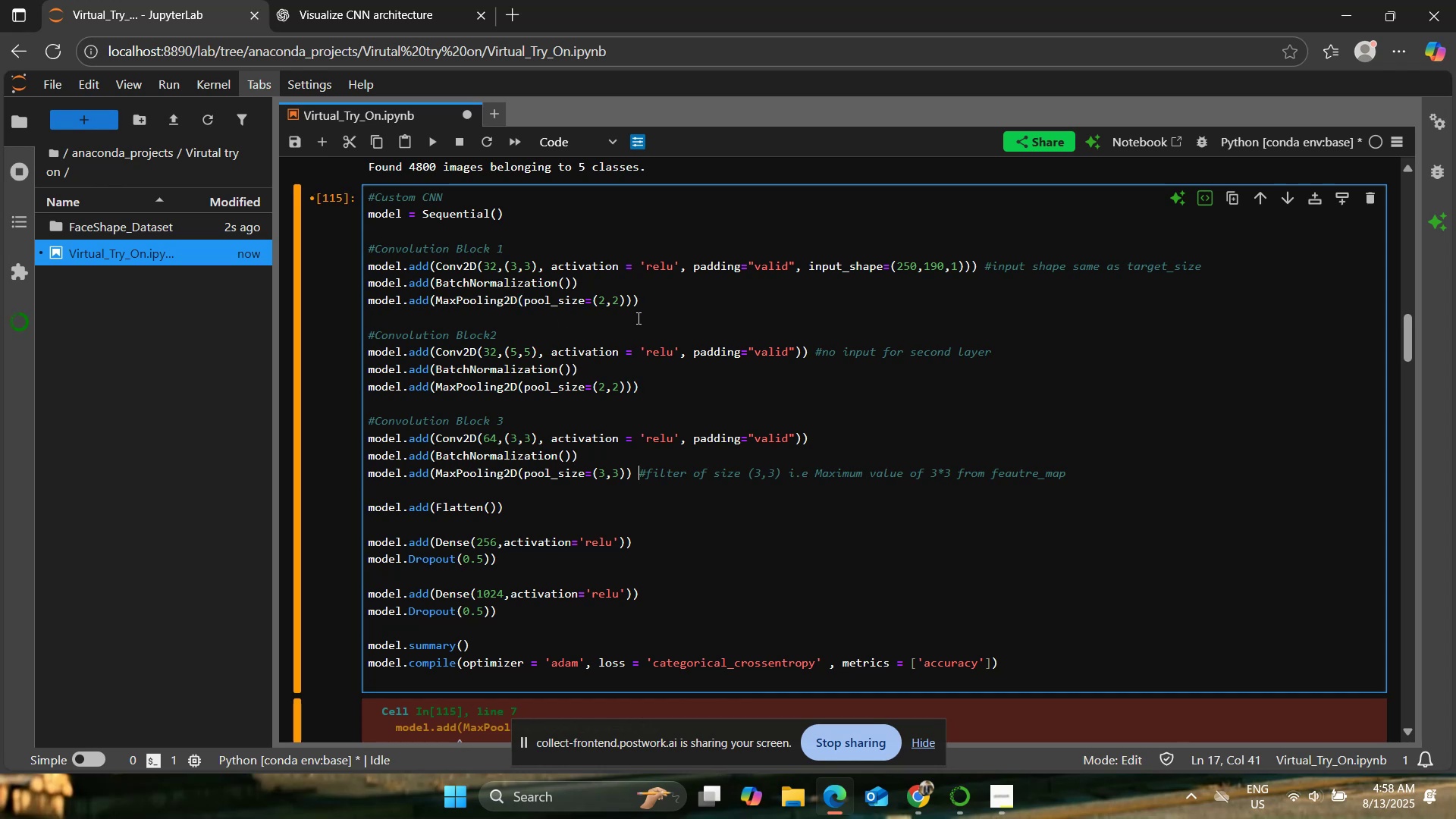 
key(ArrowLeft)
 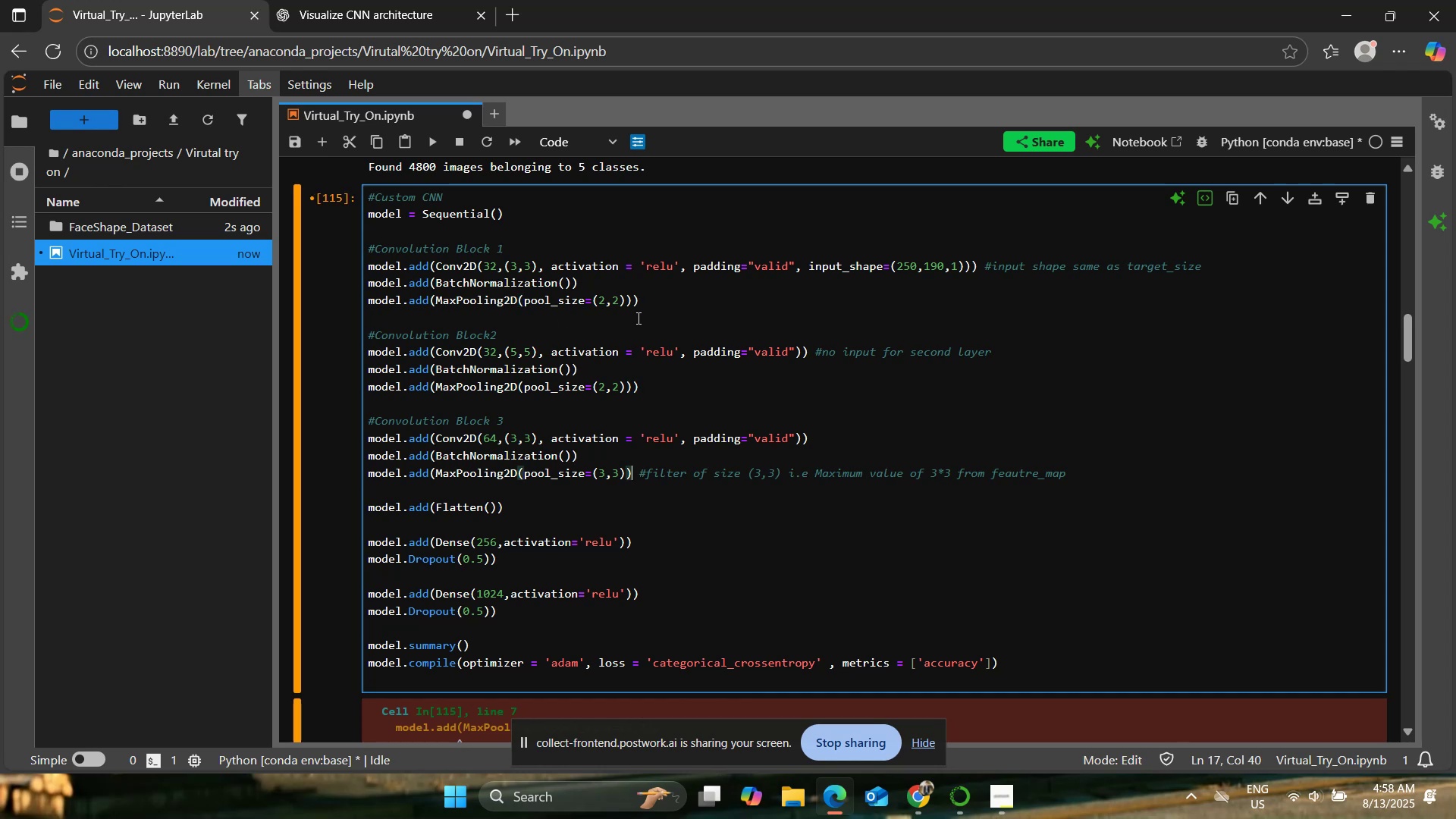 
key(Shift+0)
 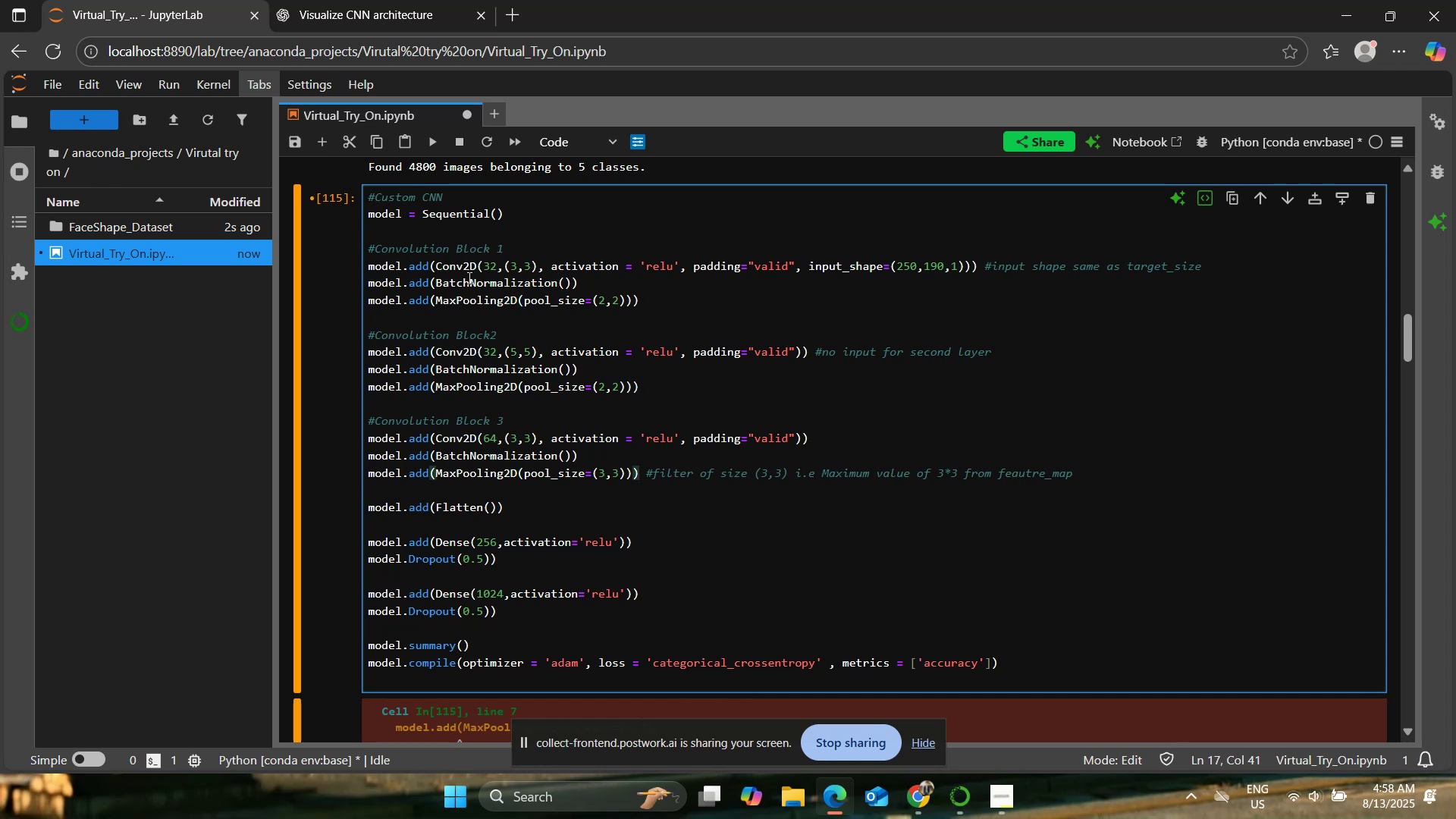 
left_click([452, 251])
 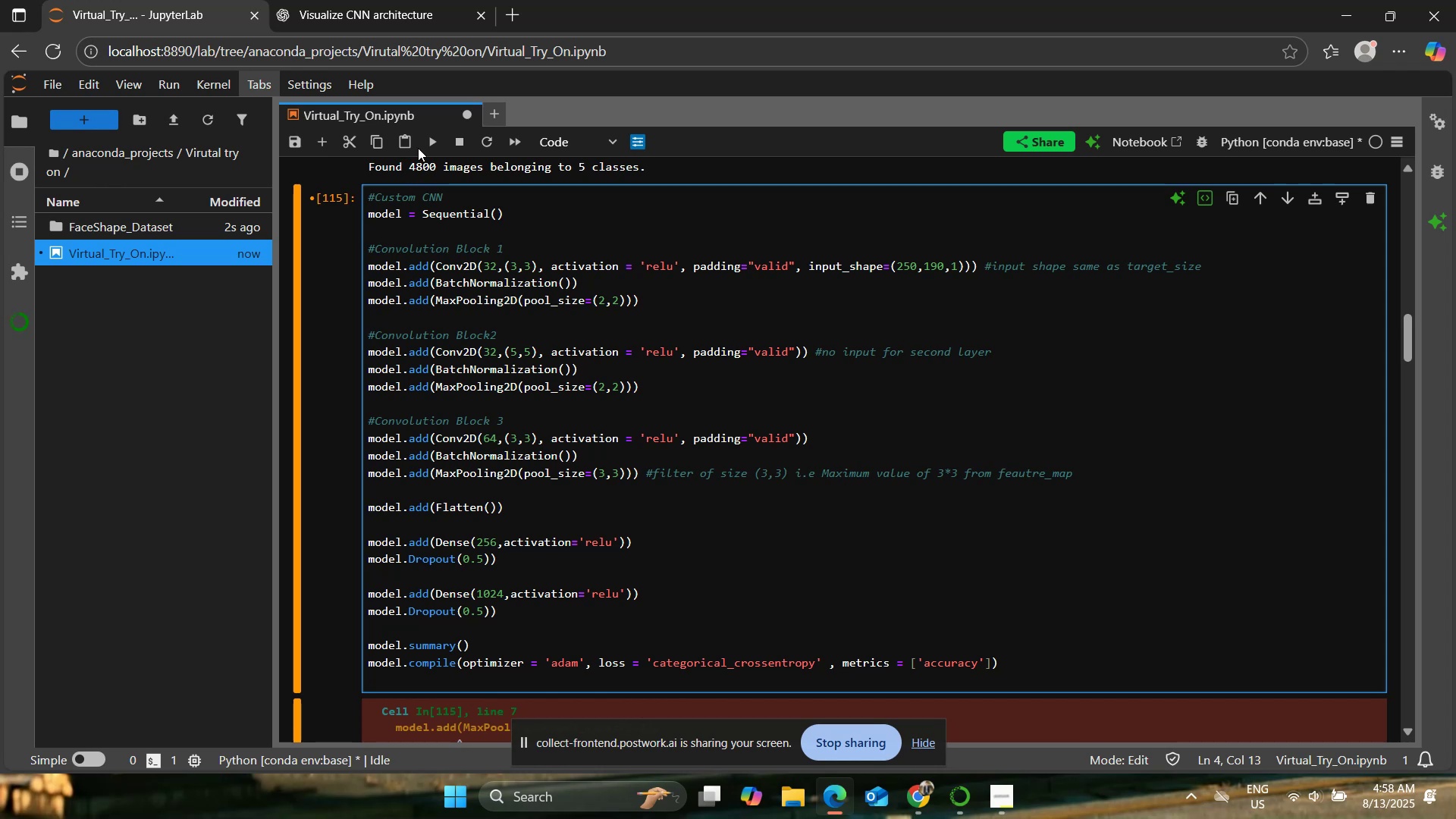 
left_click([423, 146])
 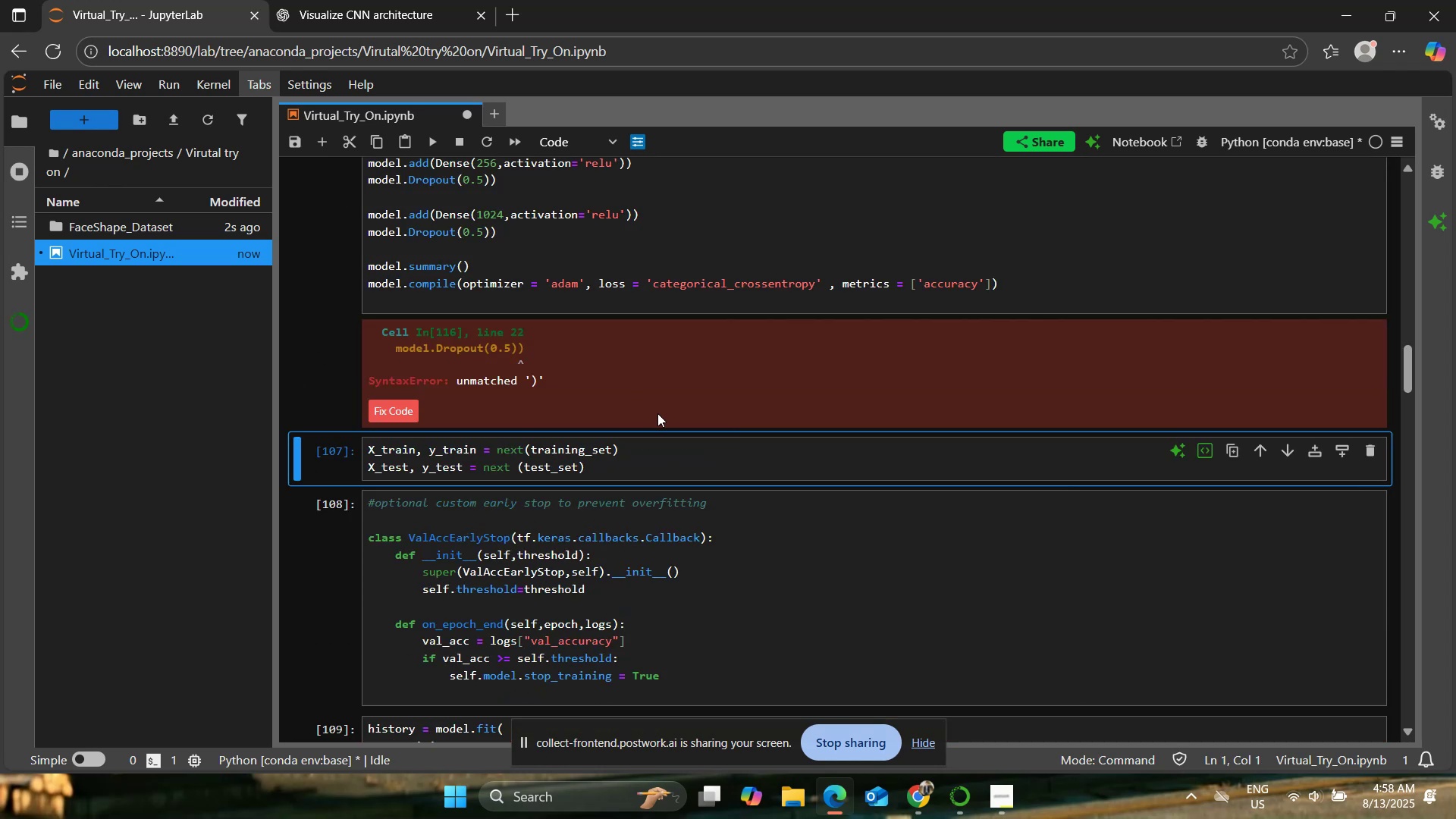 
scroll: coordinate [657, 413], scroll_direction: up, amount: 3.0
 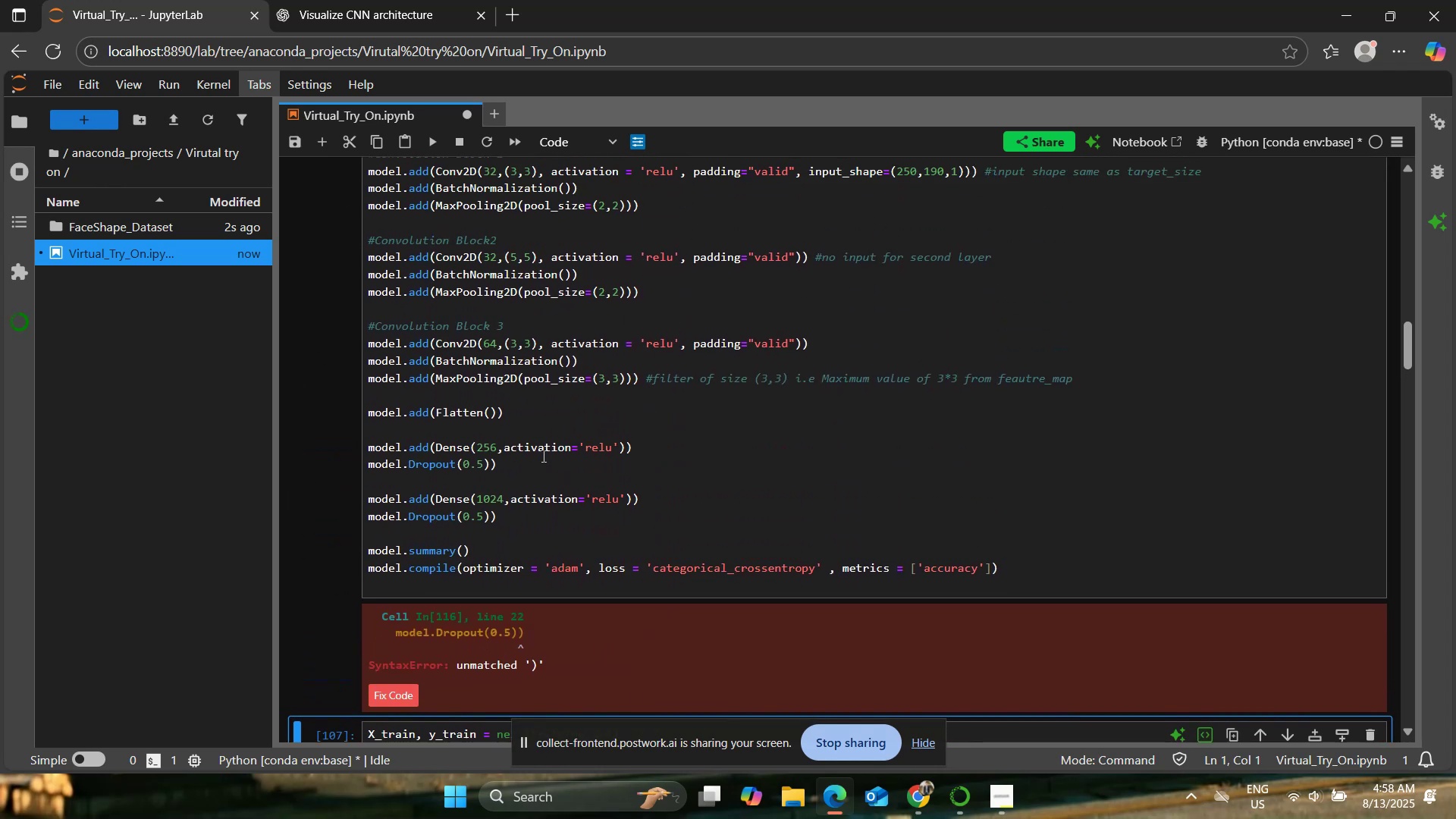 
left_click([545, 459])
 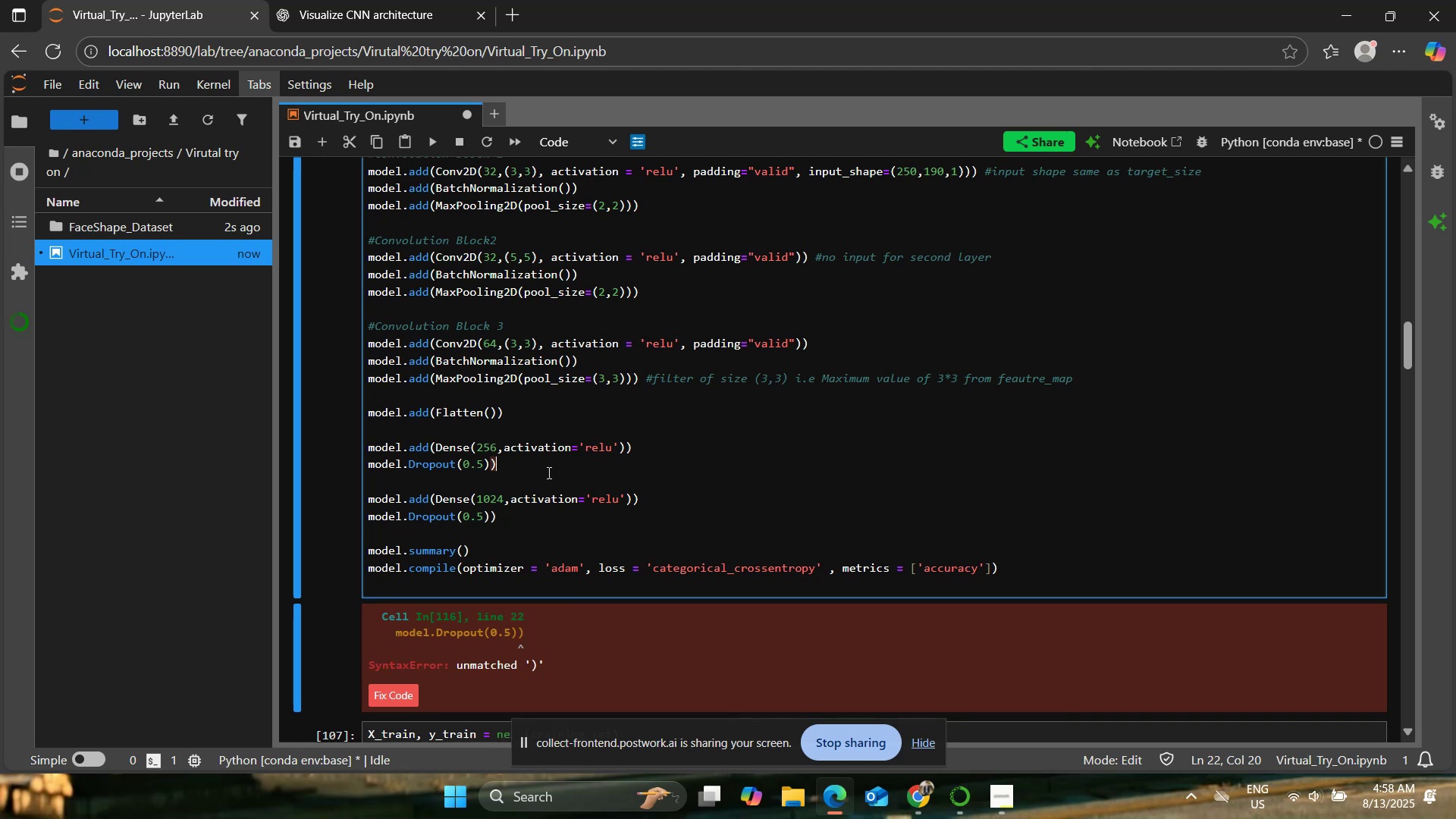 
wait(6.51)
 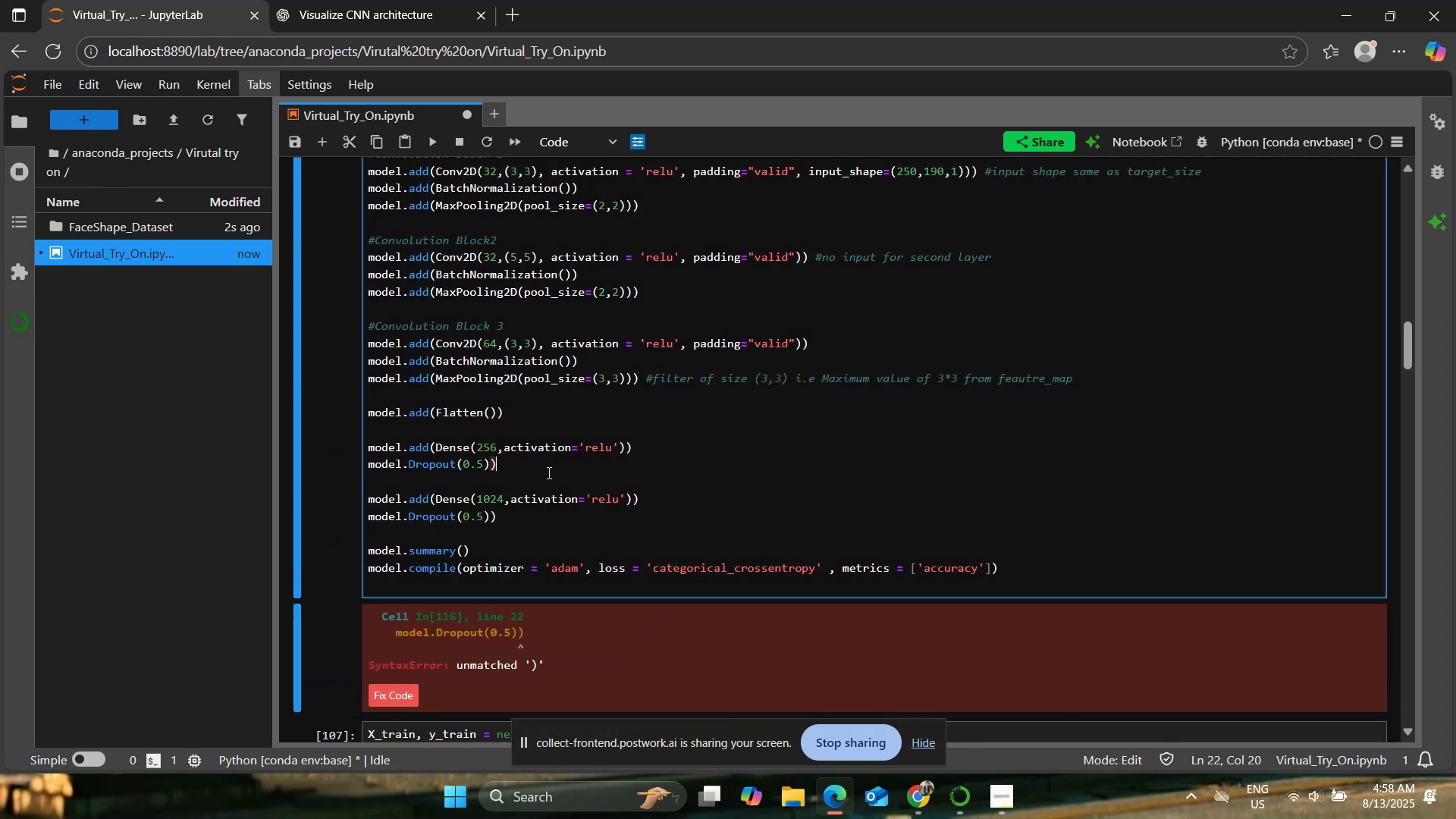 
key(ArrowDown)
 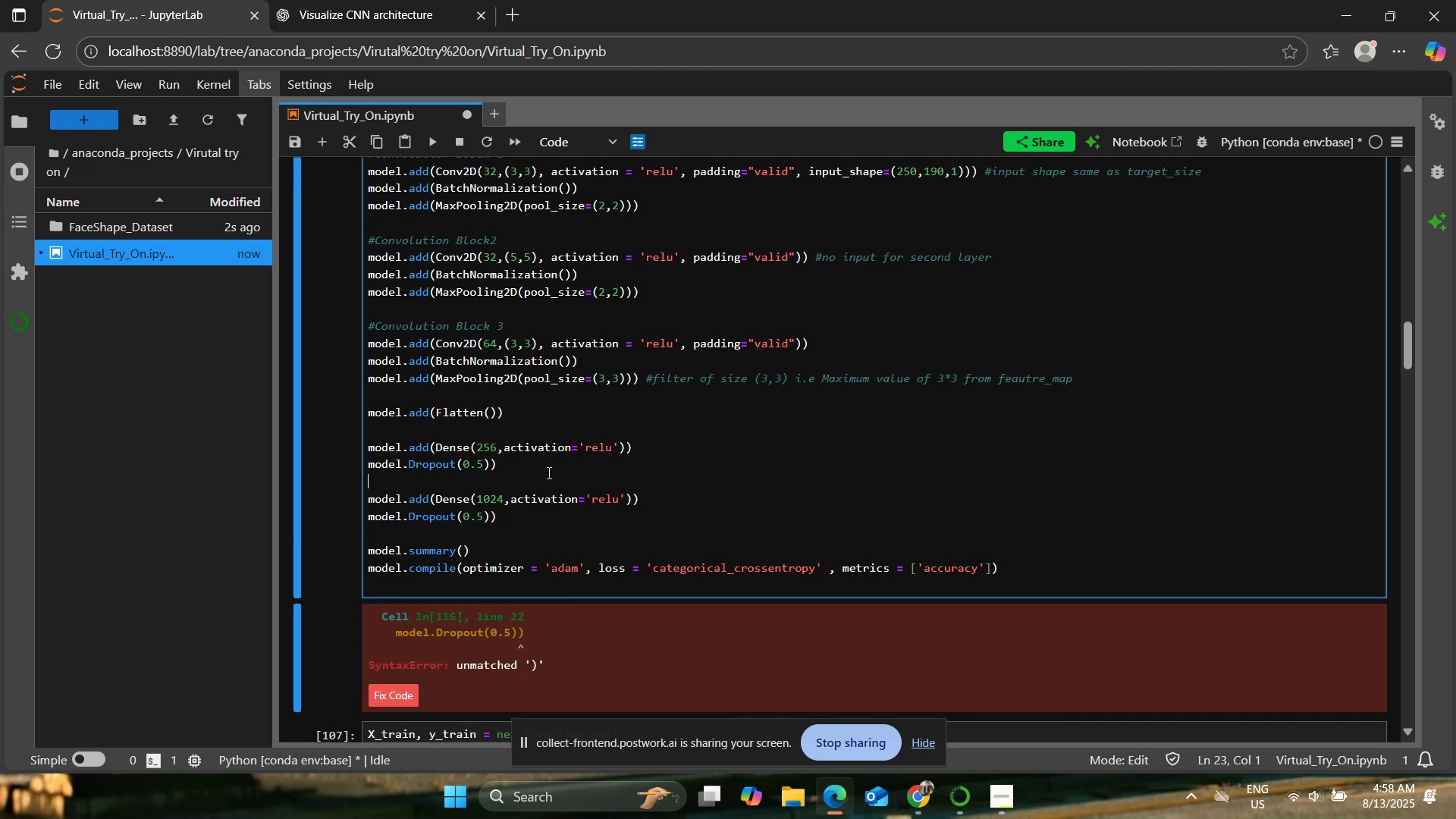 
key(ArrowDown)
 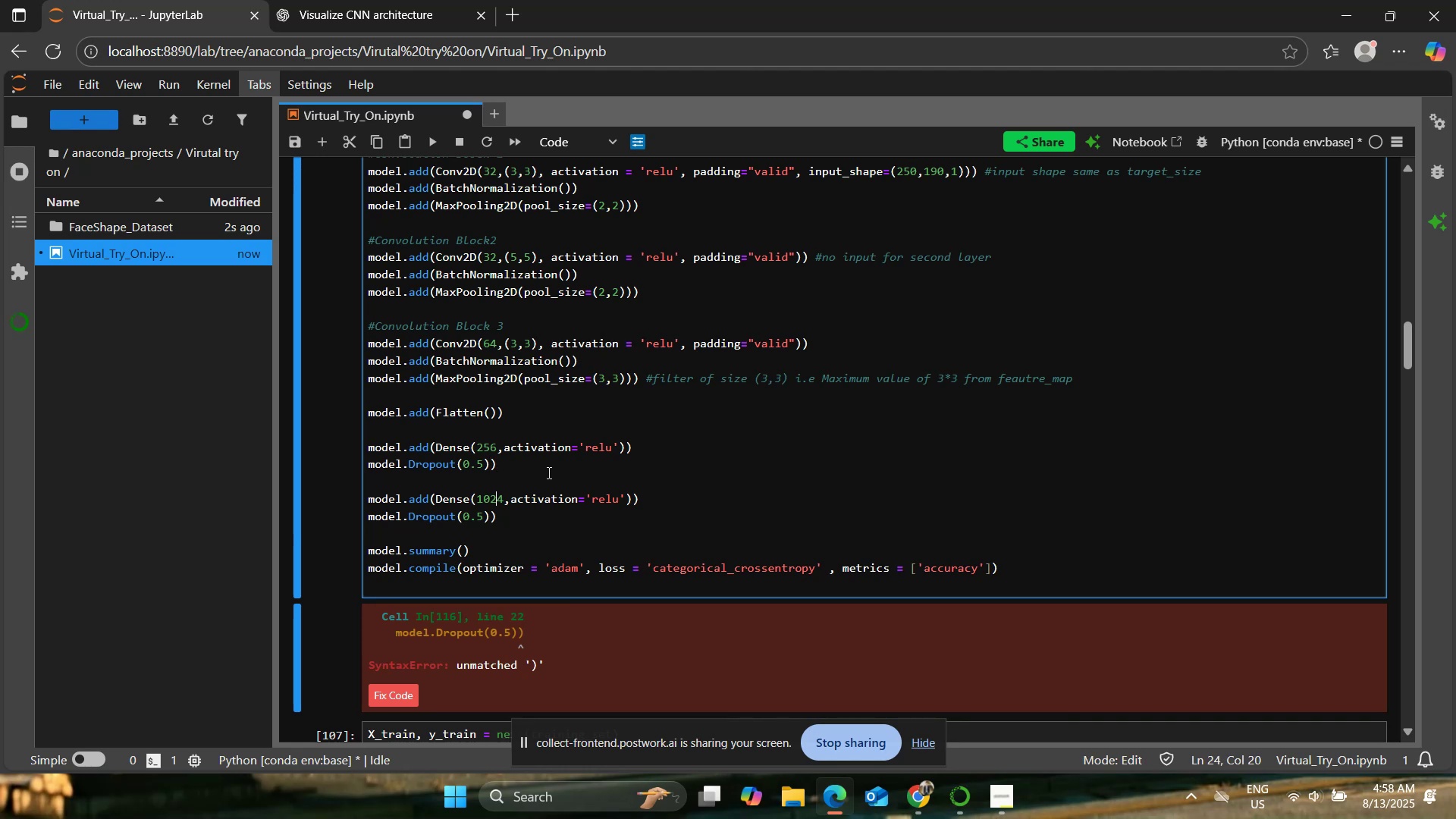 
key(ArrowDown)
 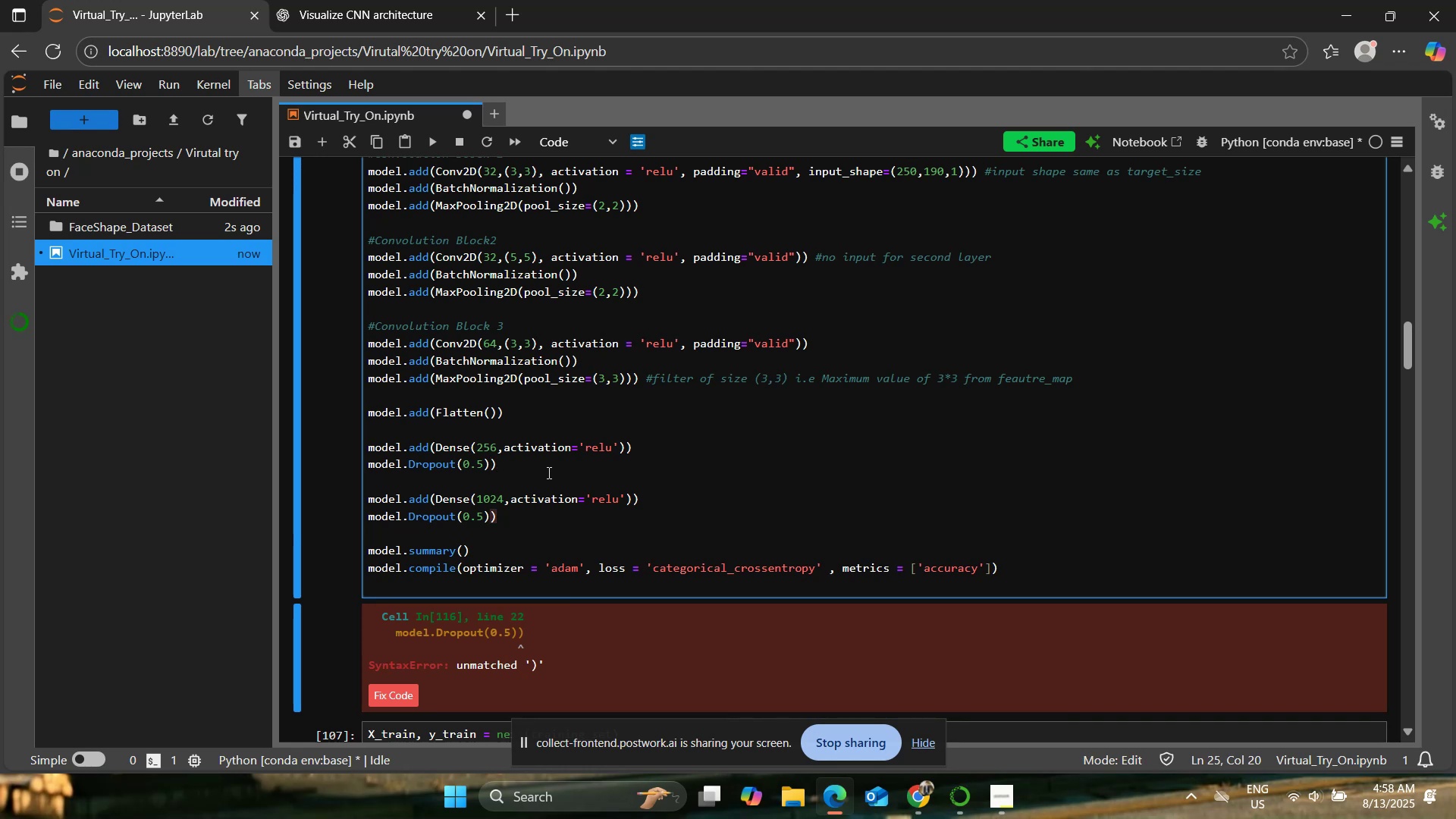 
key(ArrowLeft)
 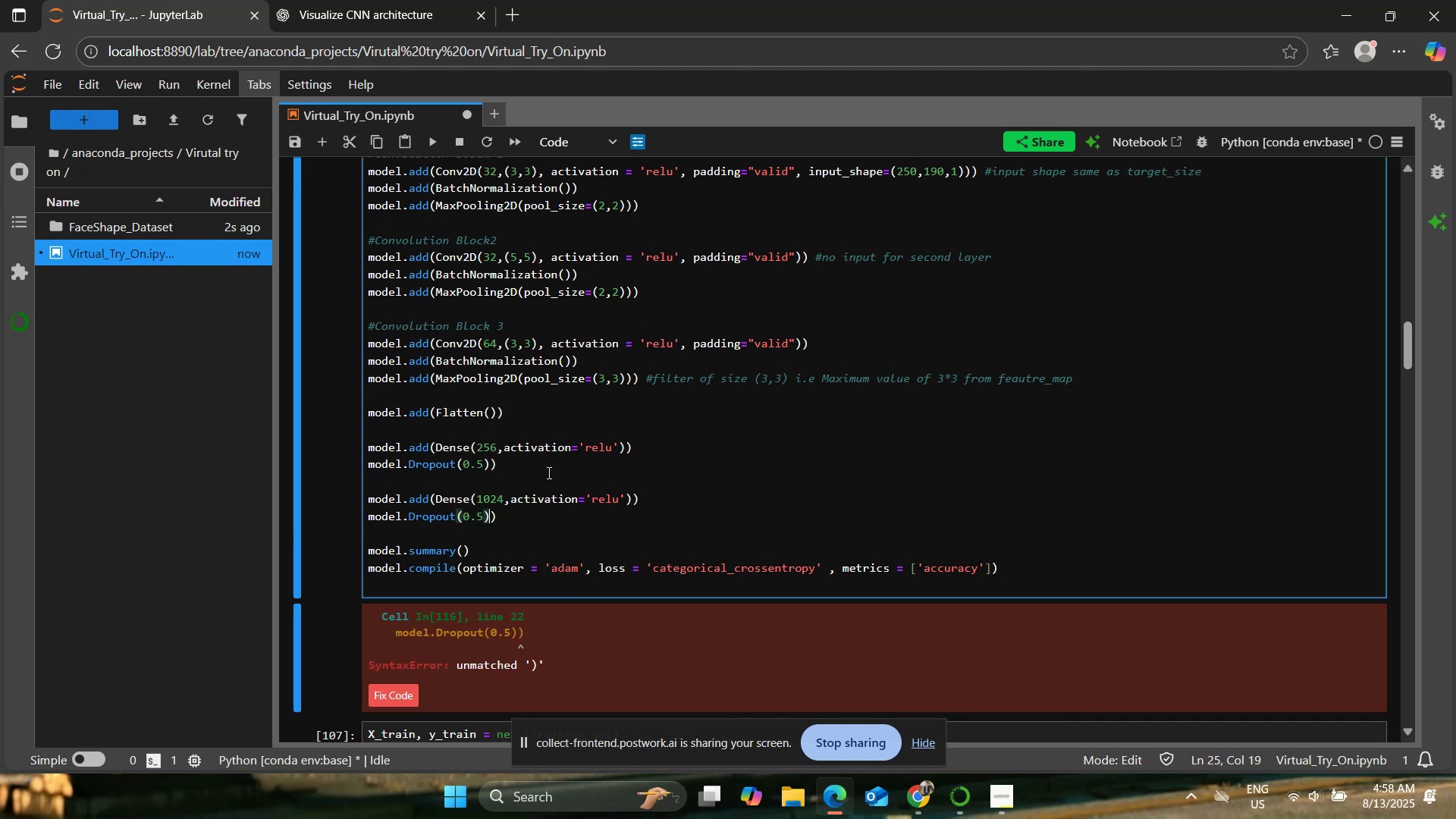 
key(ArrowLeft)
 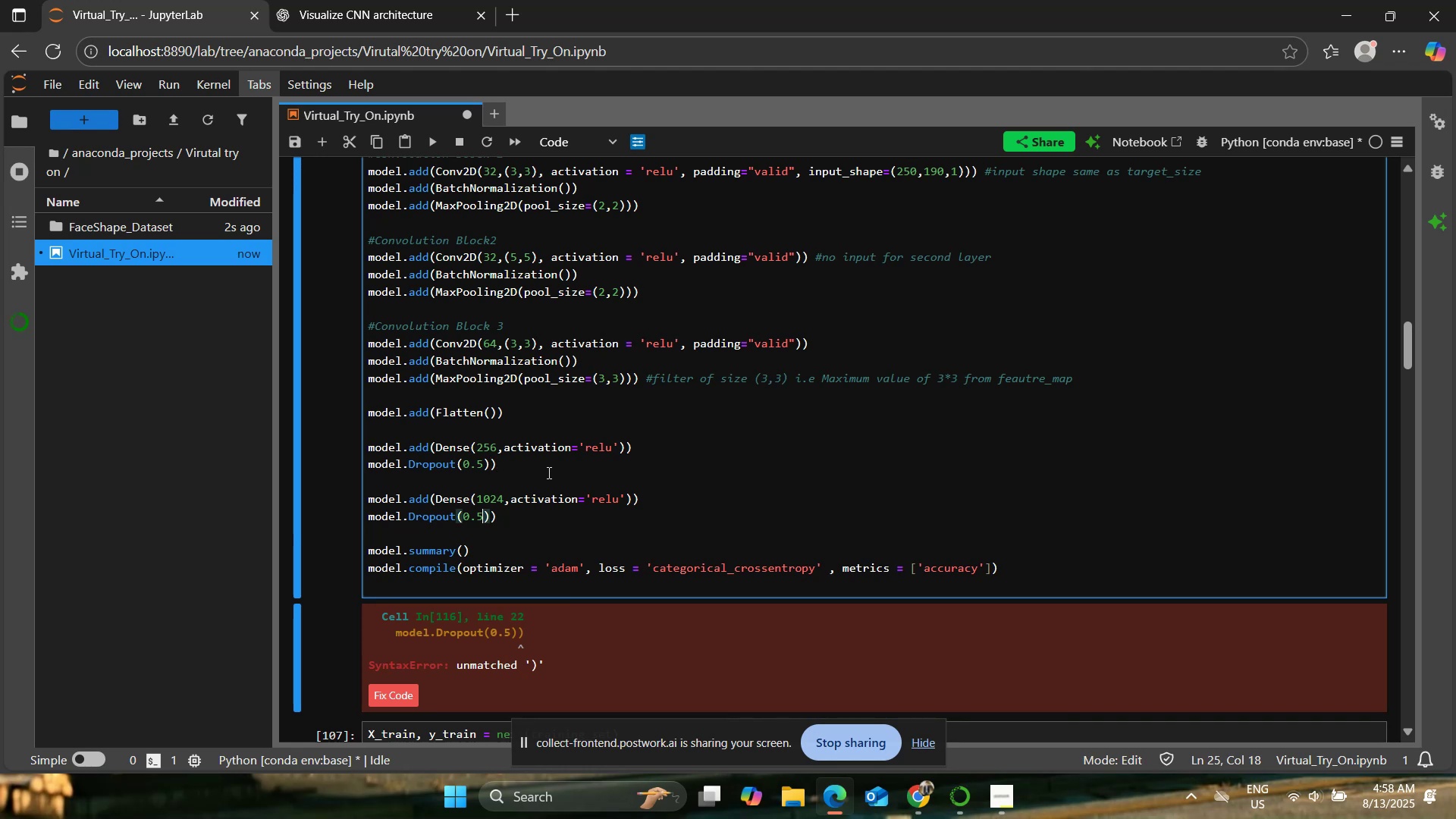 
key(ArrowLeft)
 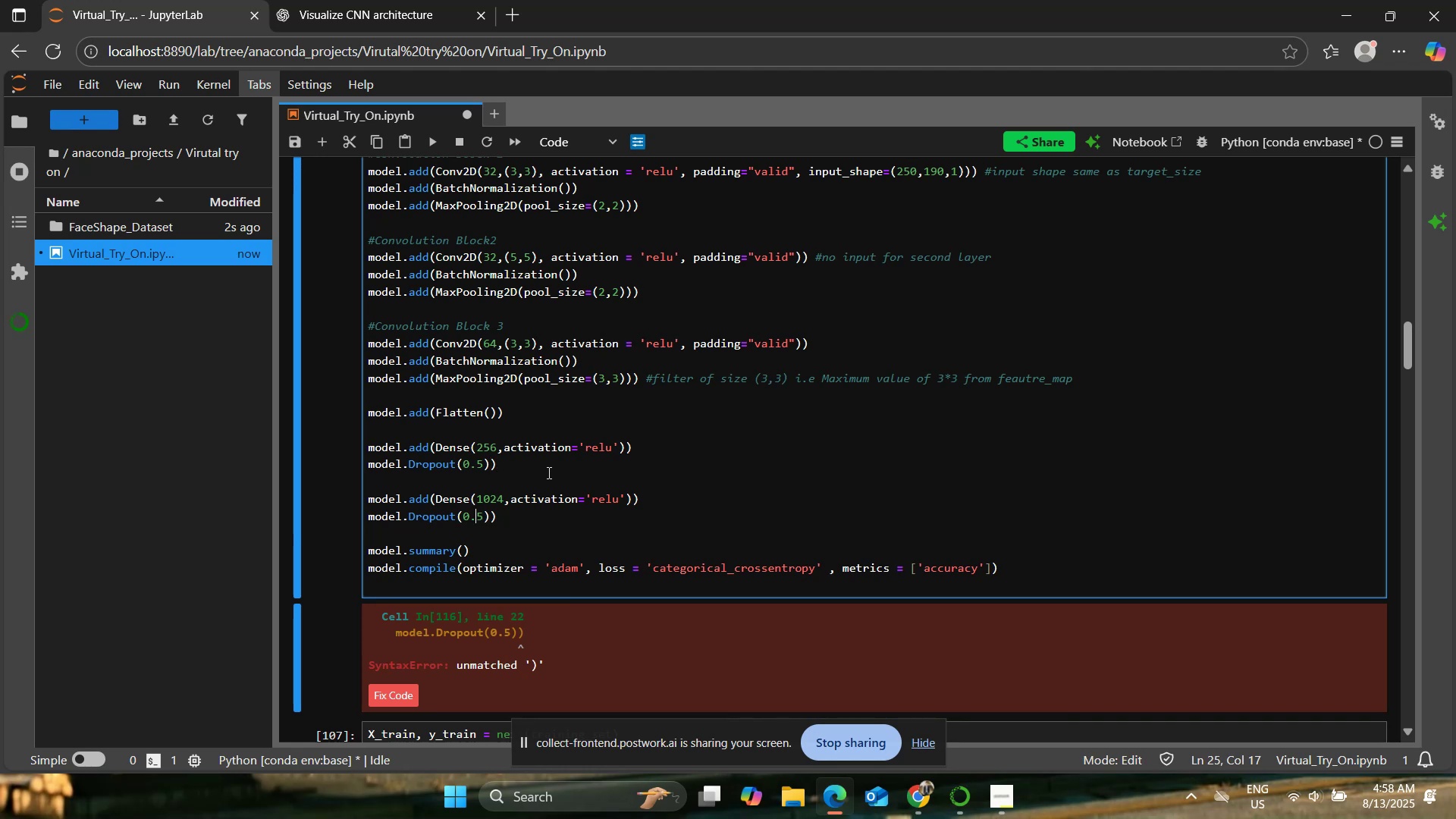 
key(ArrowLeft)
 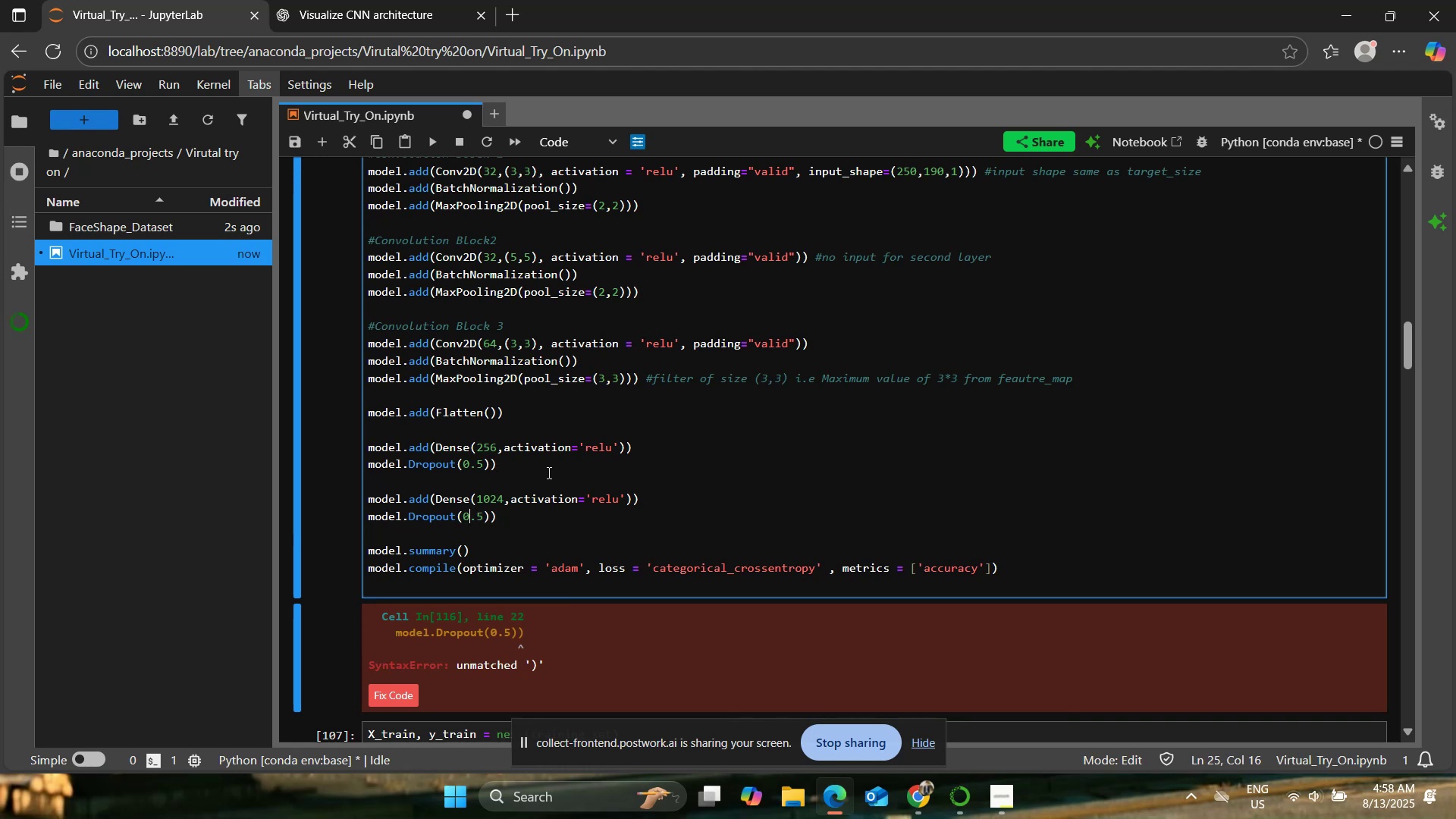 
key(ArrowLeft)
 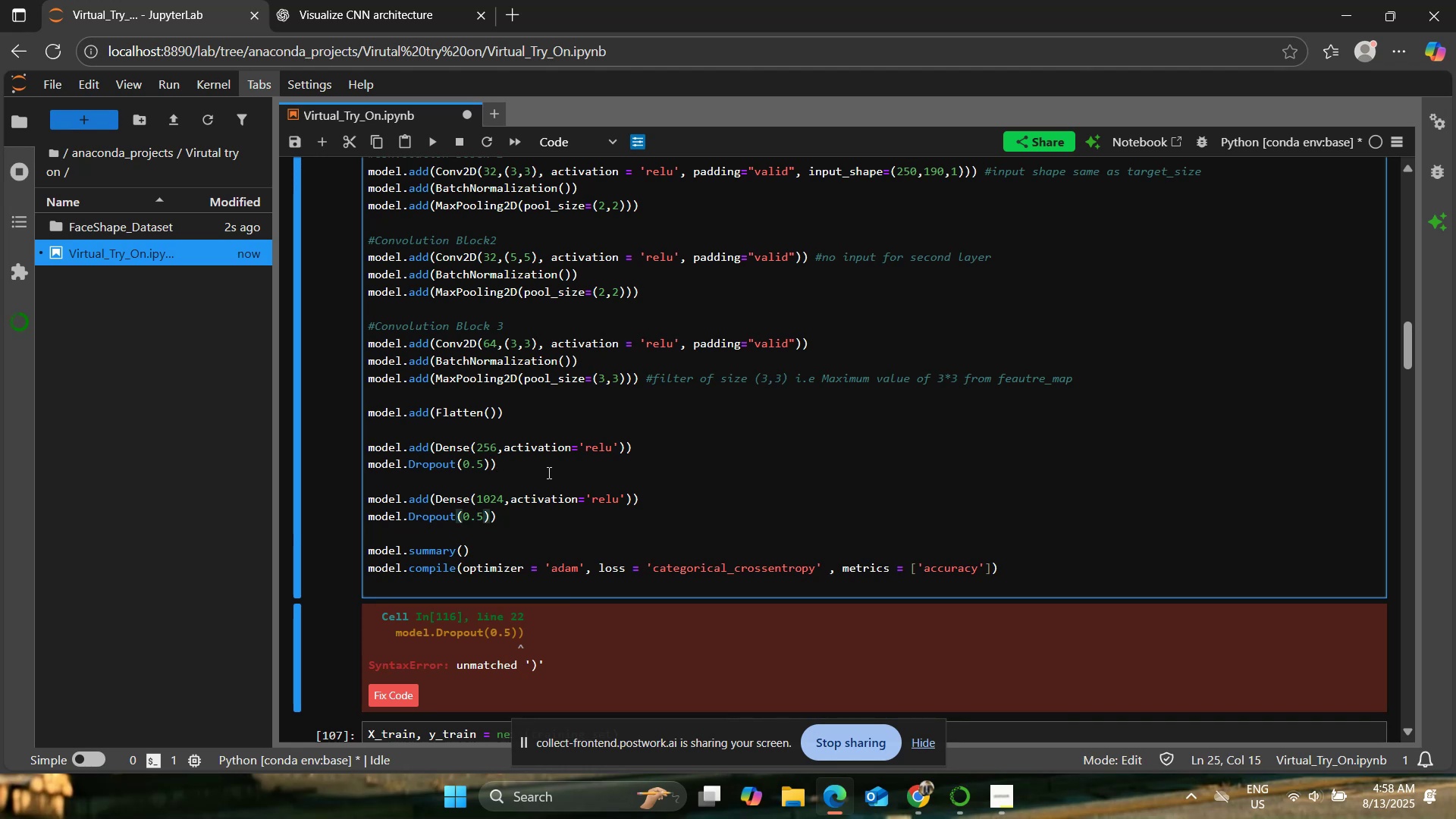 
key(ArrowRight)
 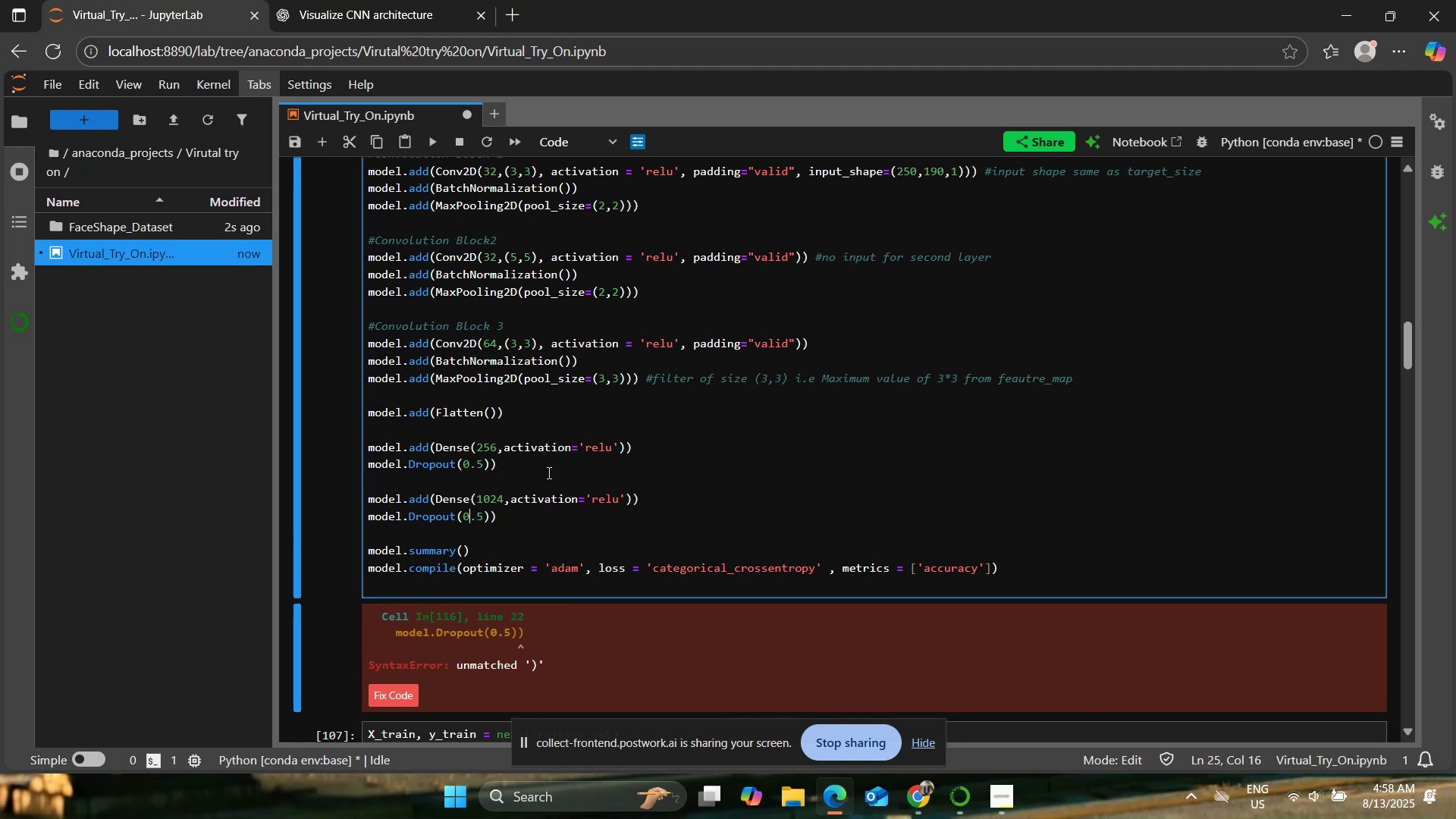 
key(ArrowRight)
 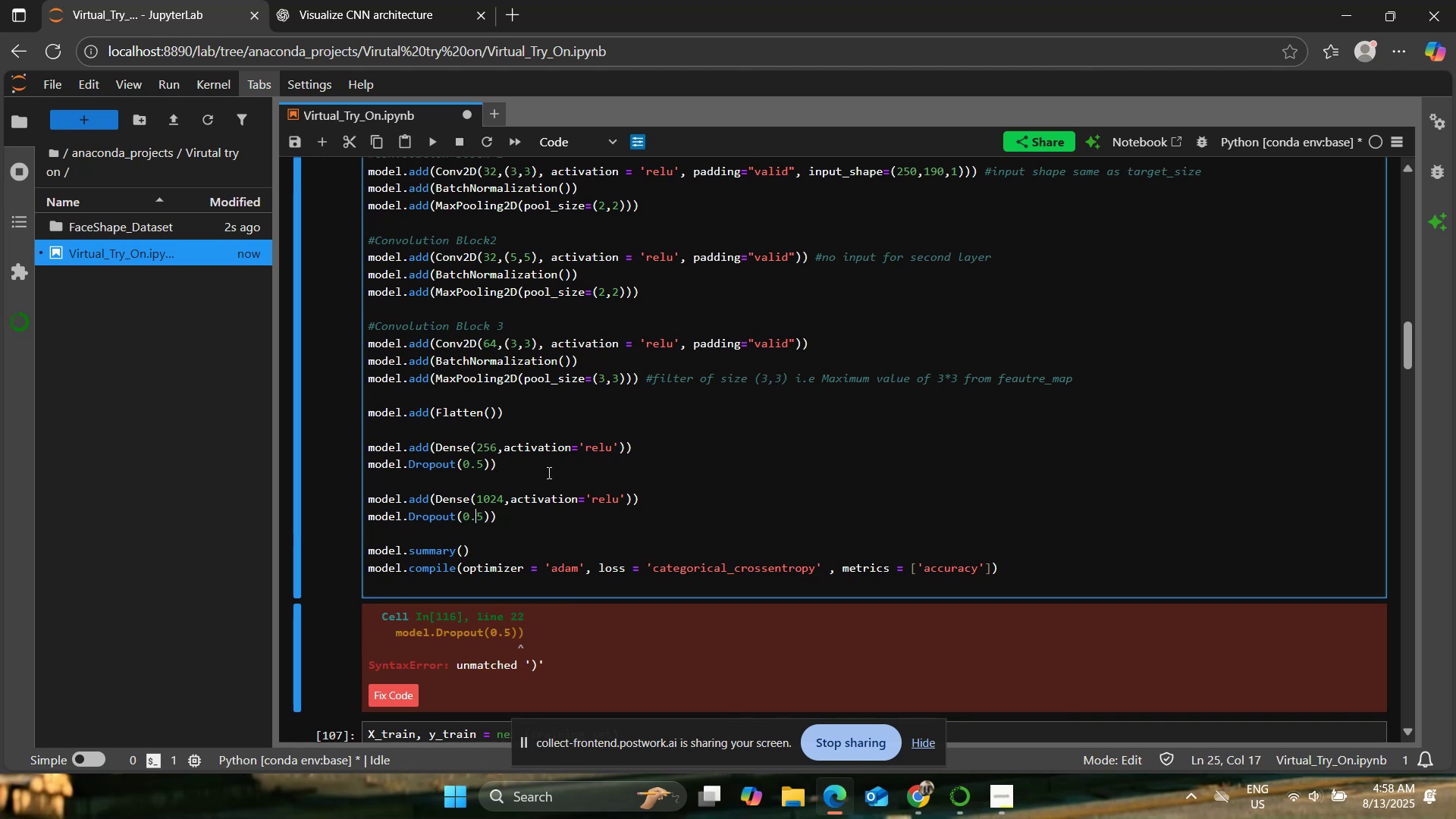 
key(ArrowRight)
 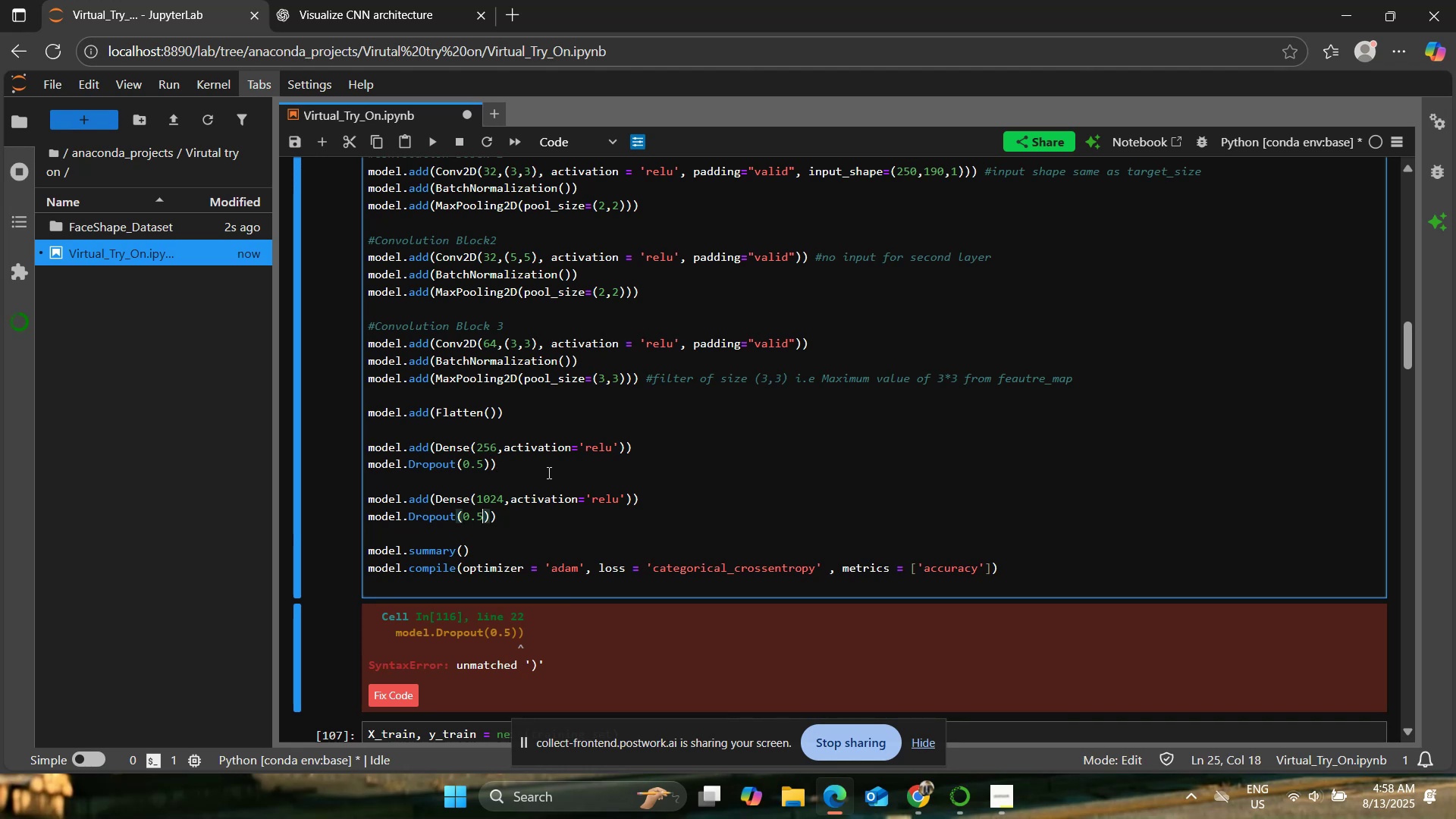 
key(ArrowRight)
 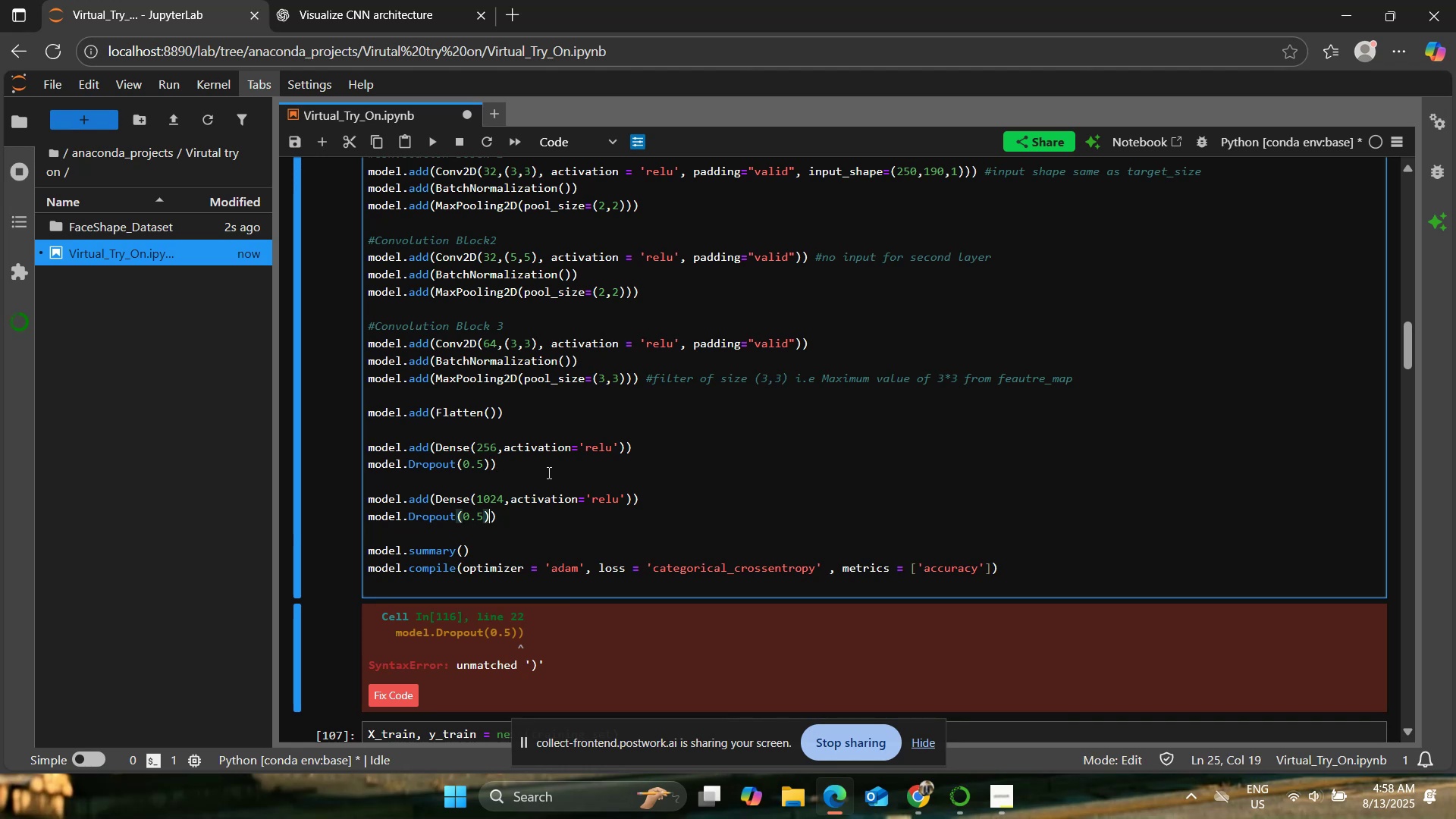 
key(ArrowRight)
 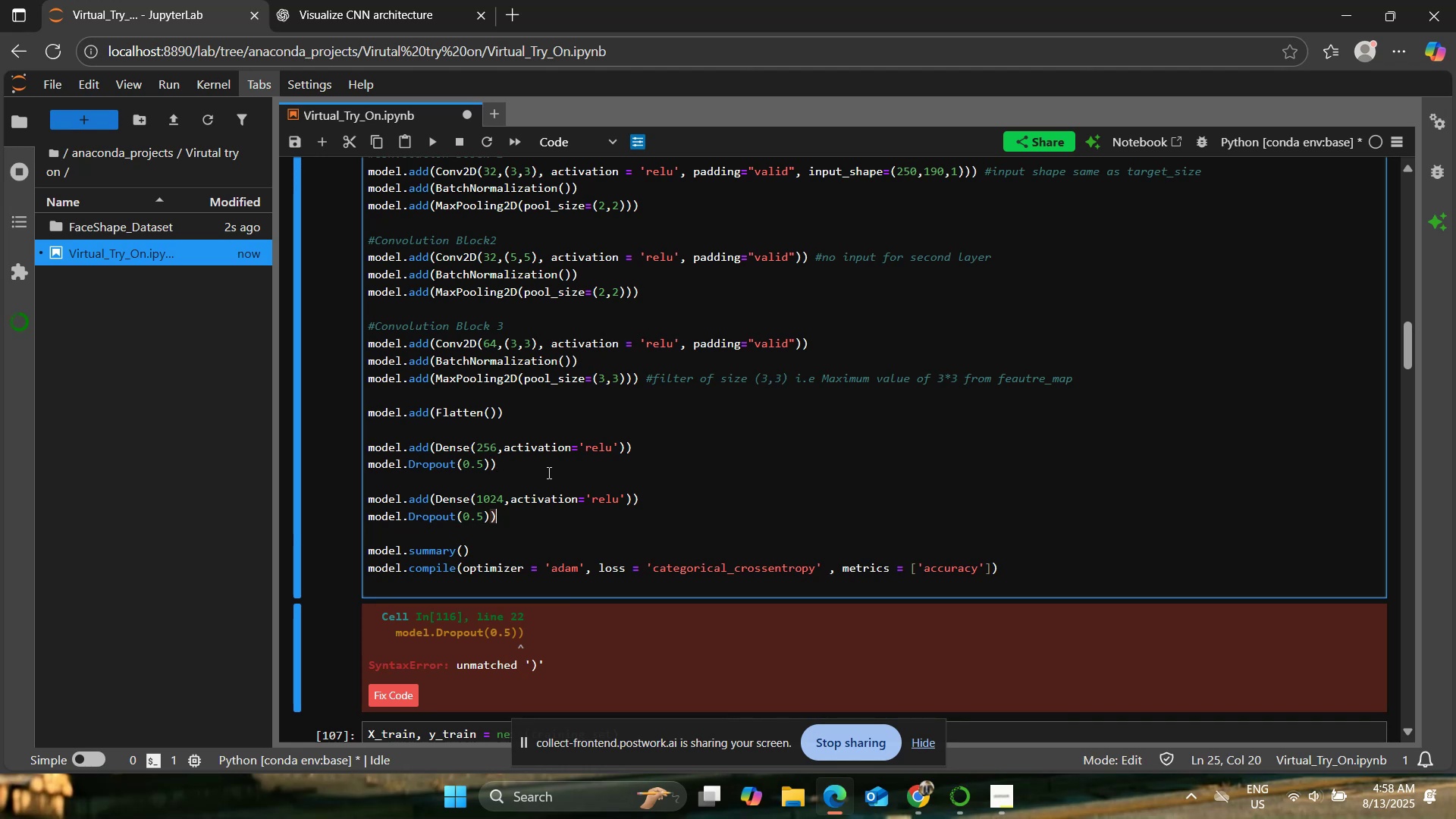 
key(ArrowRight)
 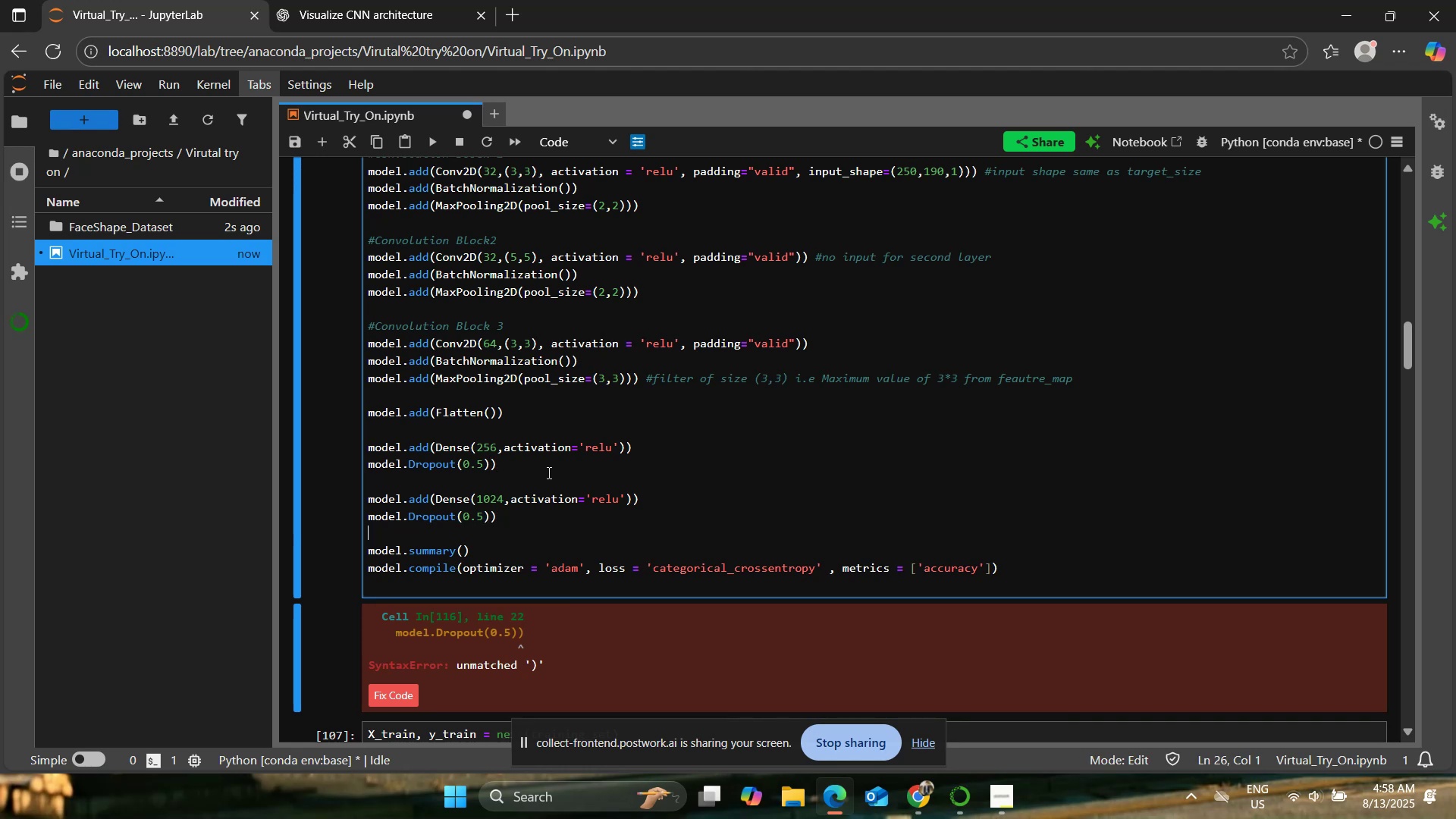 
key(ArrowLeft)
 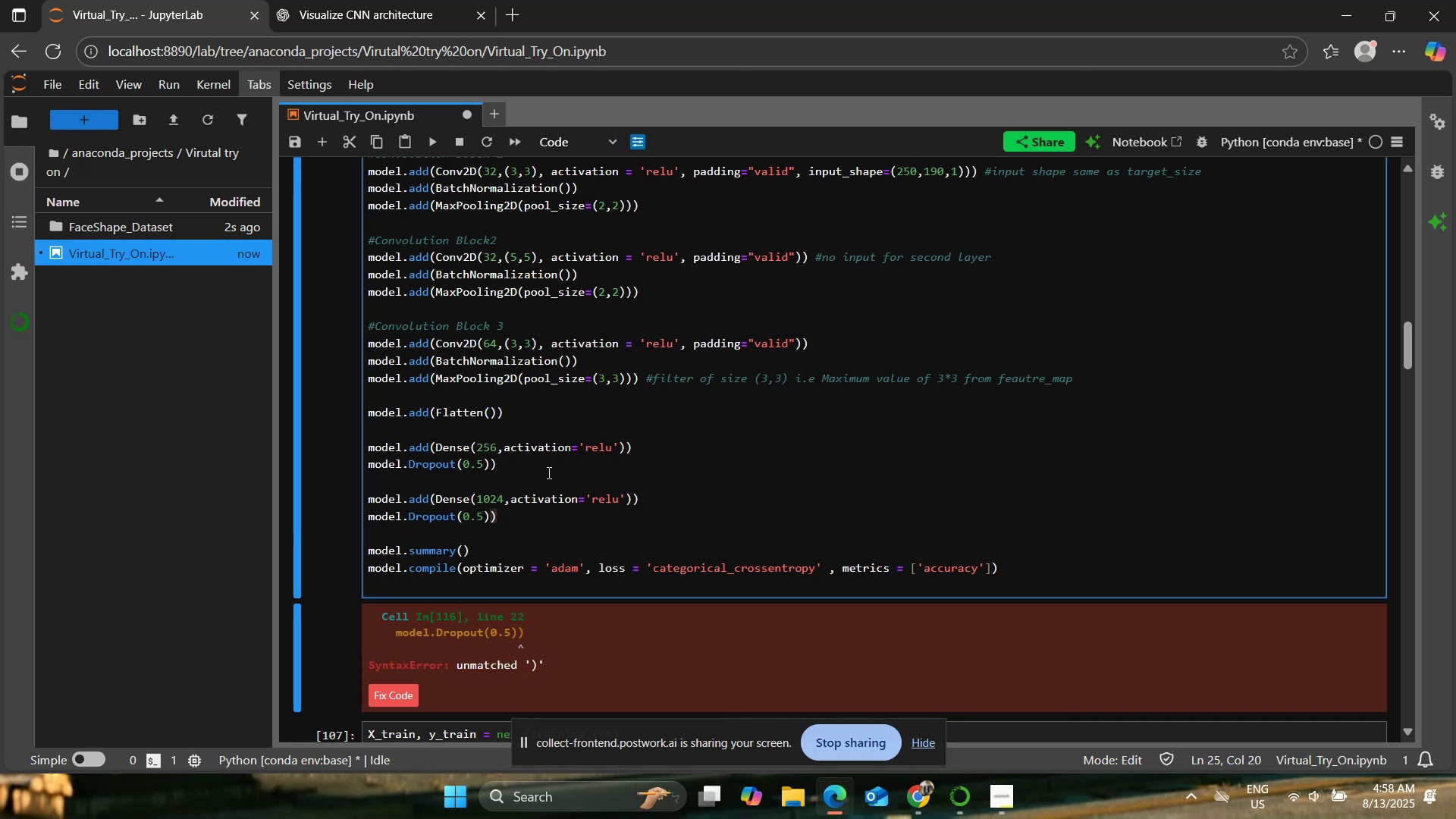 
key(Backspace)
 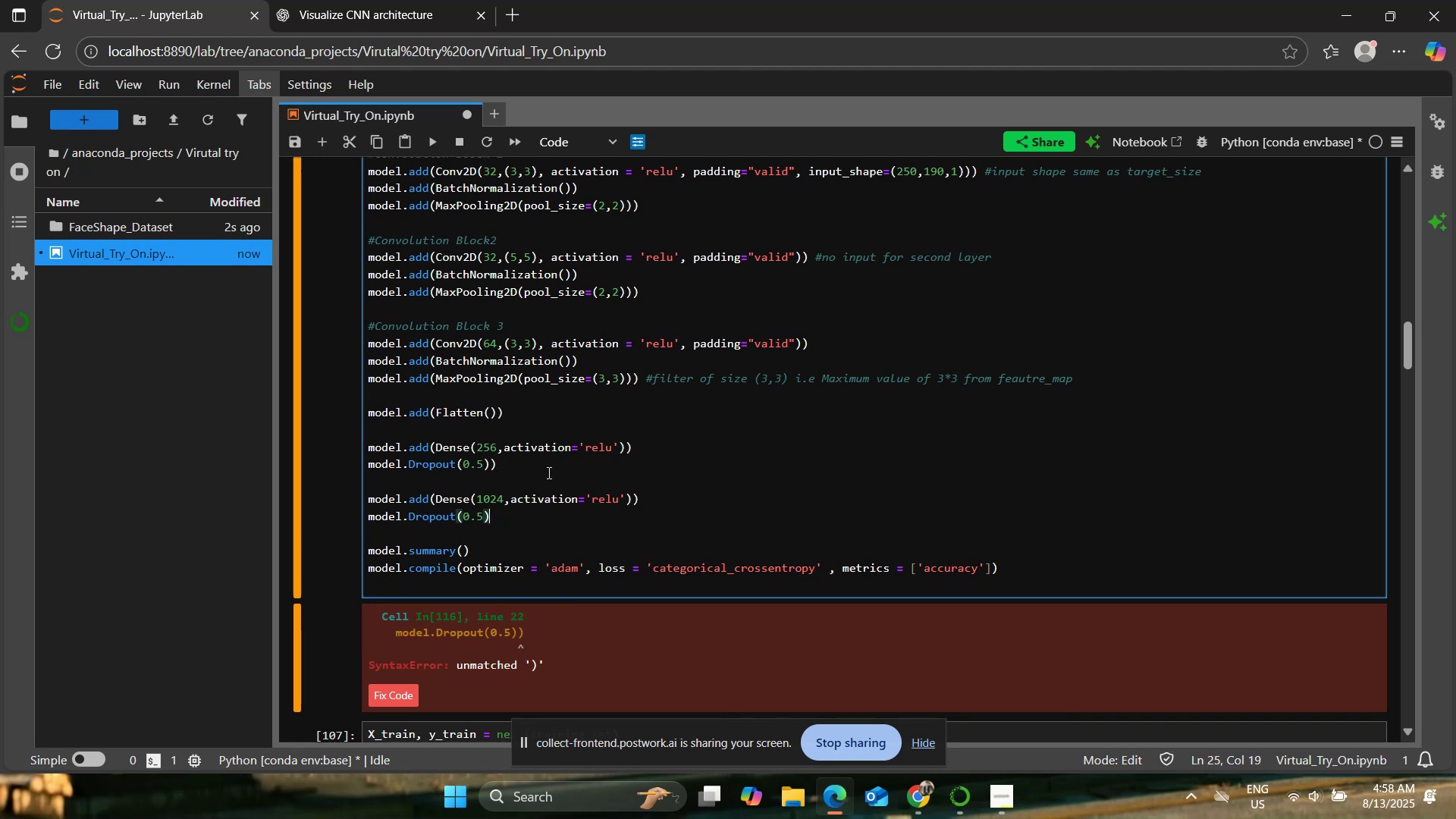 
key(ArrowUp)
 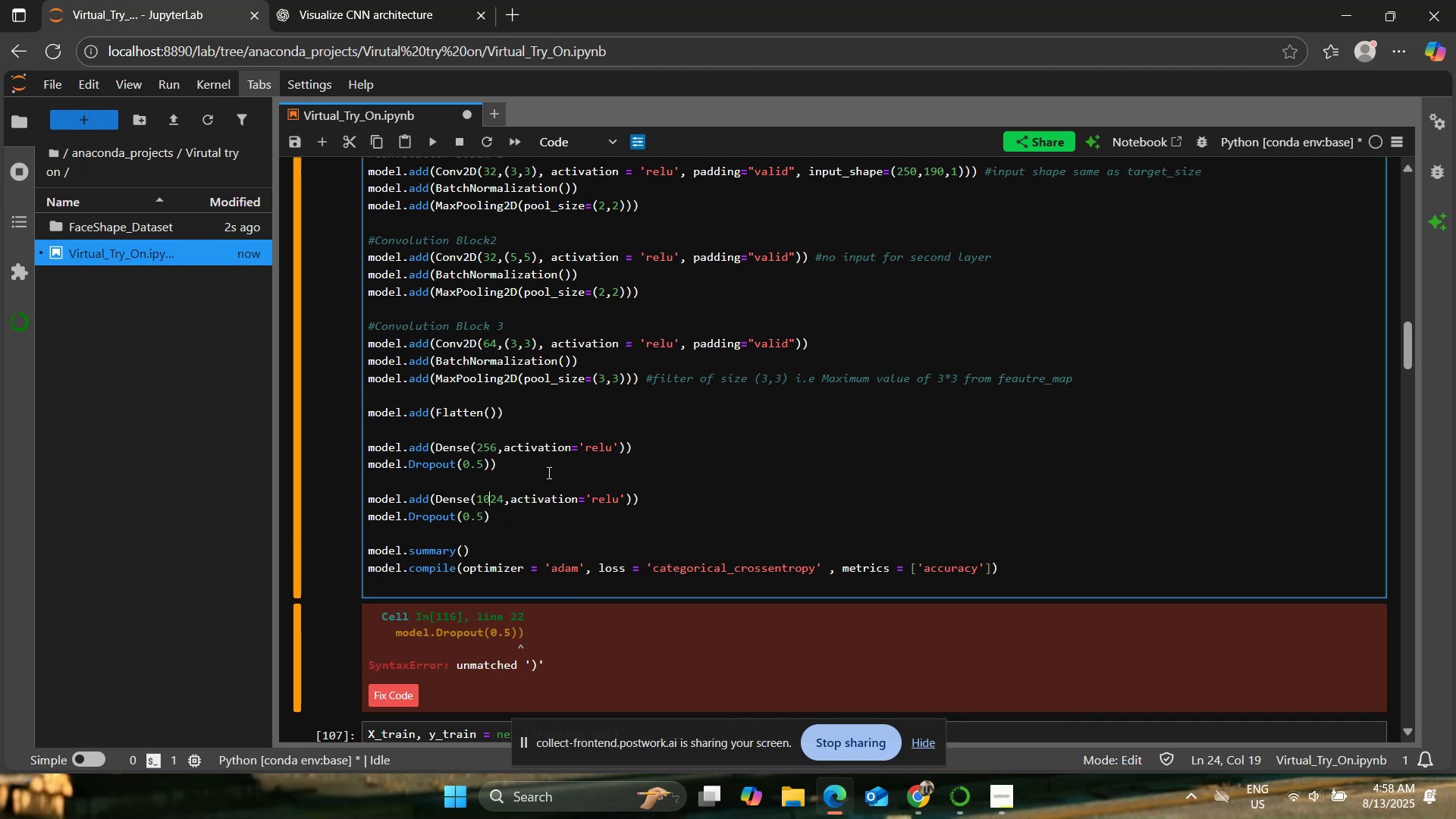 
key(ArrowUp)
 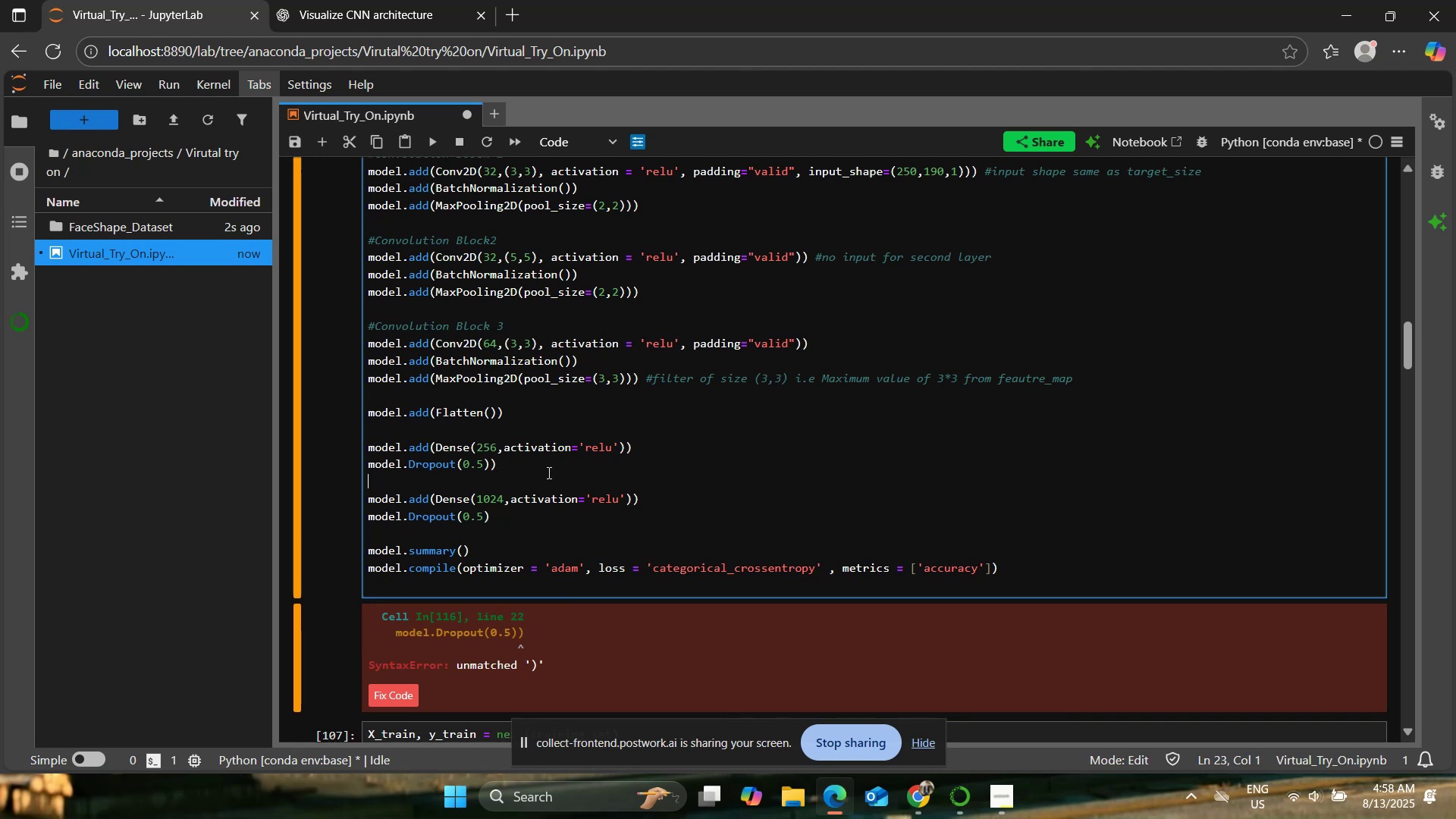 
key(ArrowUp)
 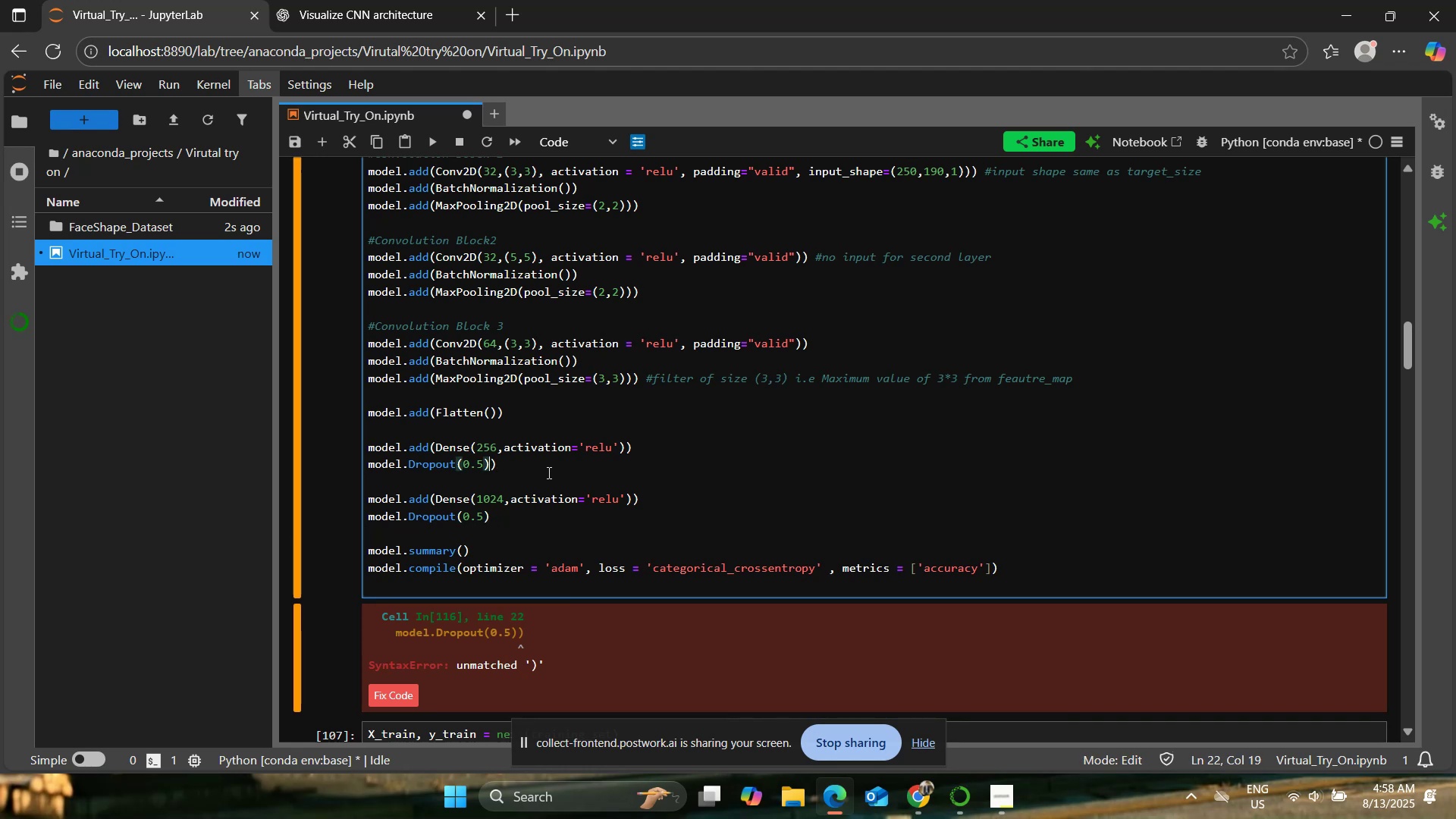 
key(ArrowRight)
 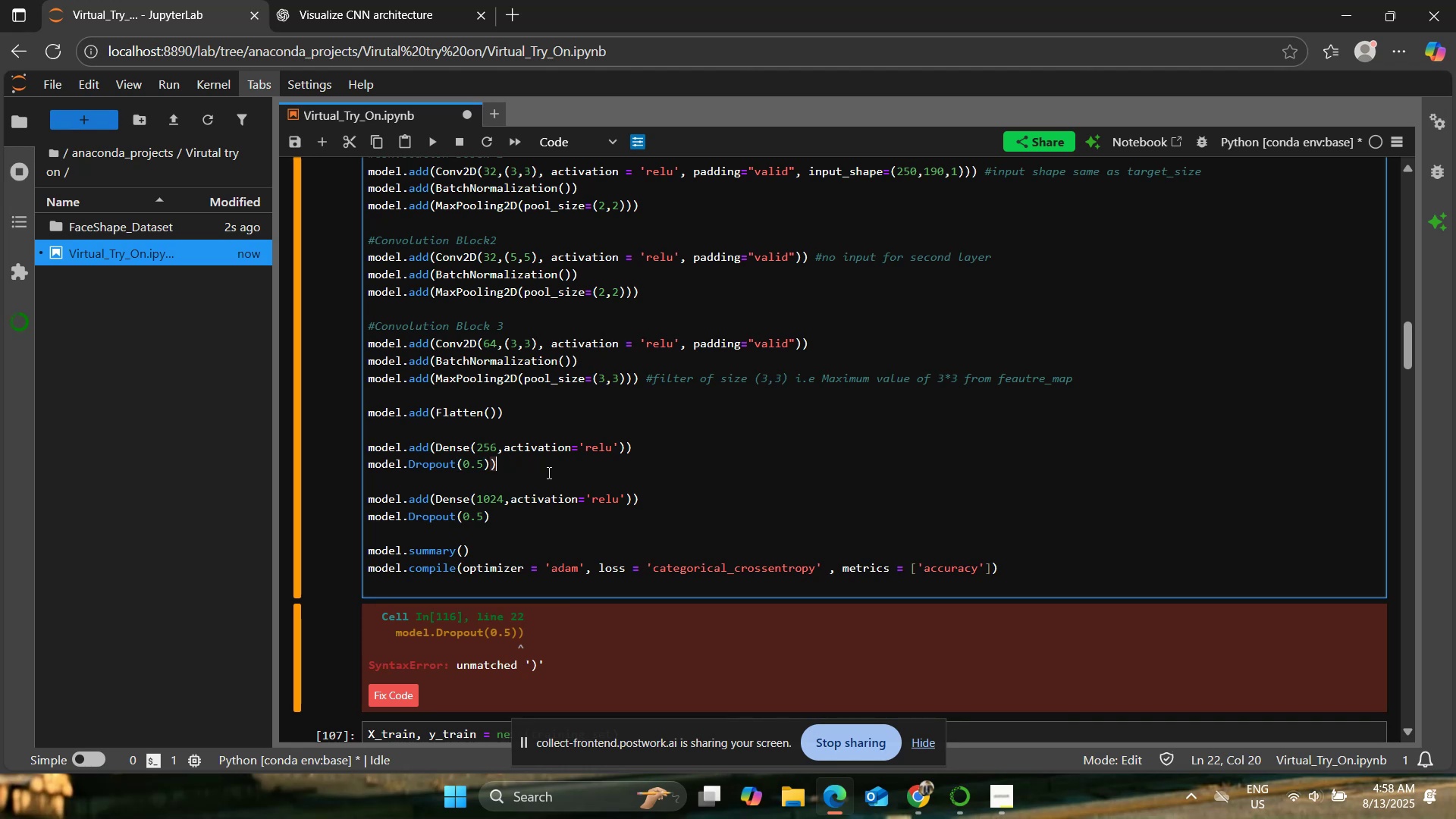 
key(Backspace)
 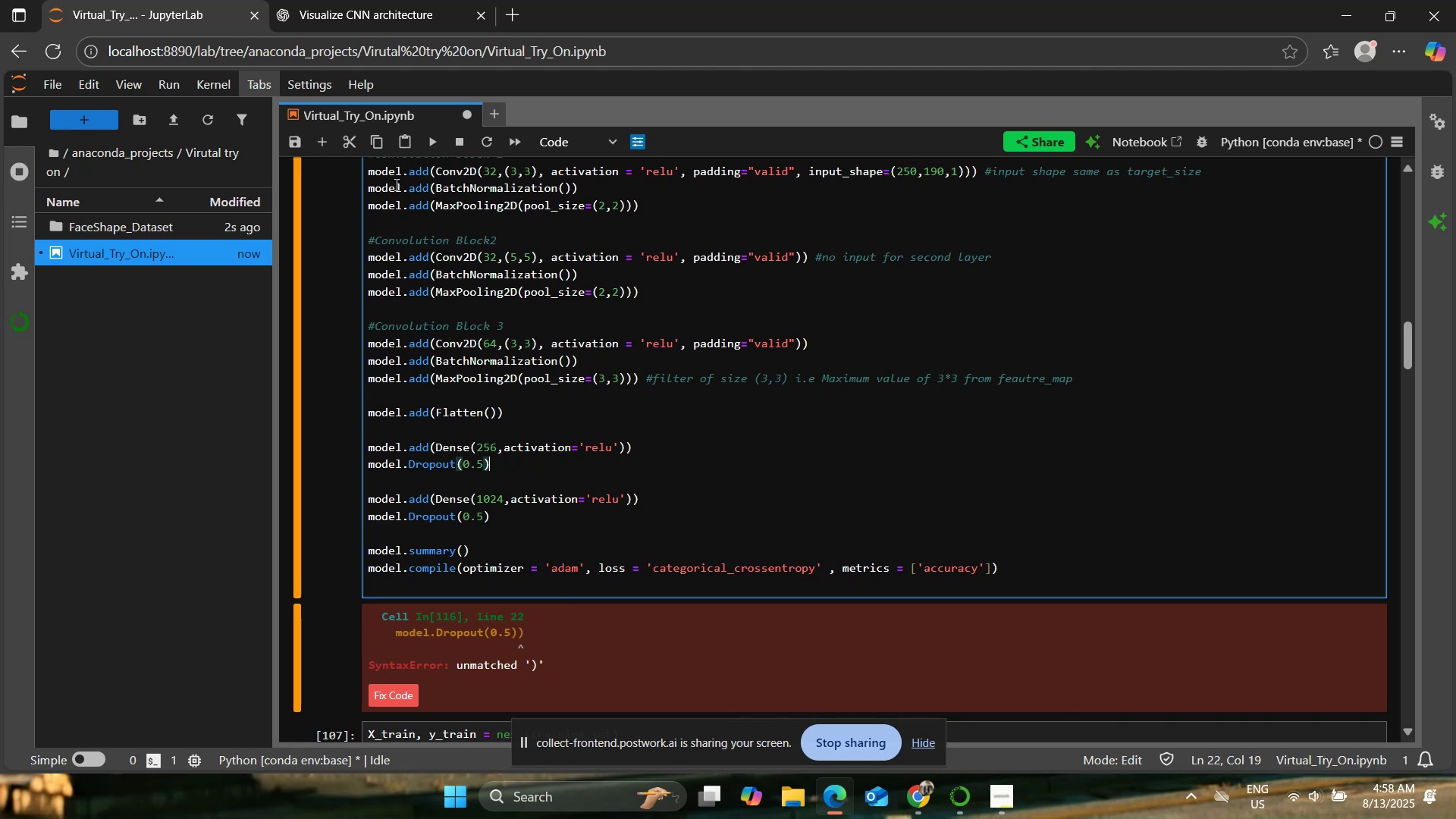 
left_click([441, 143])
 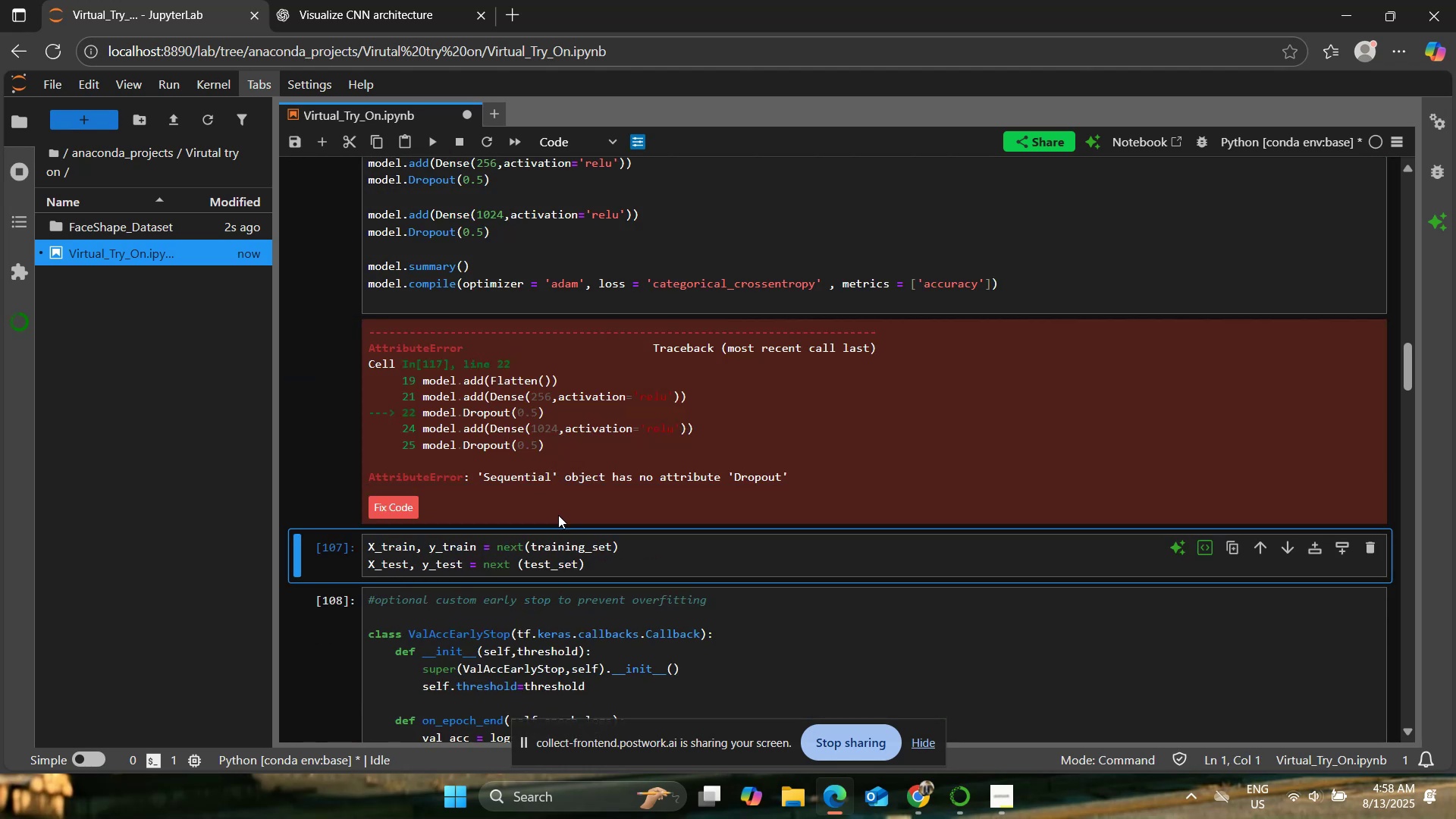 
scroll: coordinate [558, 514], scroll_direction: up, amount: 1.0
 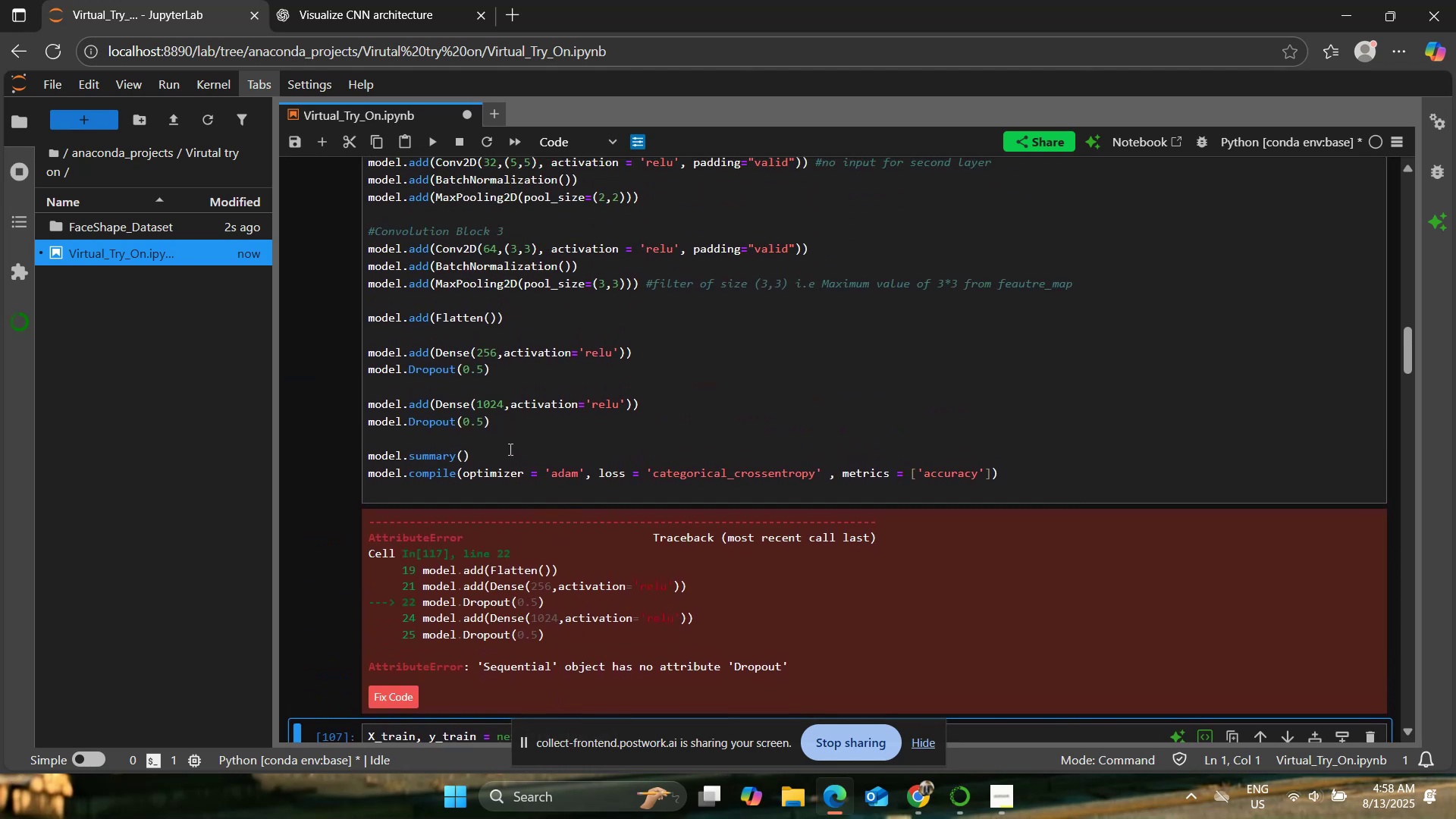 
left_click([507, 432])
 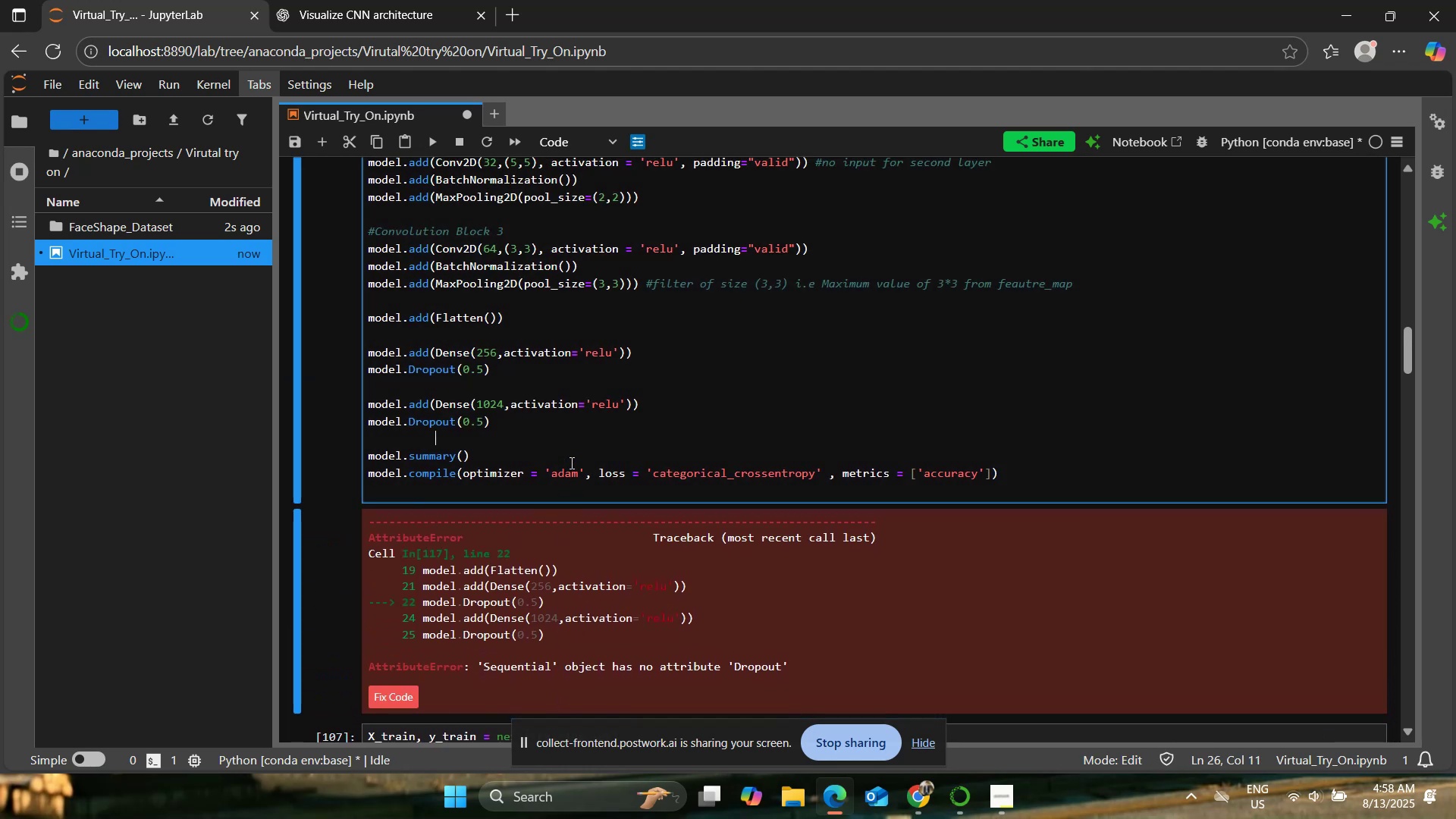 
left_click([390, 0])
 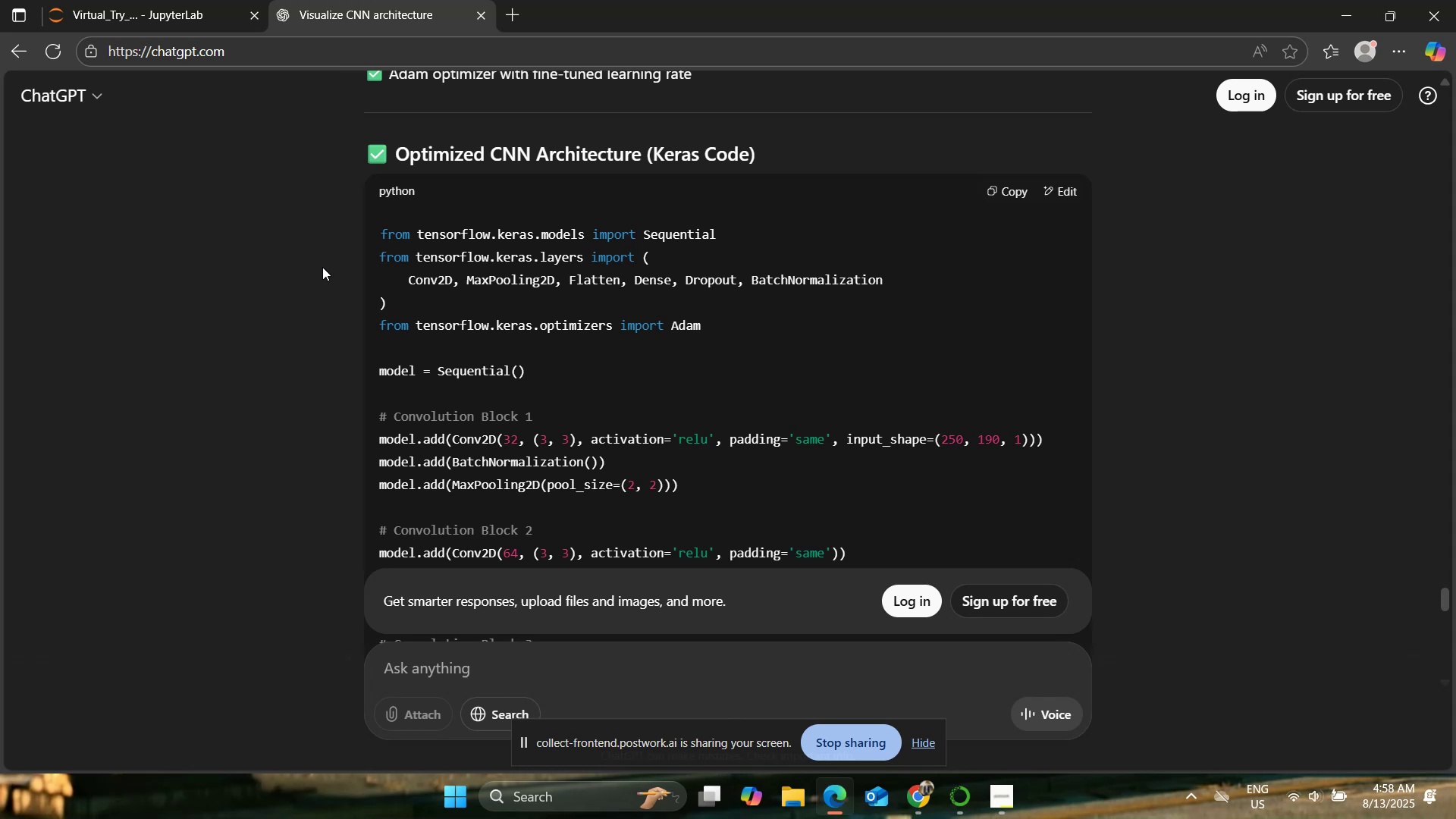 
scroll: coordinate [322, 267], scroll_direction: down, amount: 6.0
 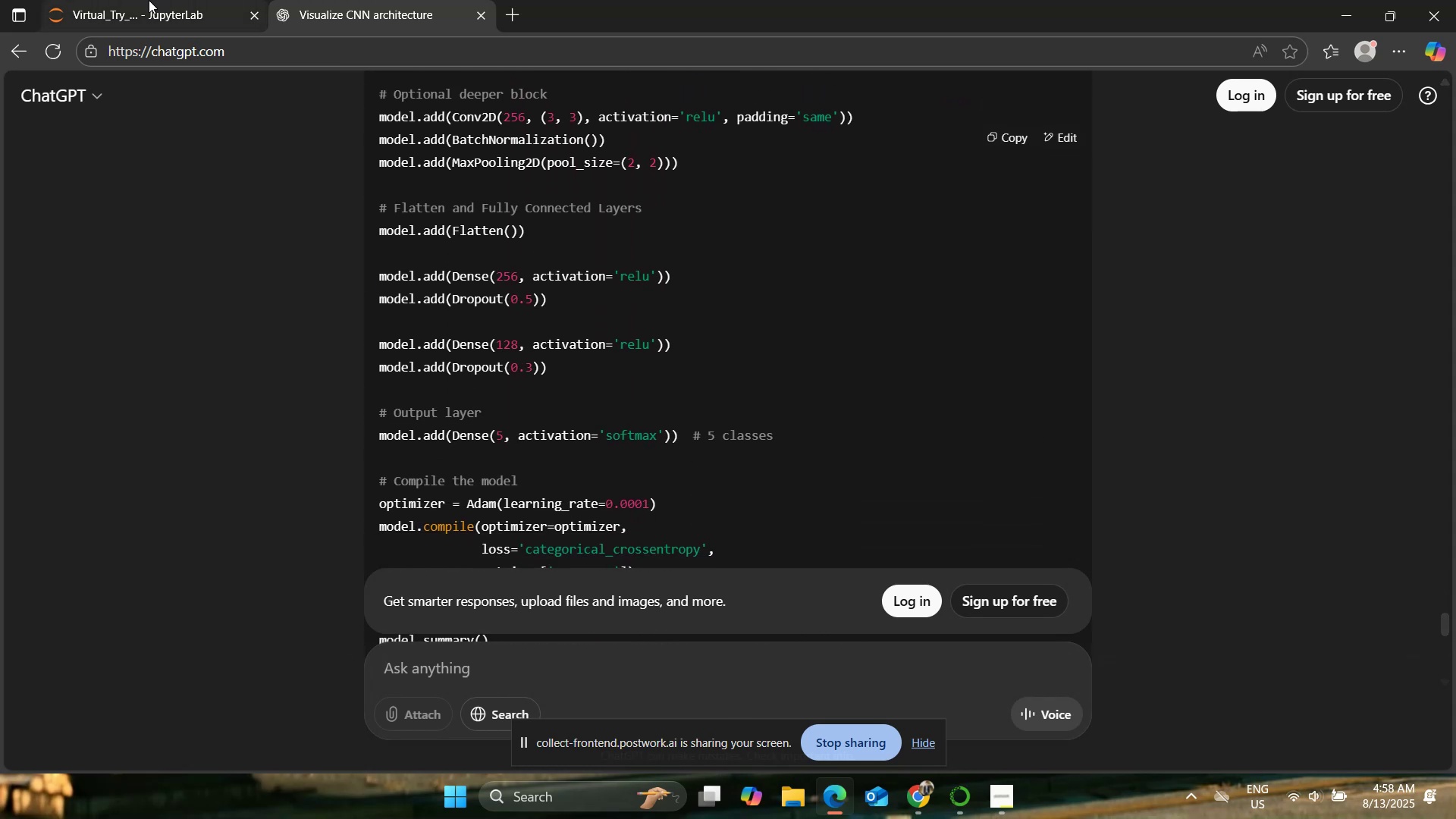 
left_click([150, 0])
 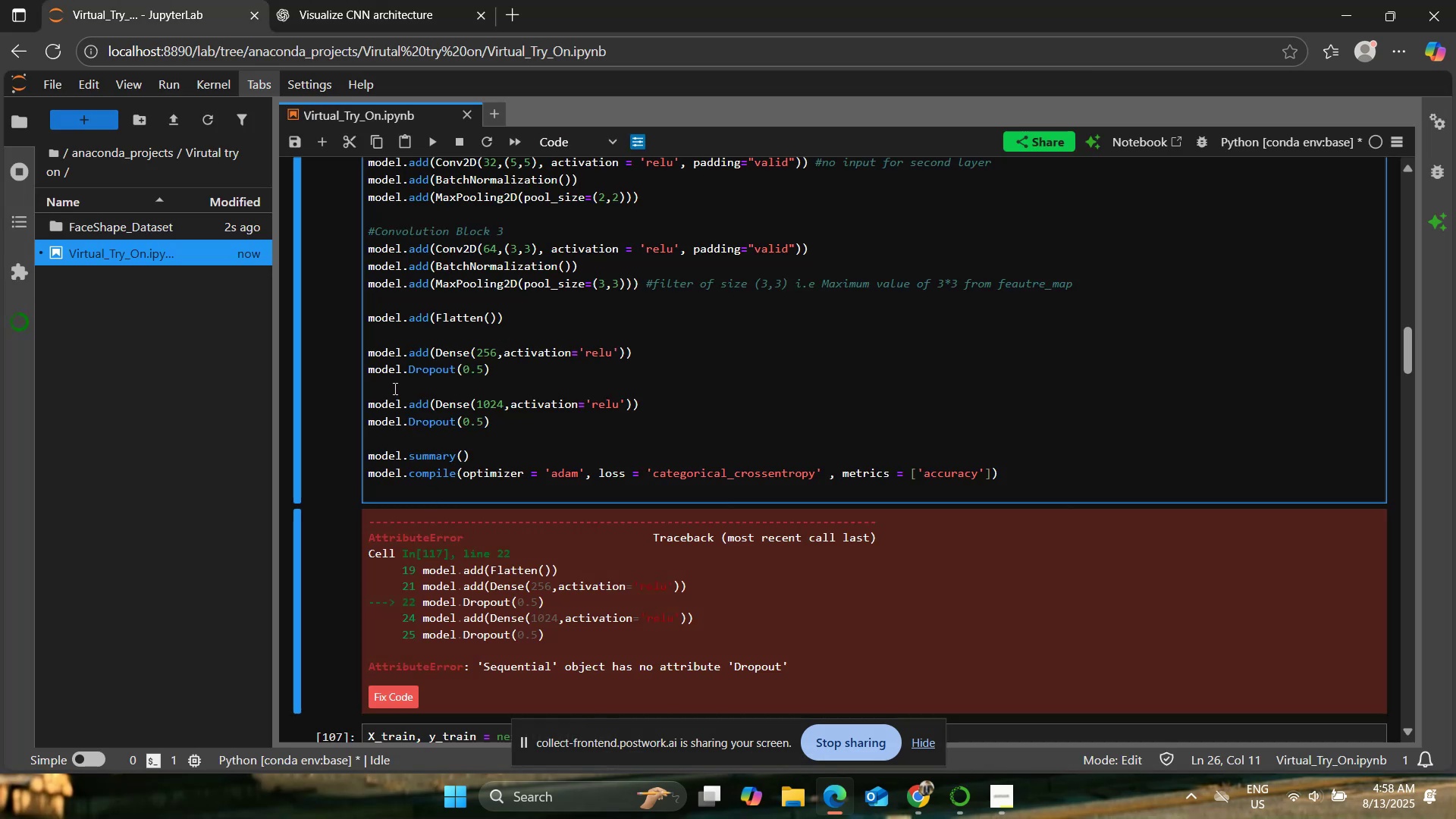 
left_click([406, 366])
 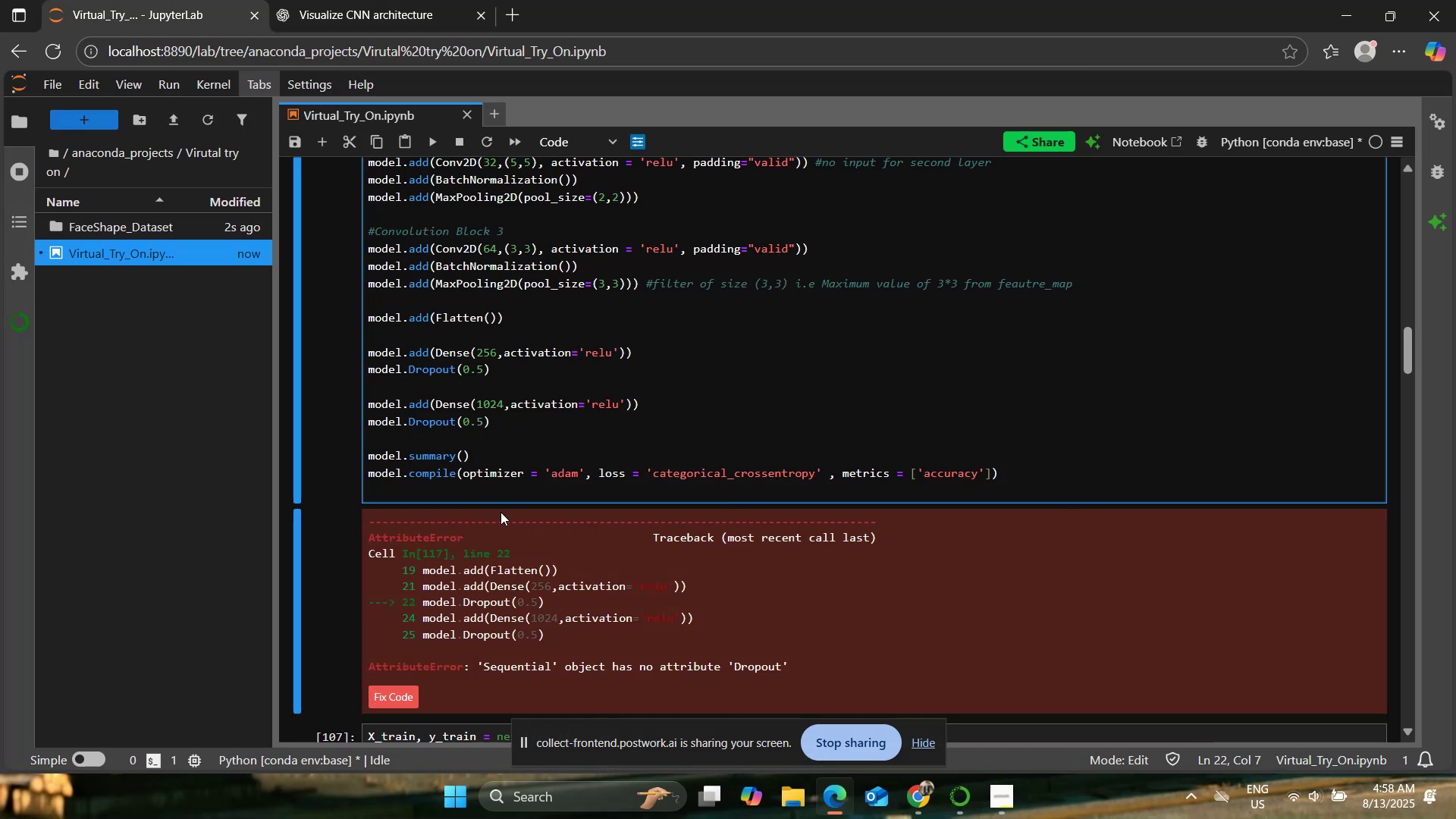 
type(add()
 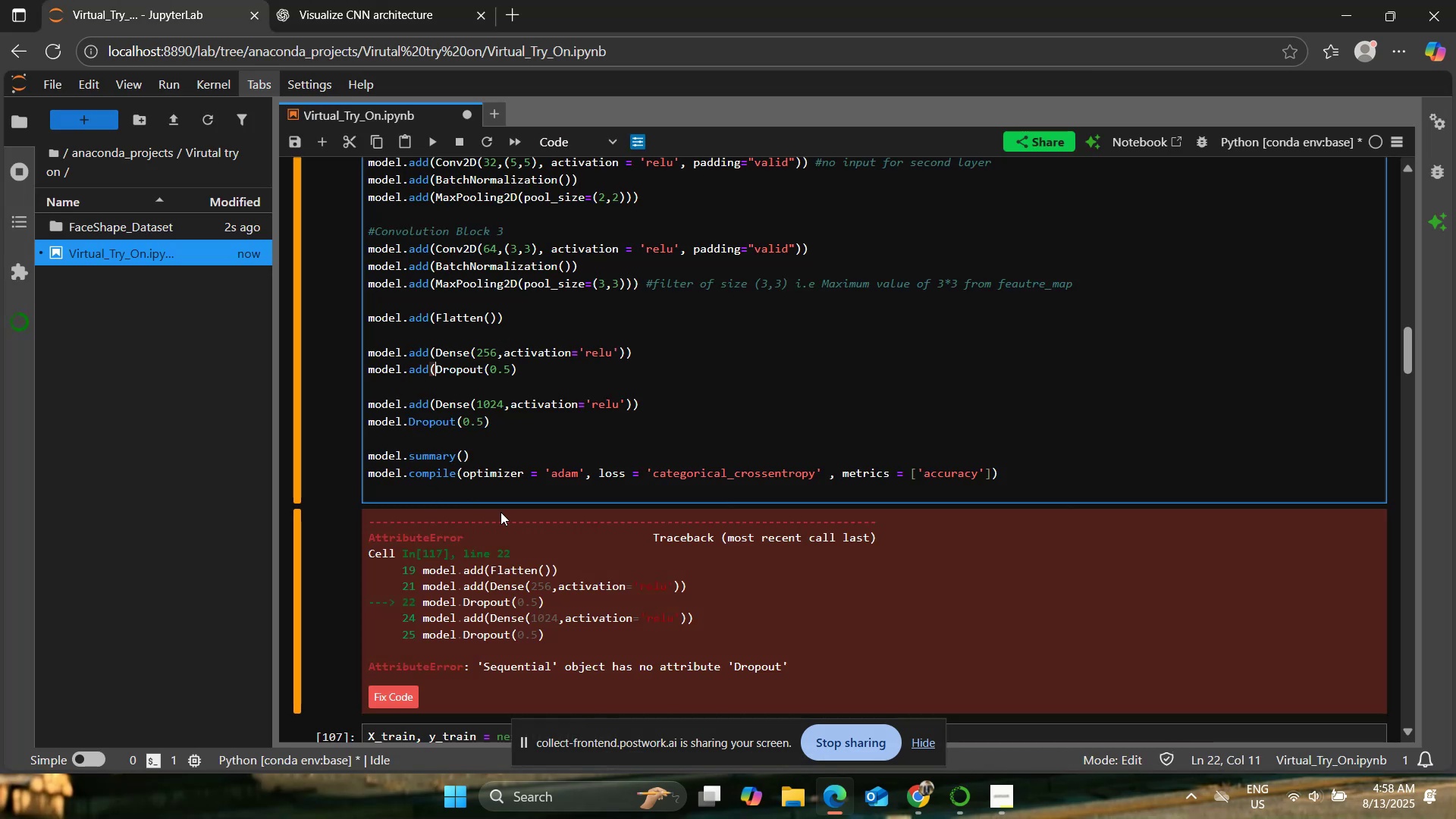 
 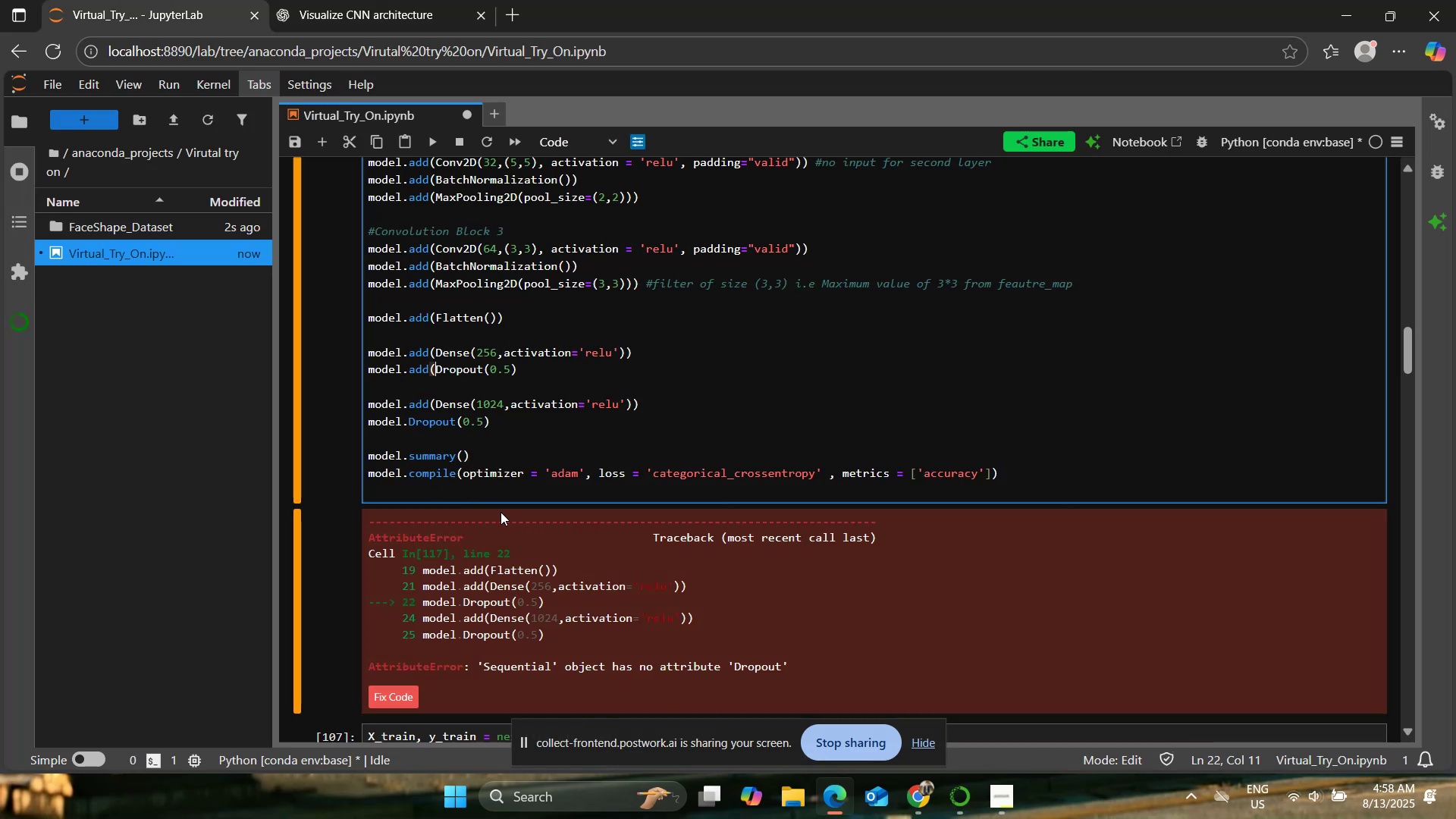 
hold_key(key=ArrowRight, duration=0.73)
 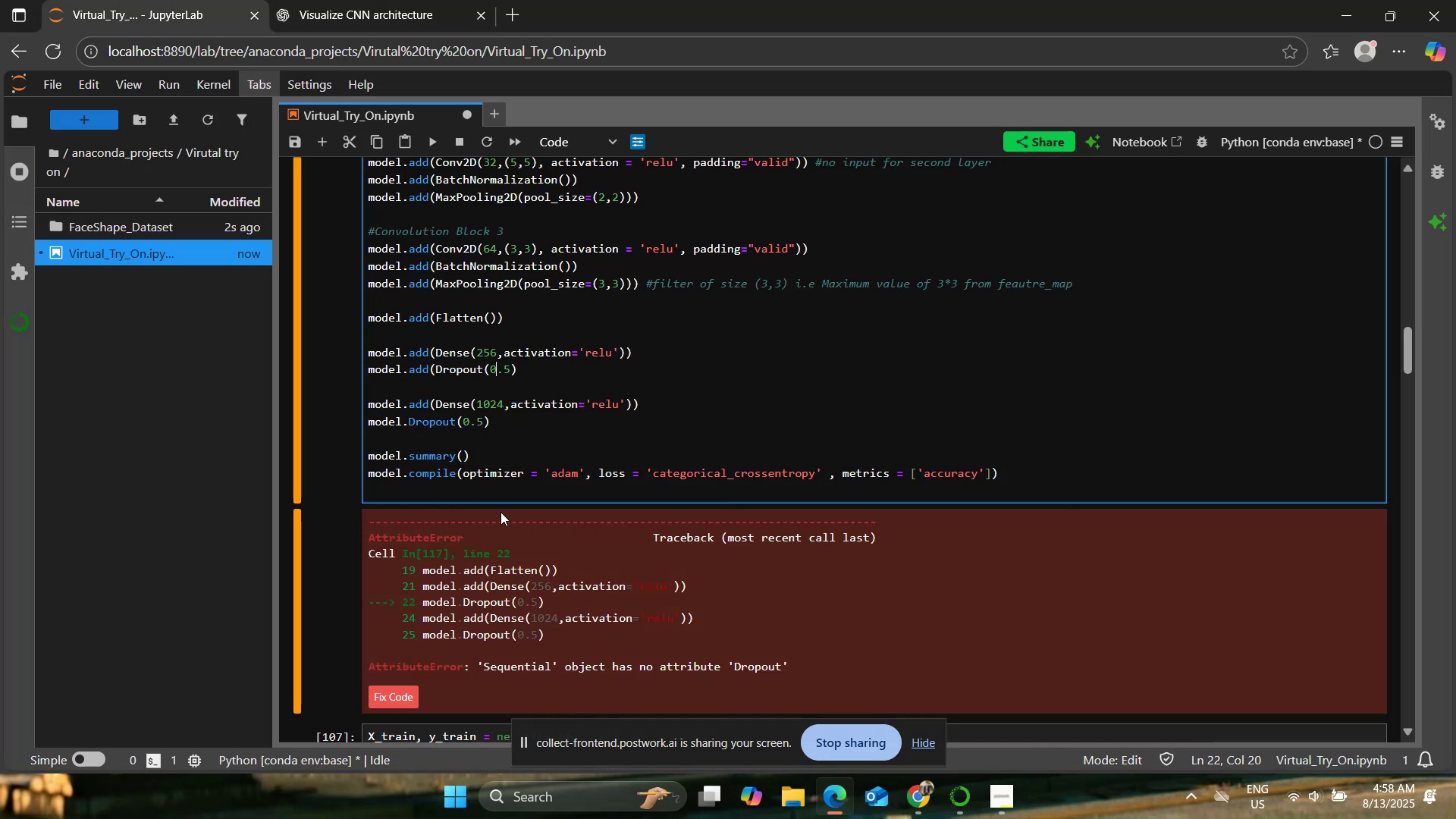 
key(ArrowRight)
 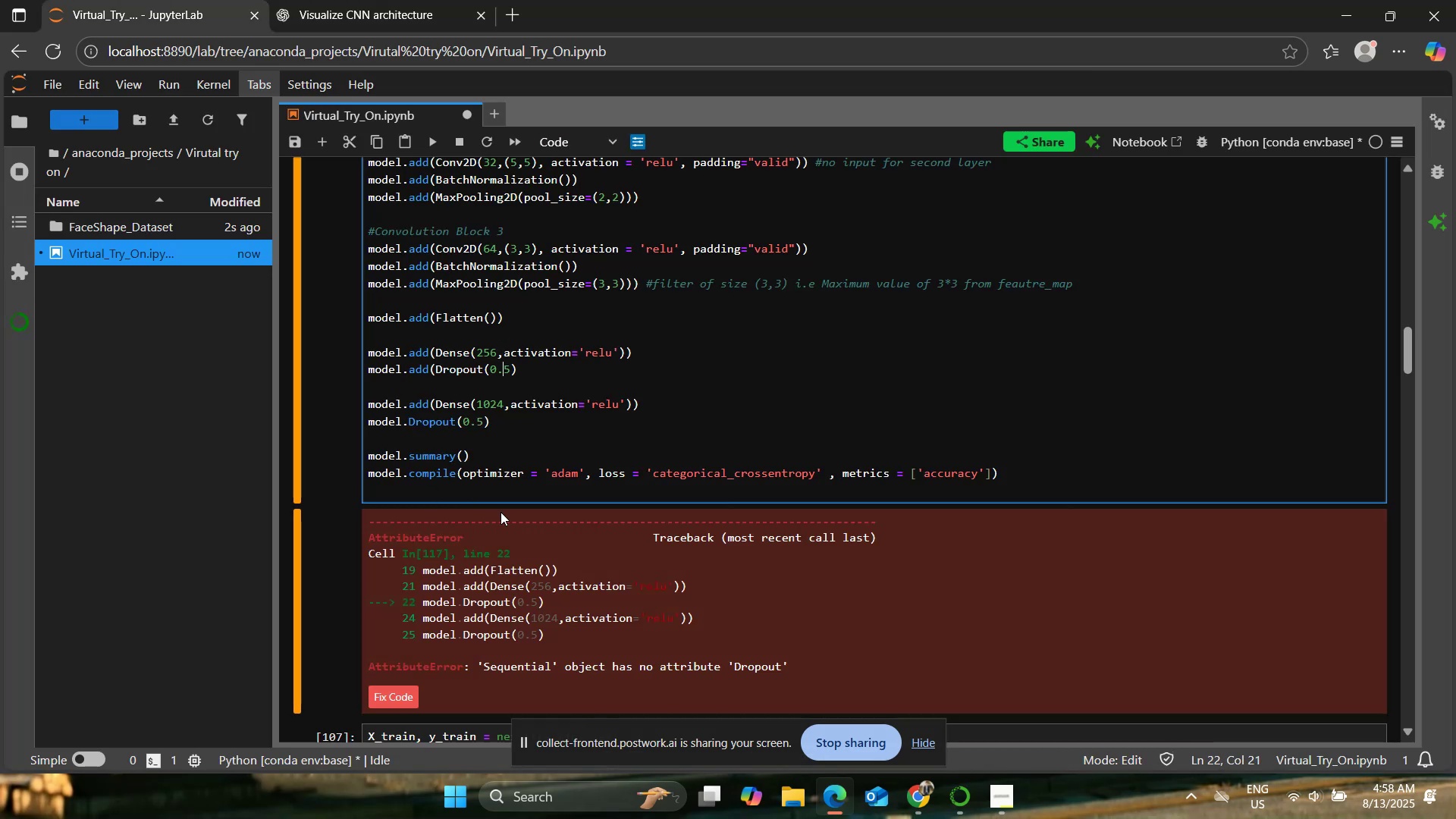 
key(ArrowRight)
 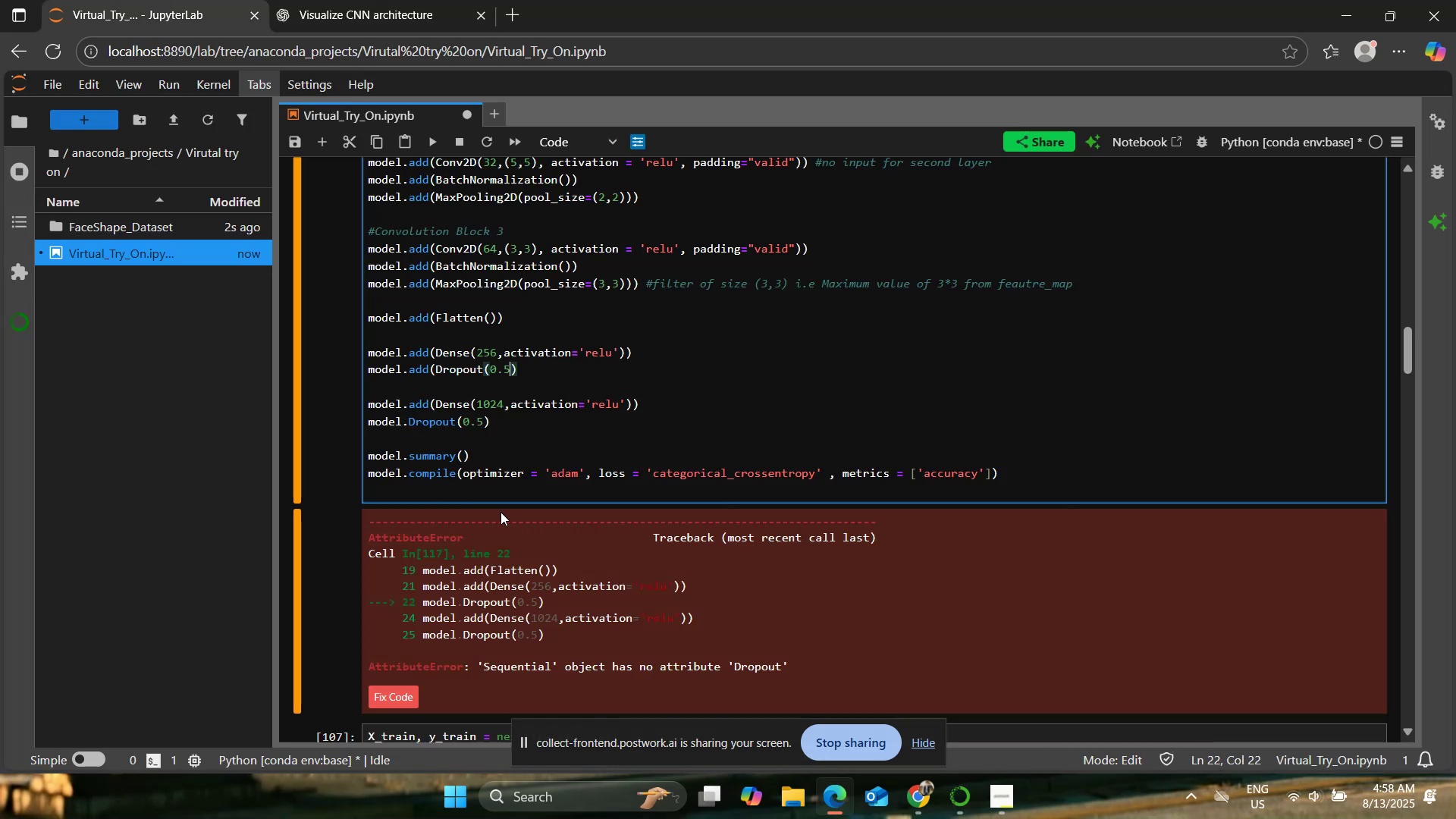 
key(ArrowRight)
 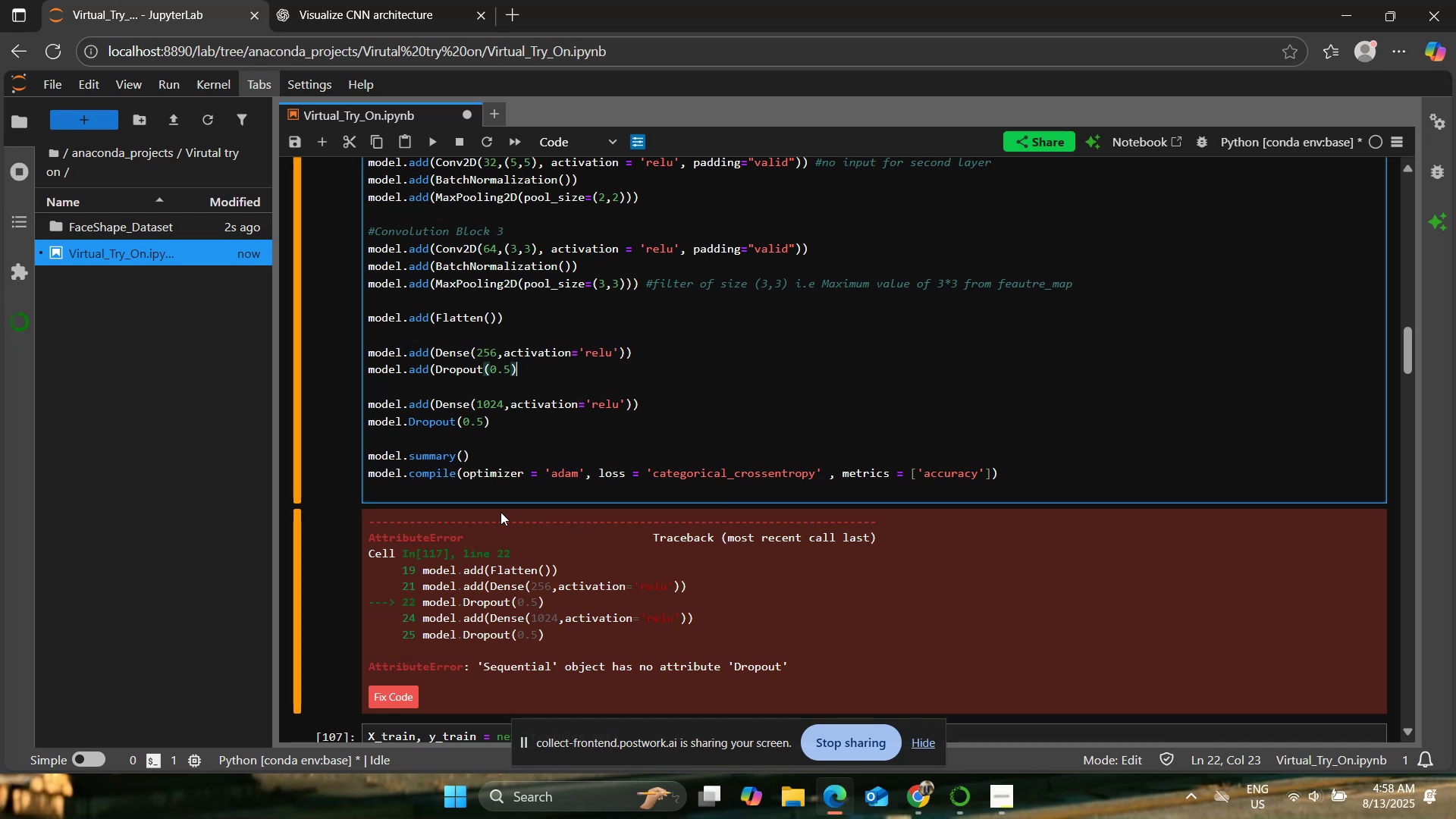 
key(Shift+0)
 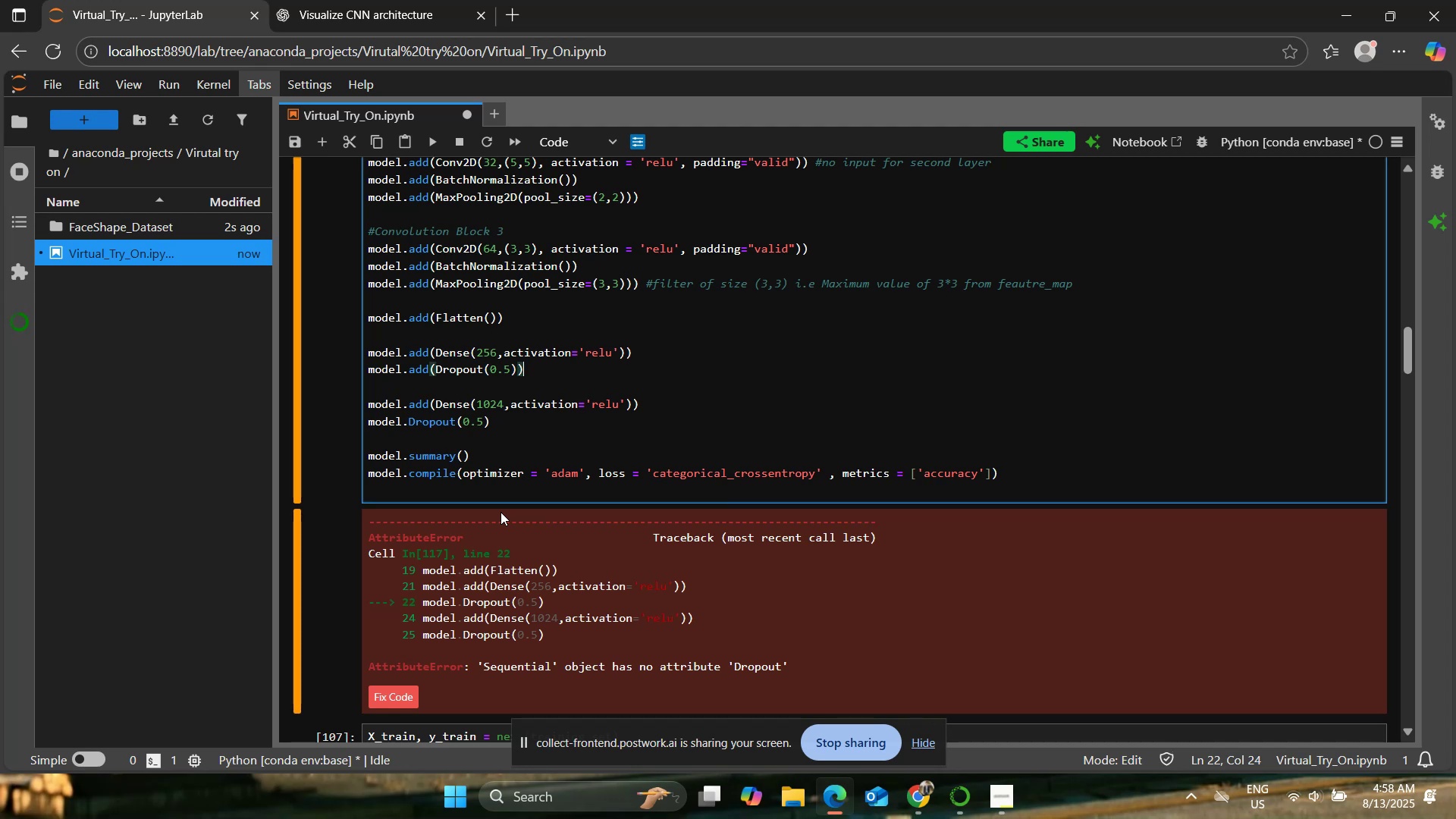 
key(Shift+ShiftRight)
 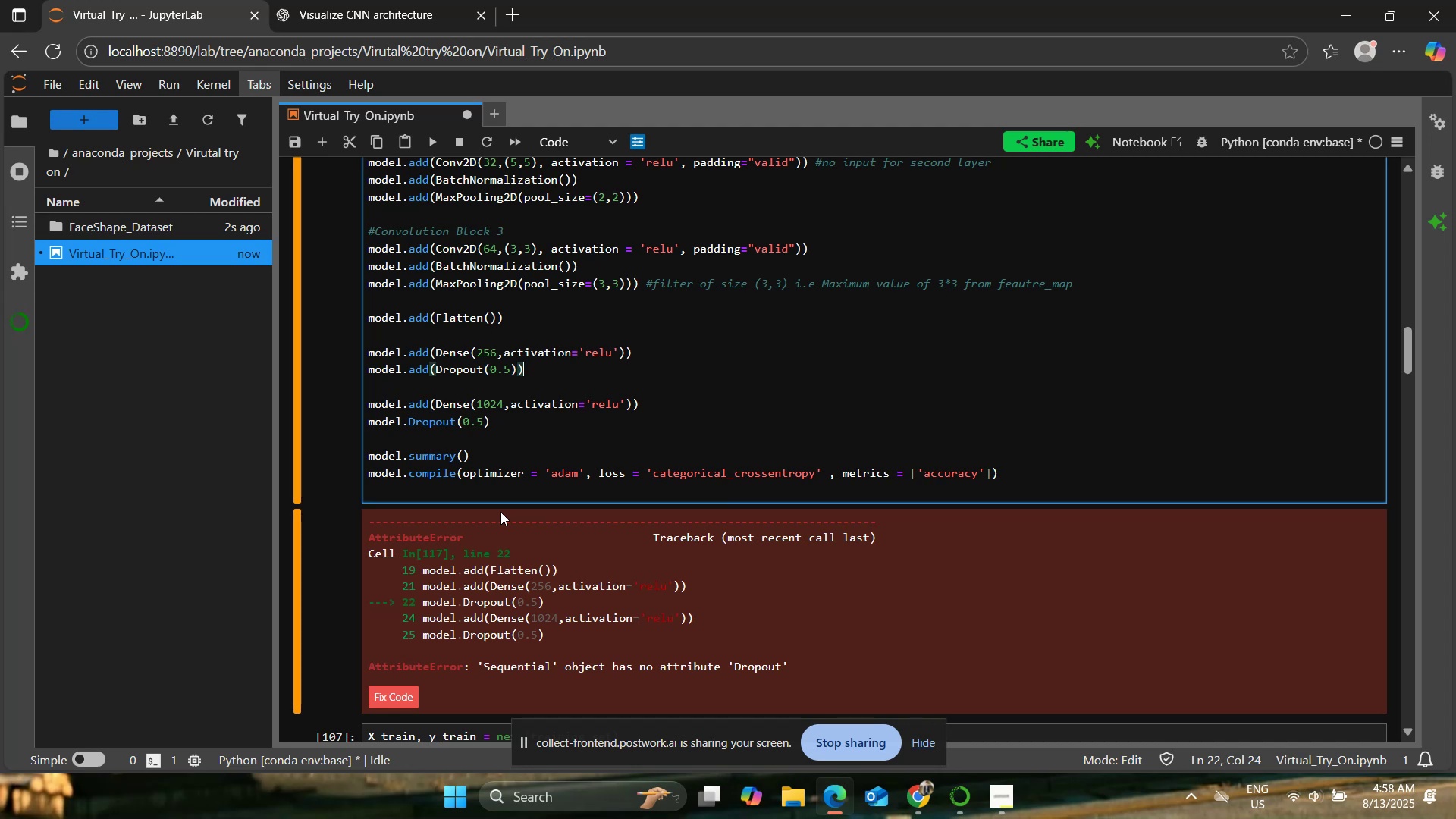 
key(ArrowDown)
 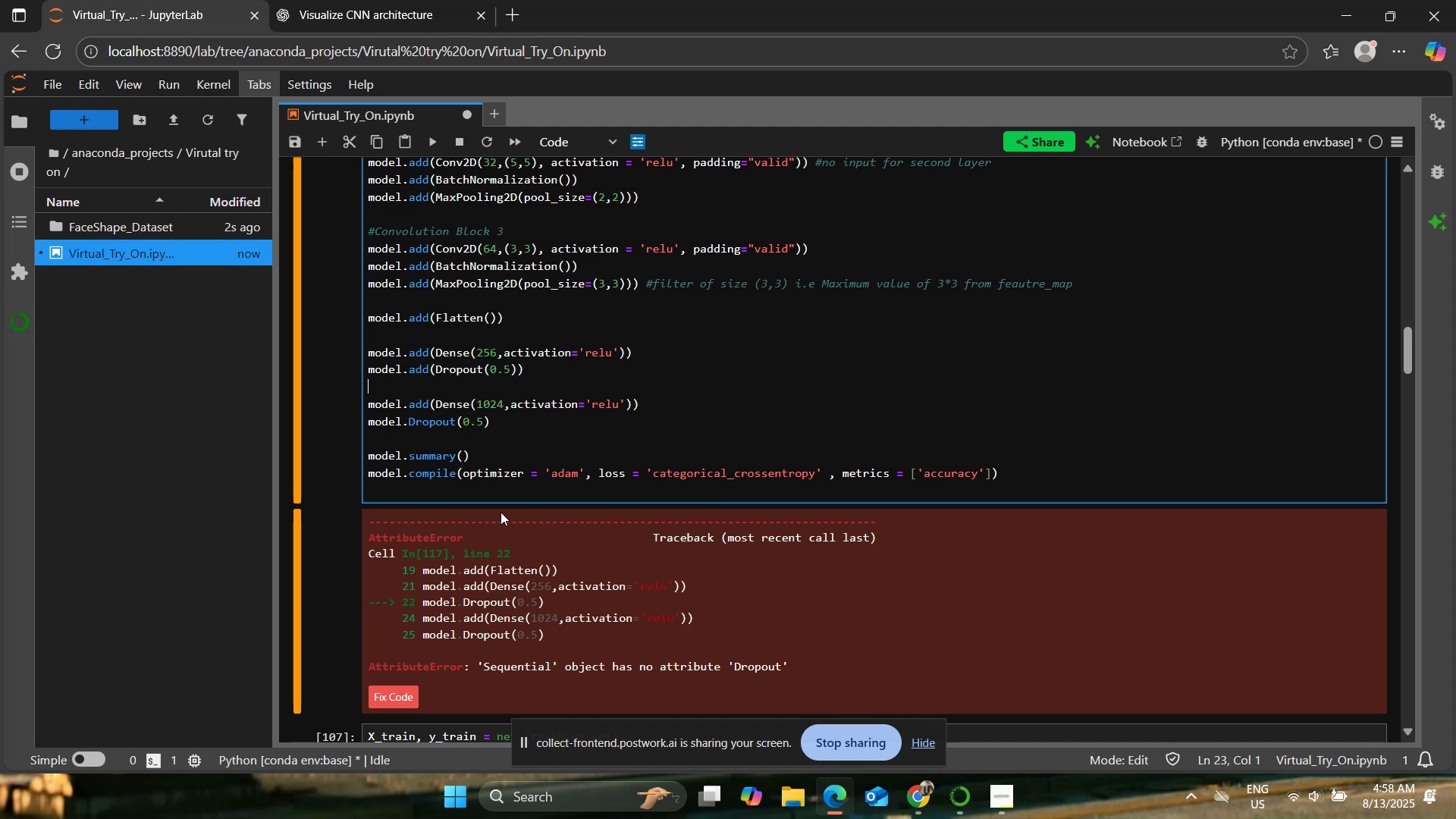 
key(ArrowDown)
 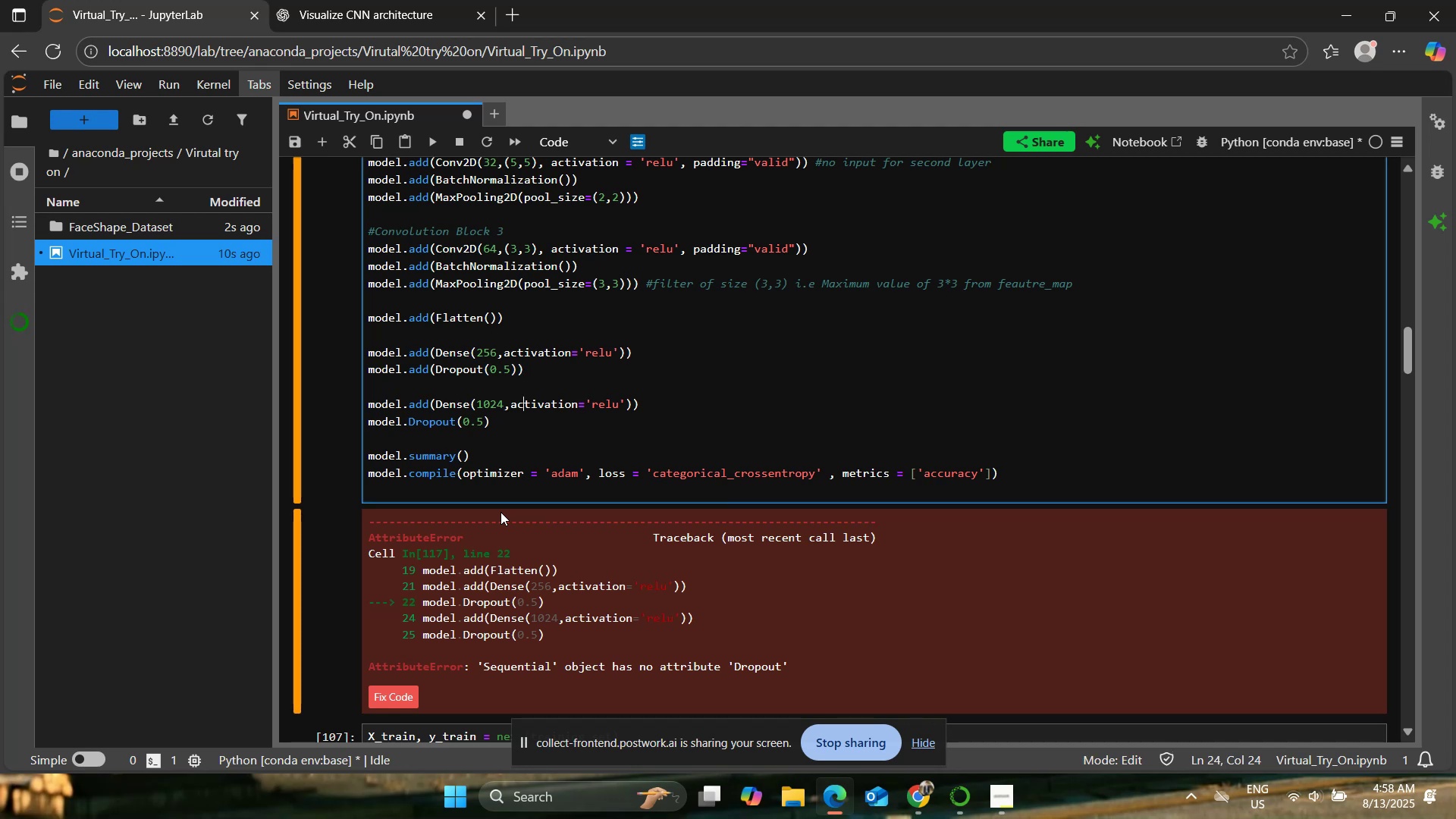 
key(ArrowDown)
 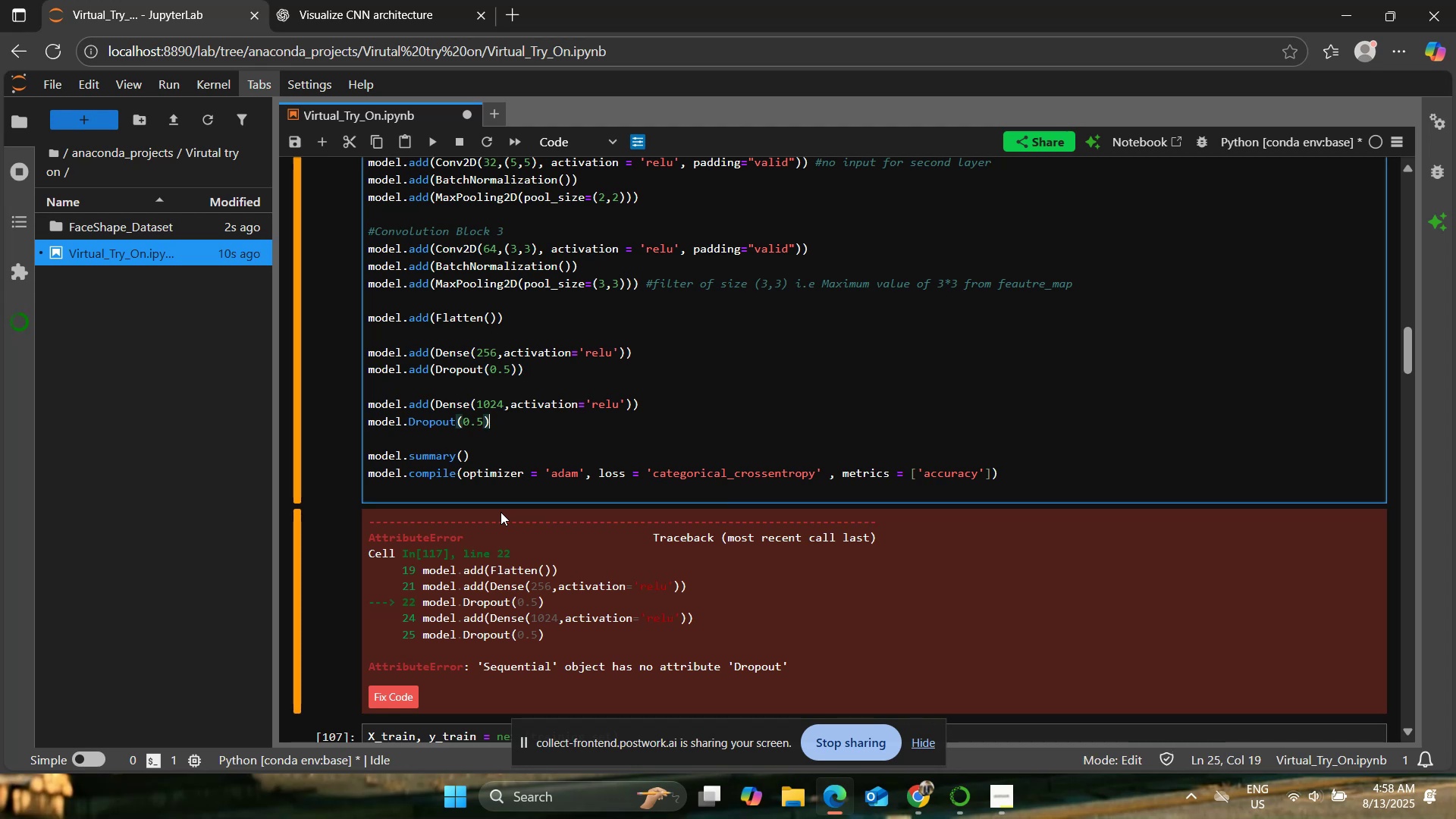 
hold_key(key=ArrowLeft, duration=0.75)
 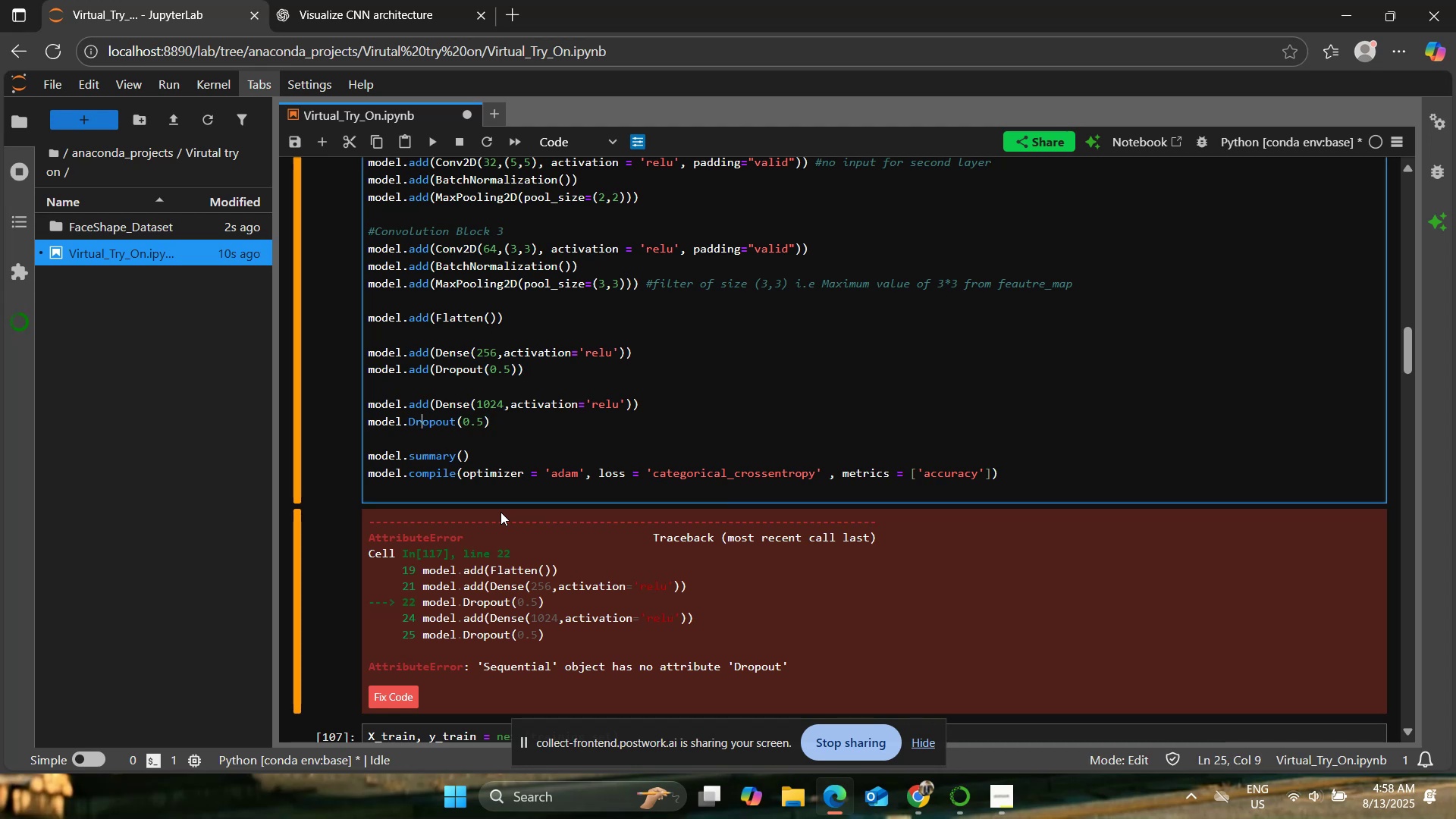 
key(ArrowLeft)
 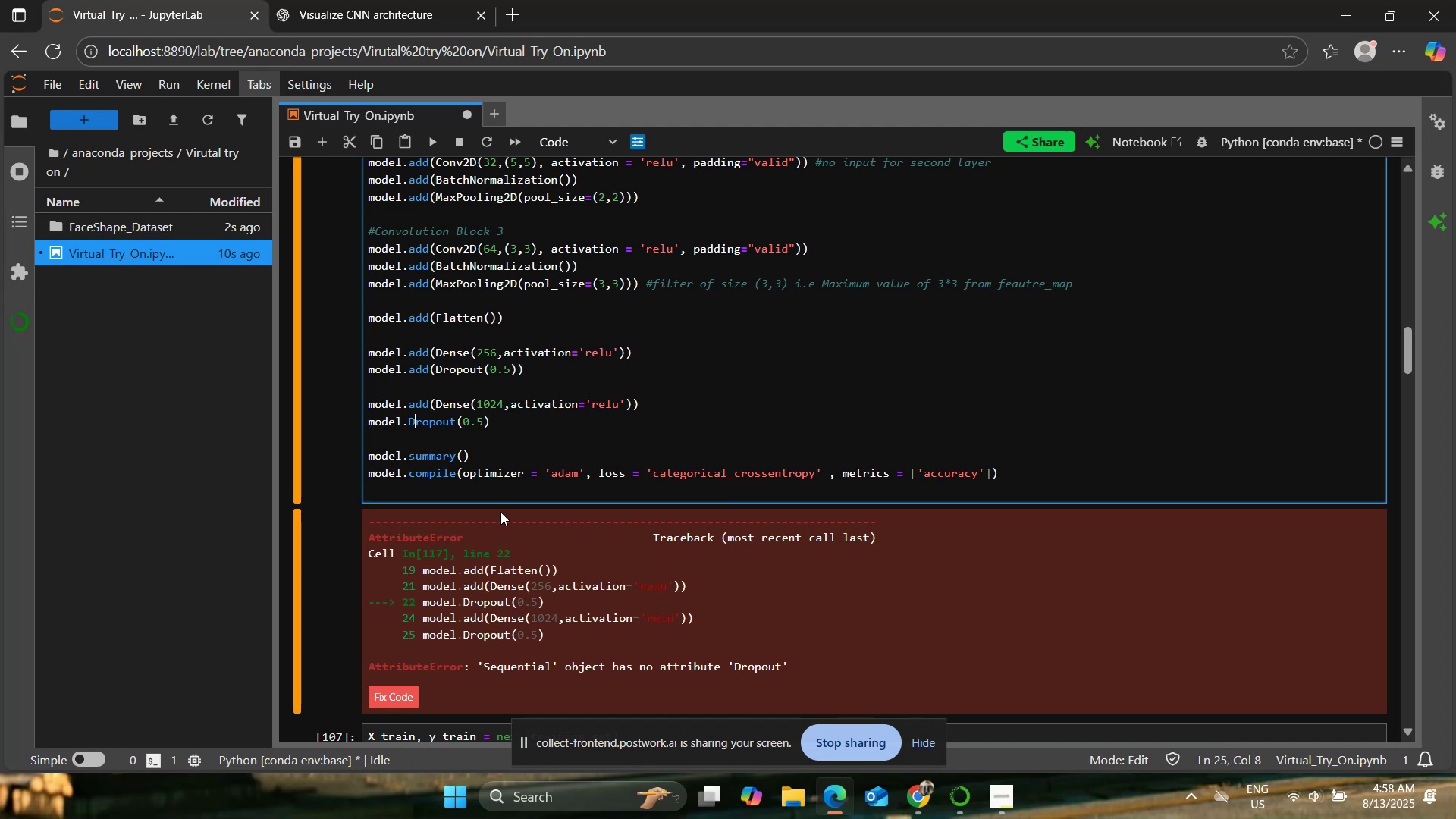 
key(ArrowLeft)
 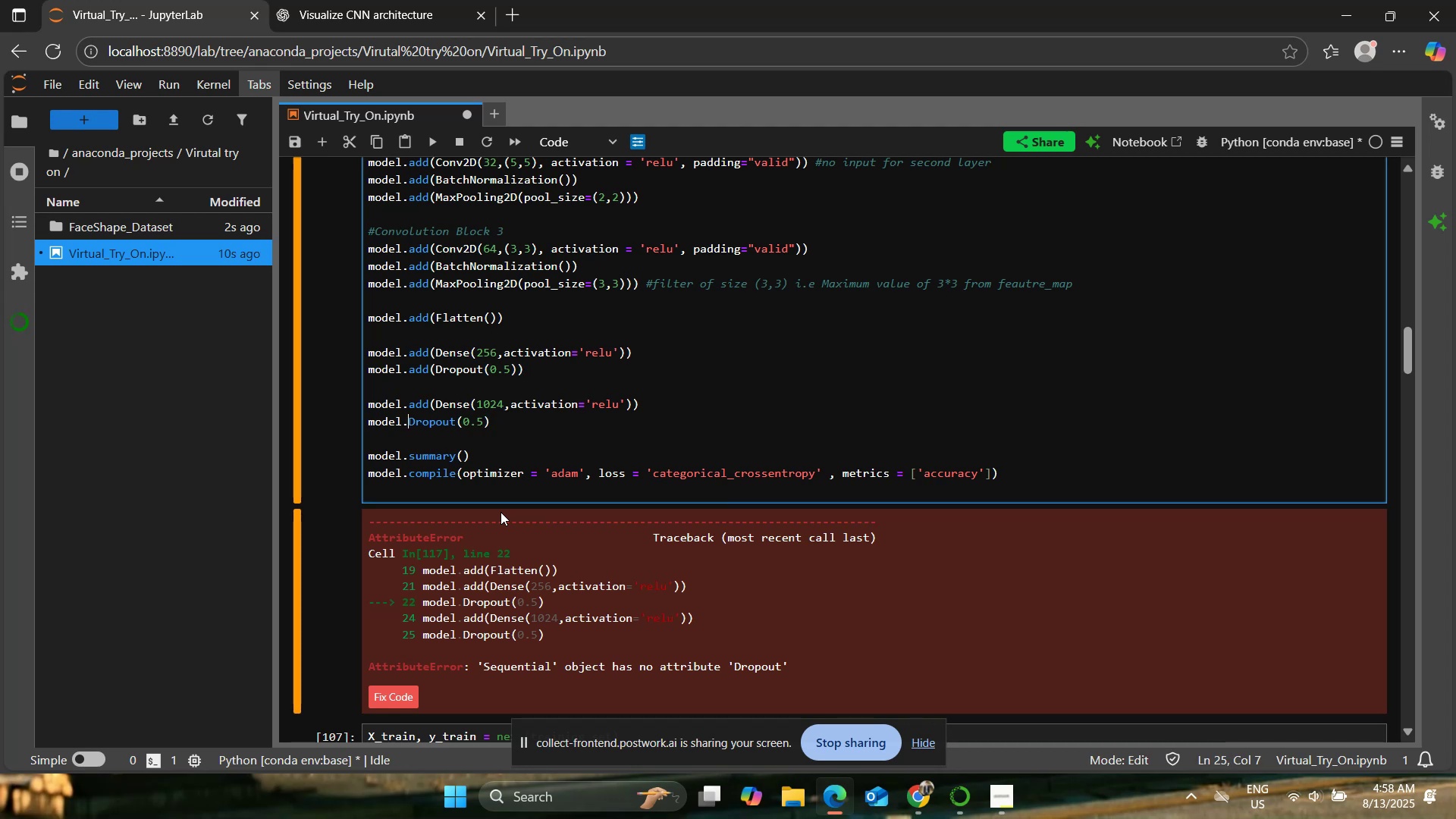 
type(add()
 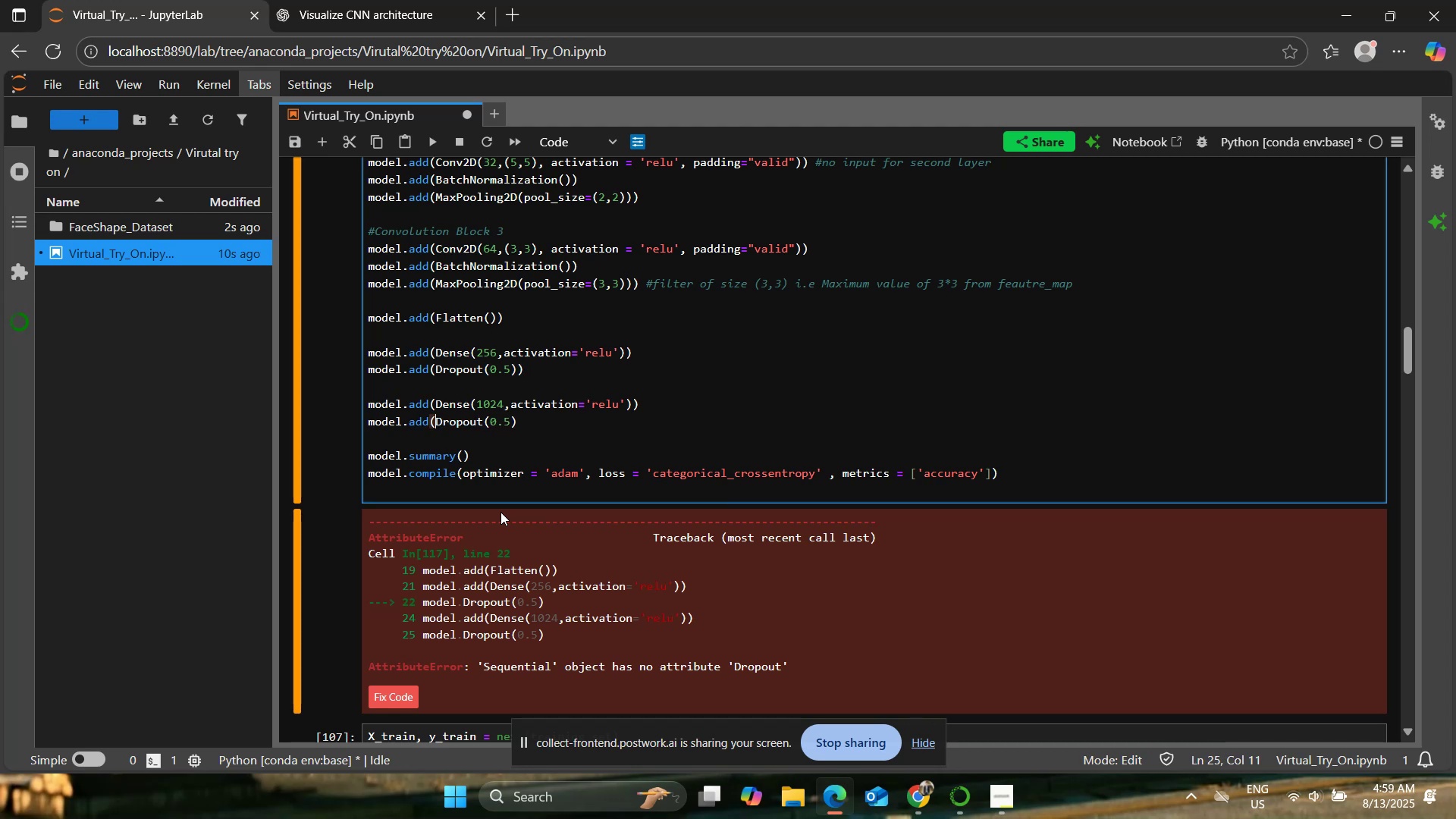 
hold_key(key=ArrowRight, duration=0.77)
 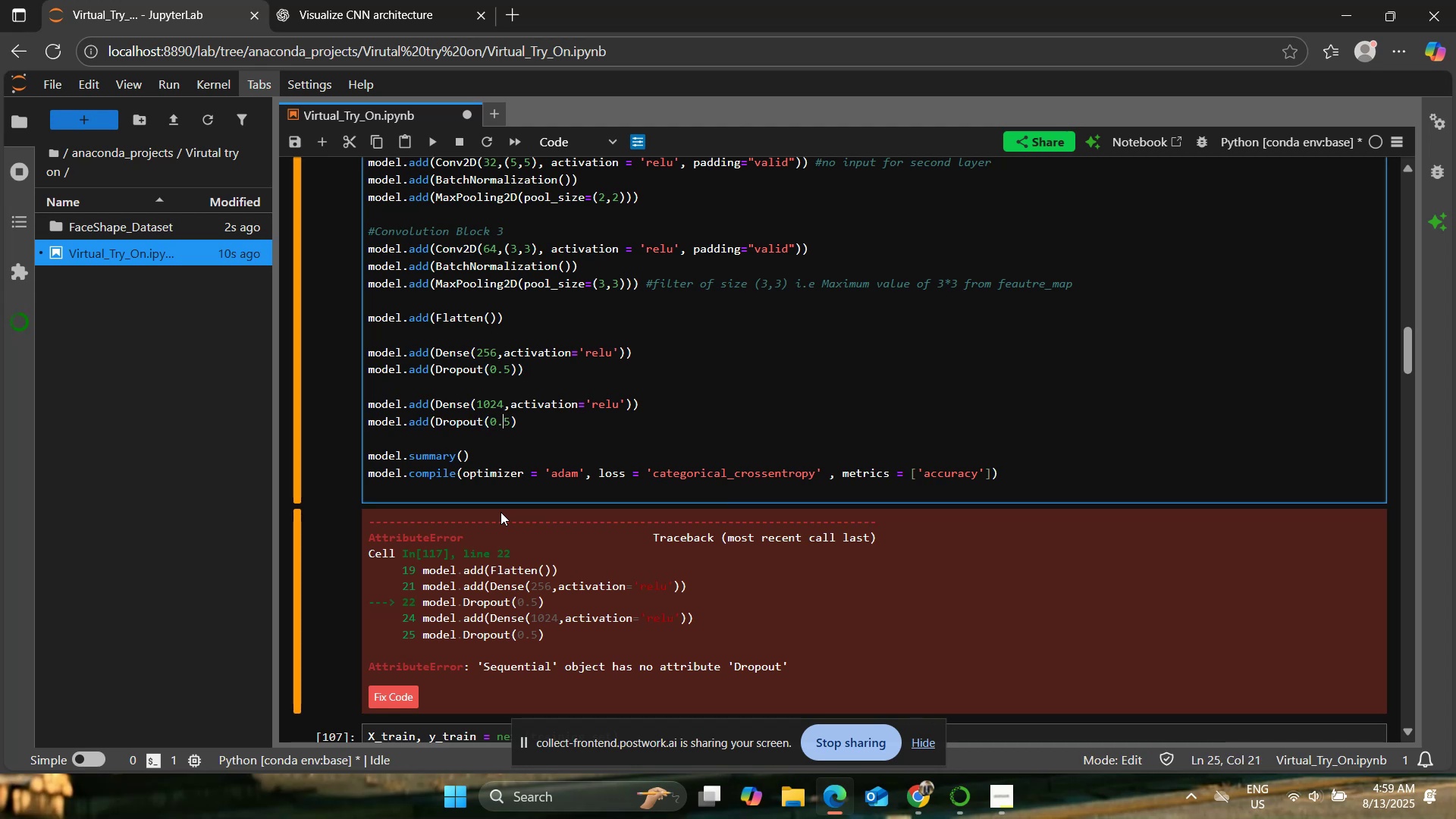 
key(ArrowRight)
 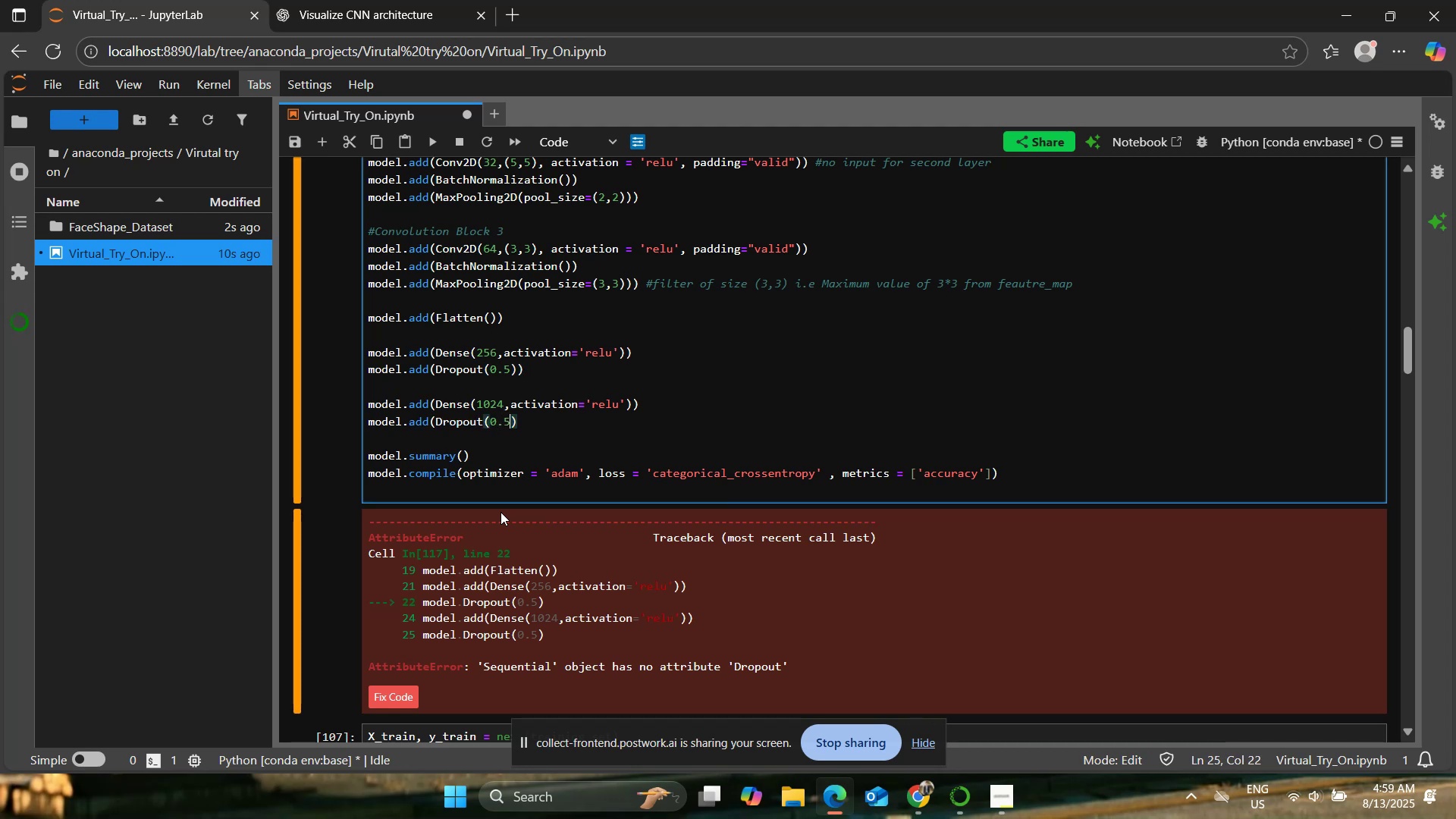 
key(ArrowRight)
 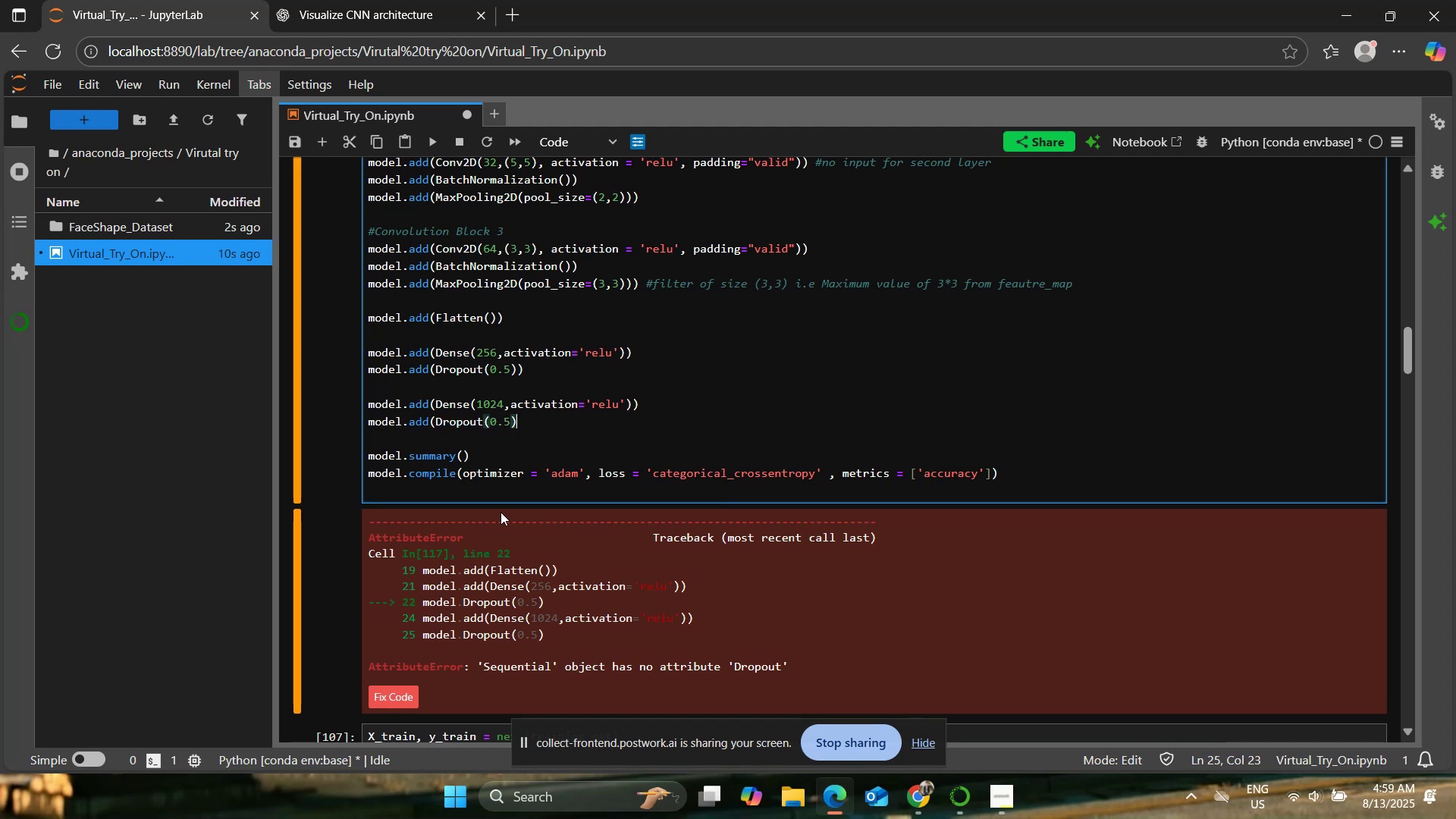 
key(Shift+0)
 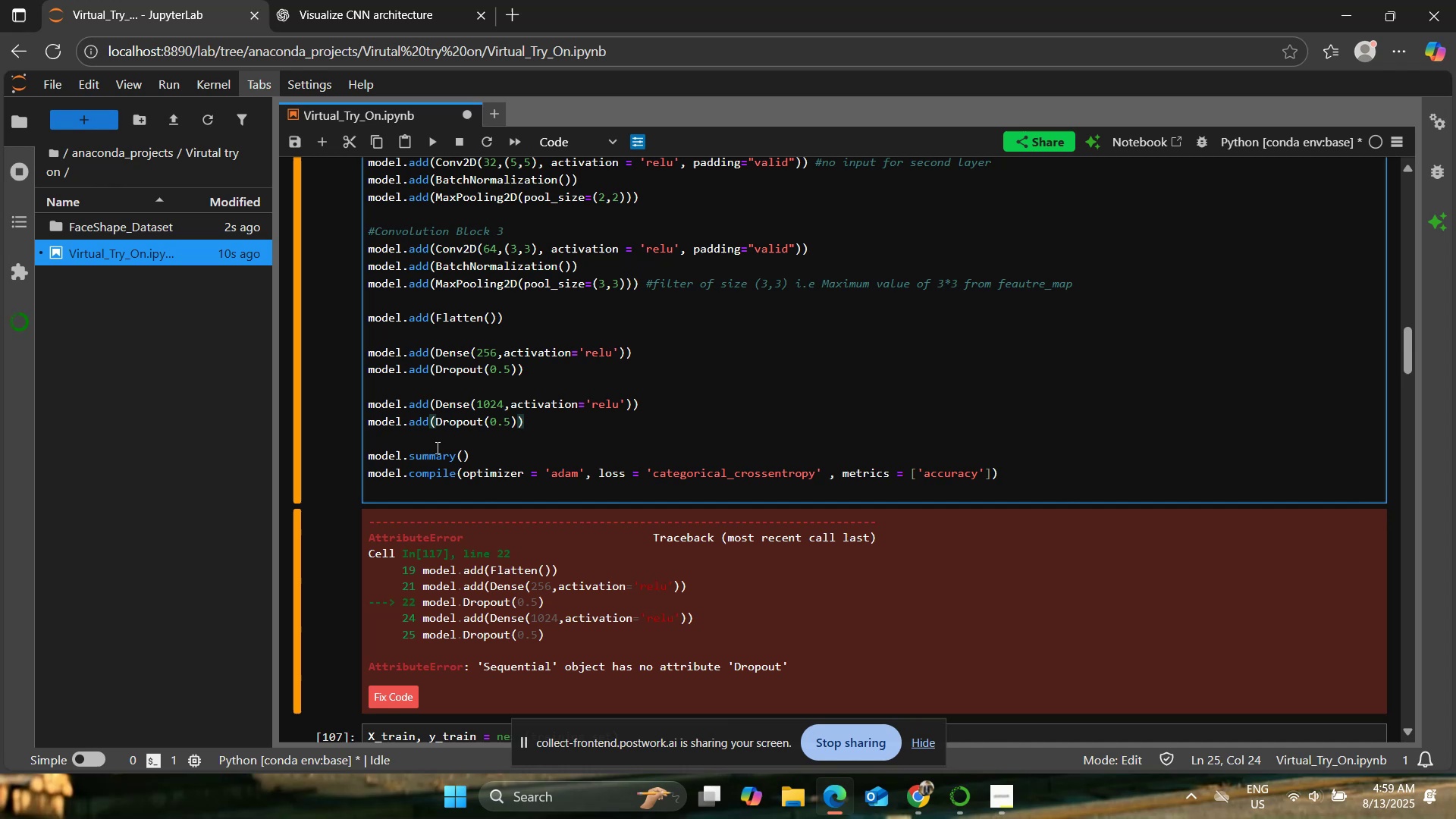 
left_click([469, 360])
 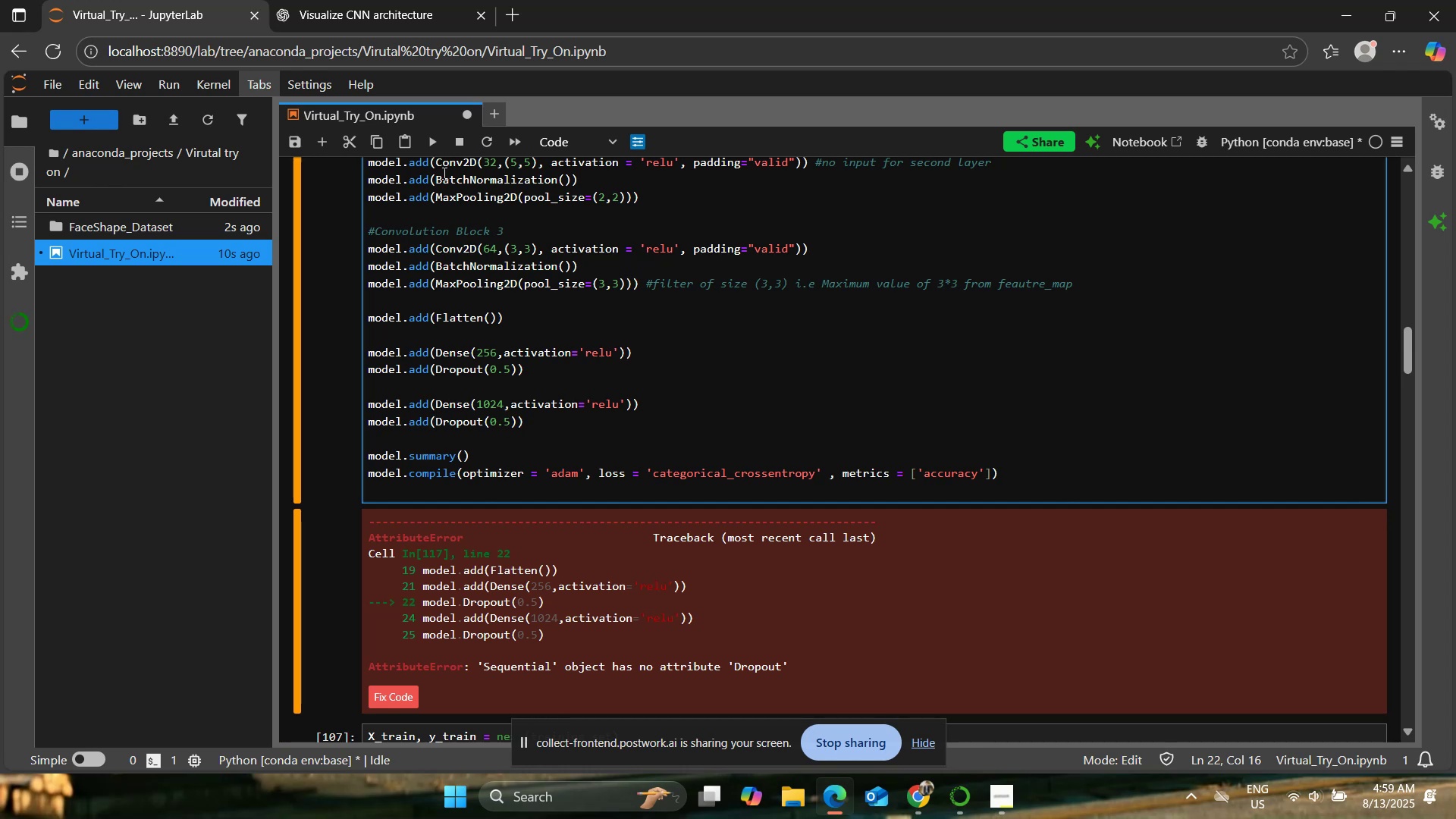 
left_click([434, 148])
 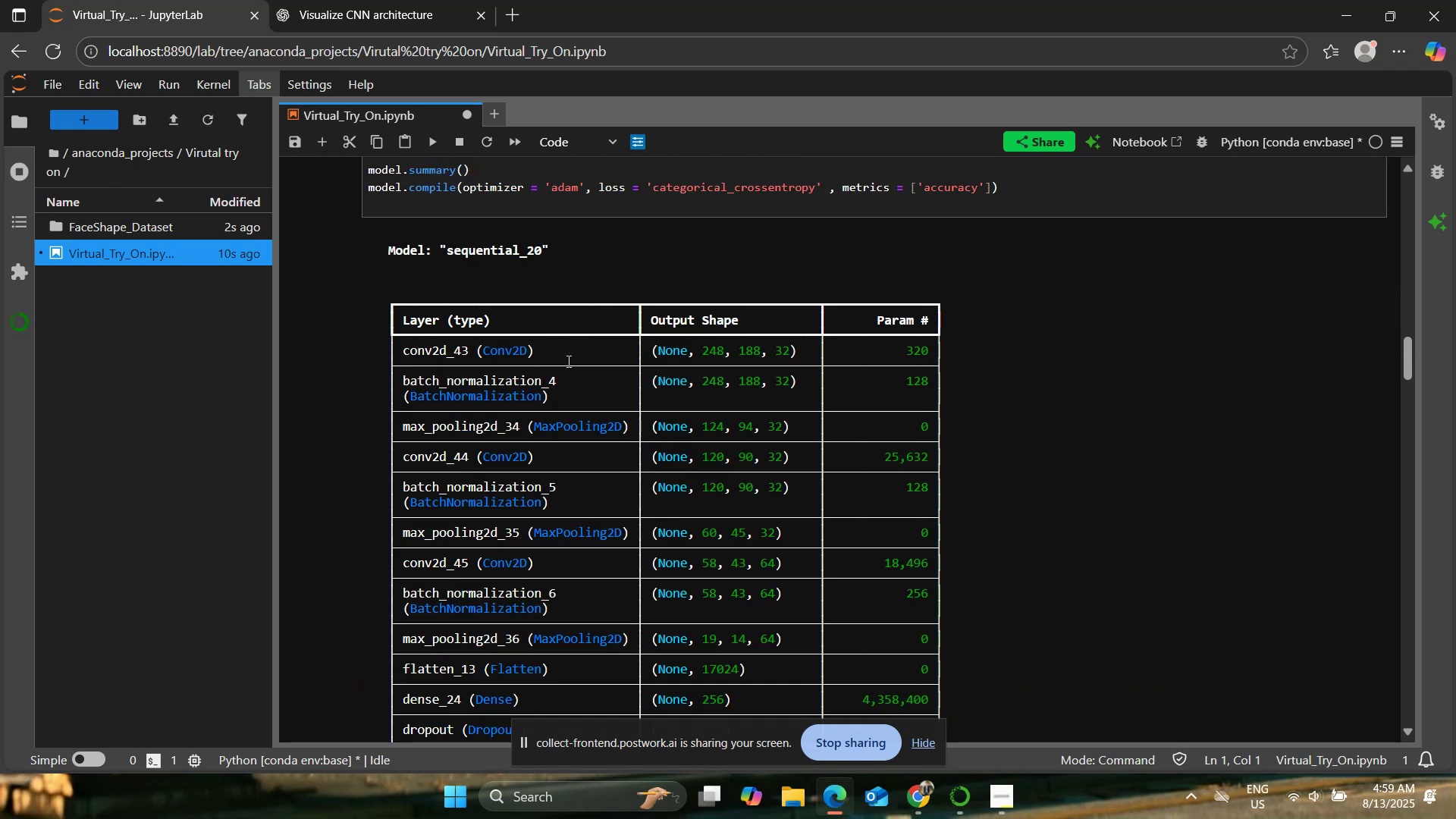 
scroll: coordinate [567, 361], scroll_direction: down, amount: 2.0
 